 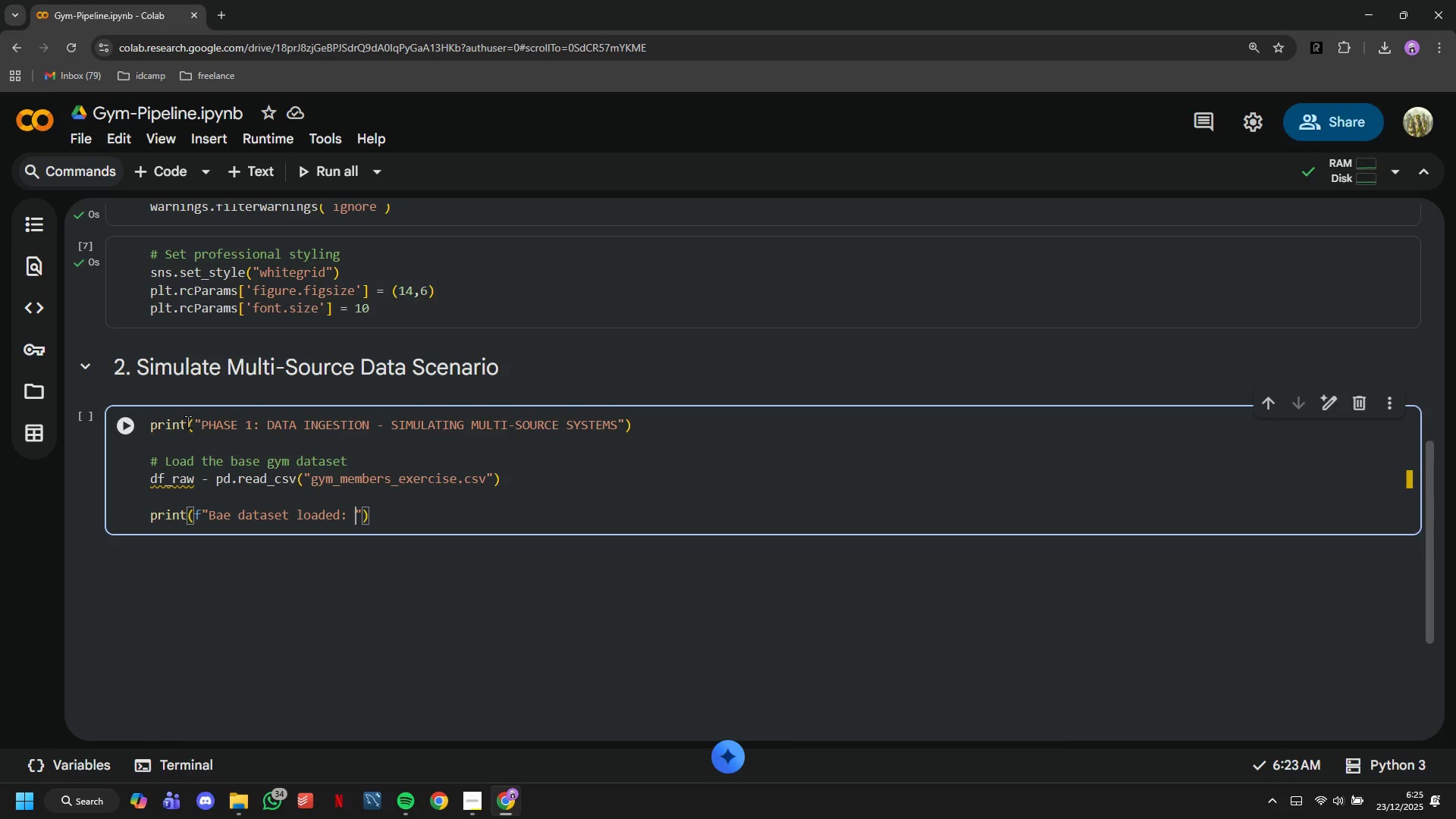 
hold_key(key=ShiftLeft, duration=1.5)
 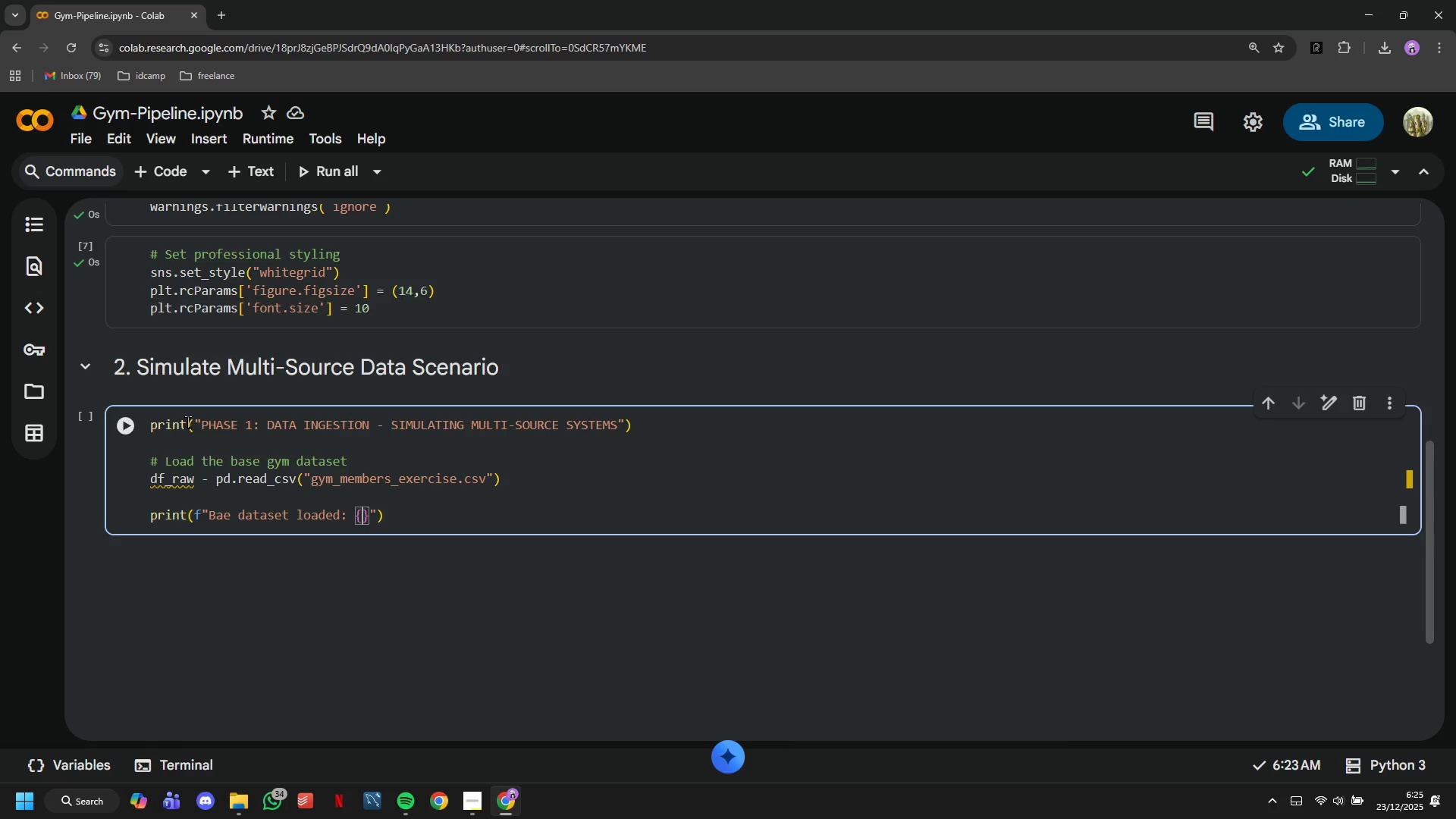 
hold_key(key=ShiftLeft, duration=0.75)
 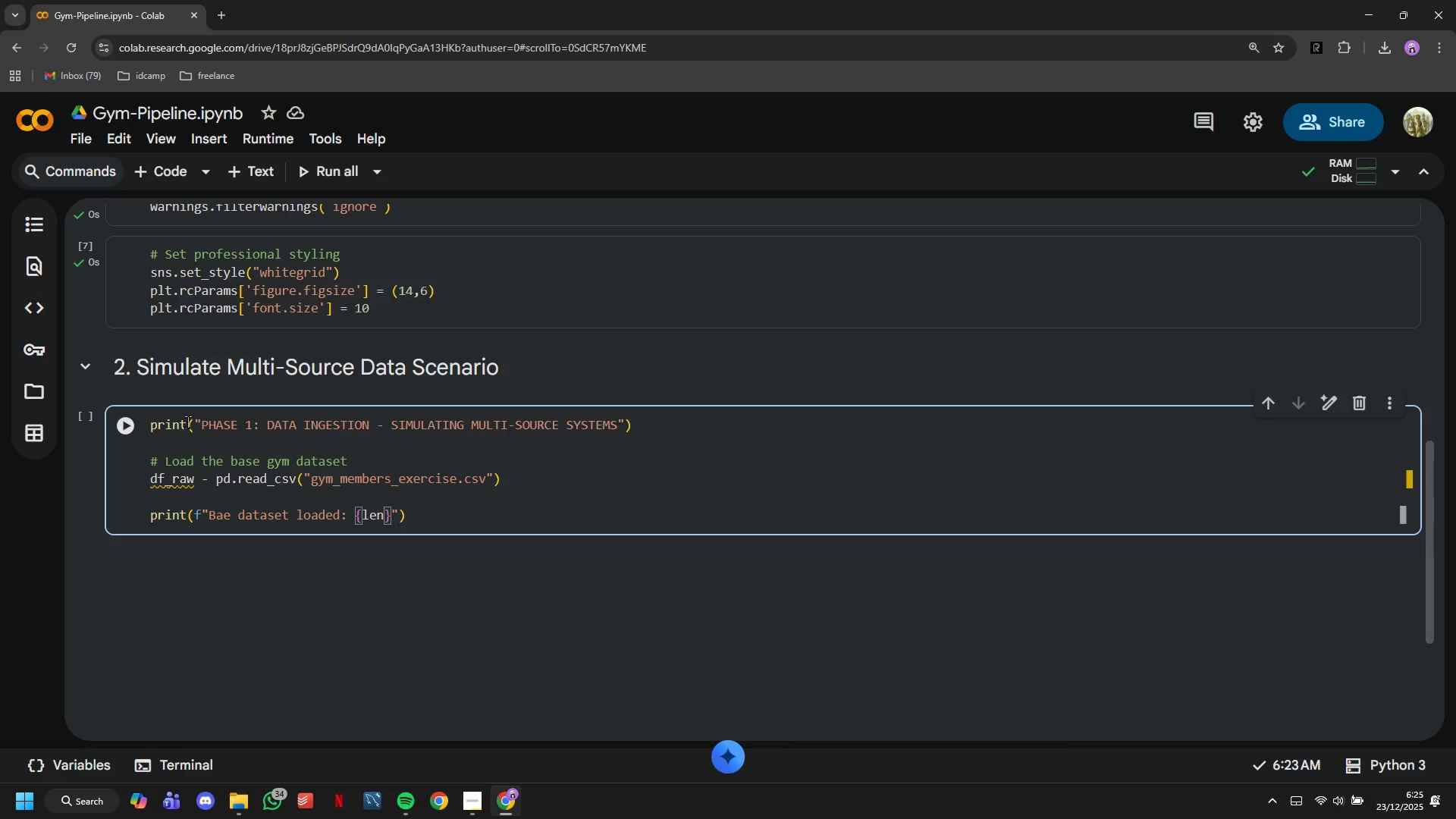 
hold_key(key=ShiftLeft, duration=0.34)
 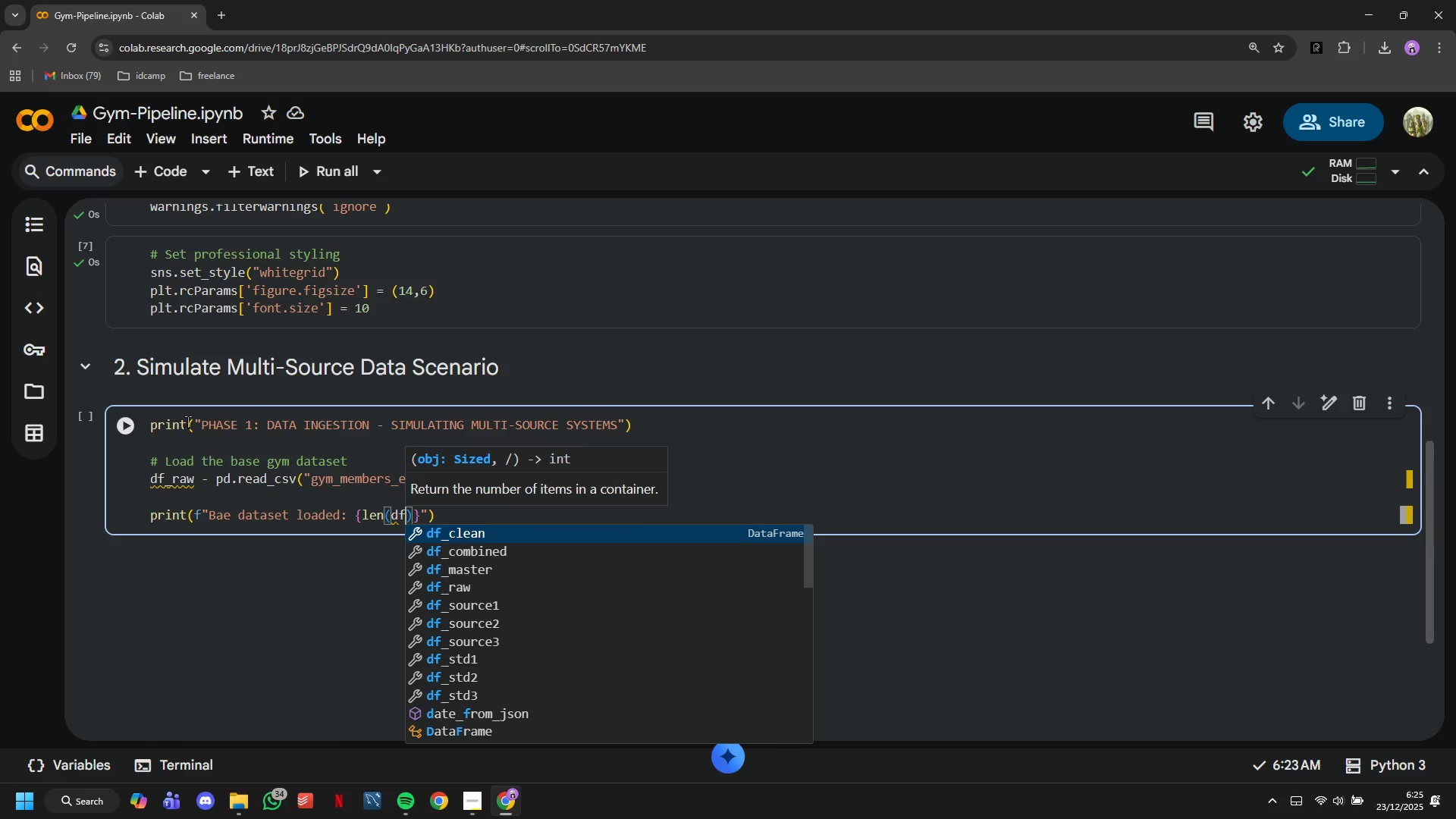 
key(ArrowRight)
 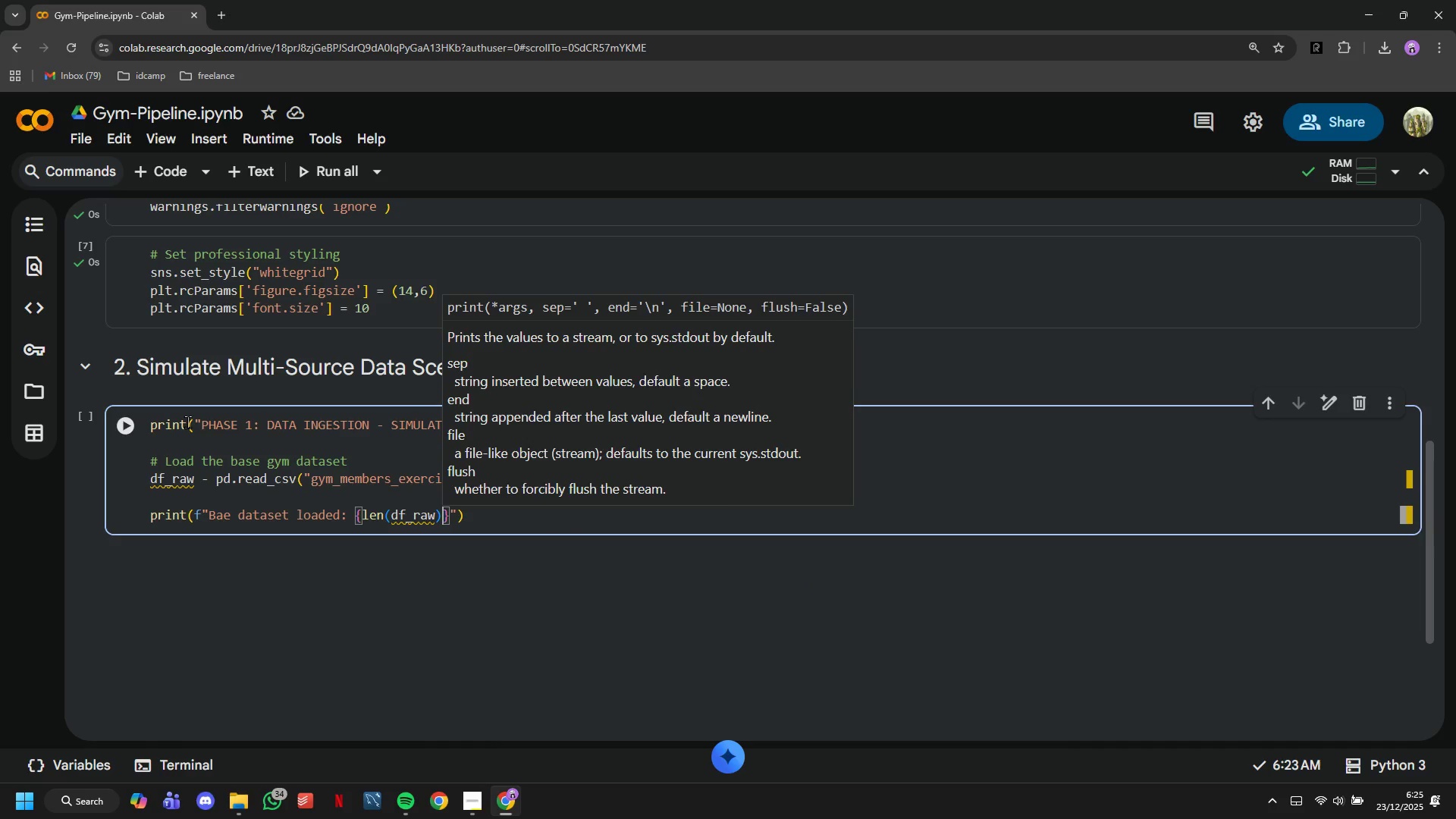 
key(ArrowRight)
 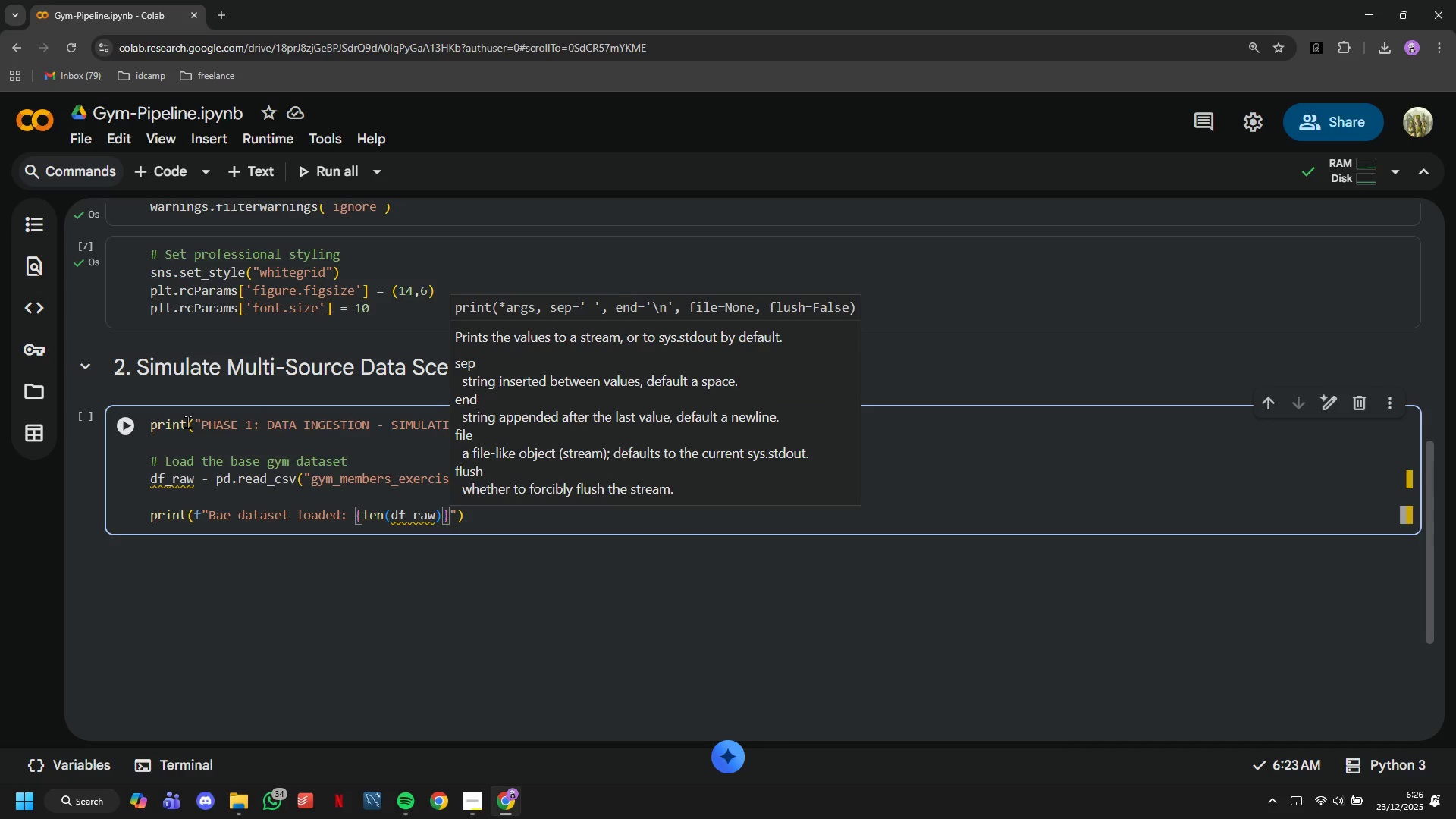 
type( records)
 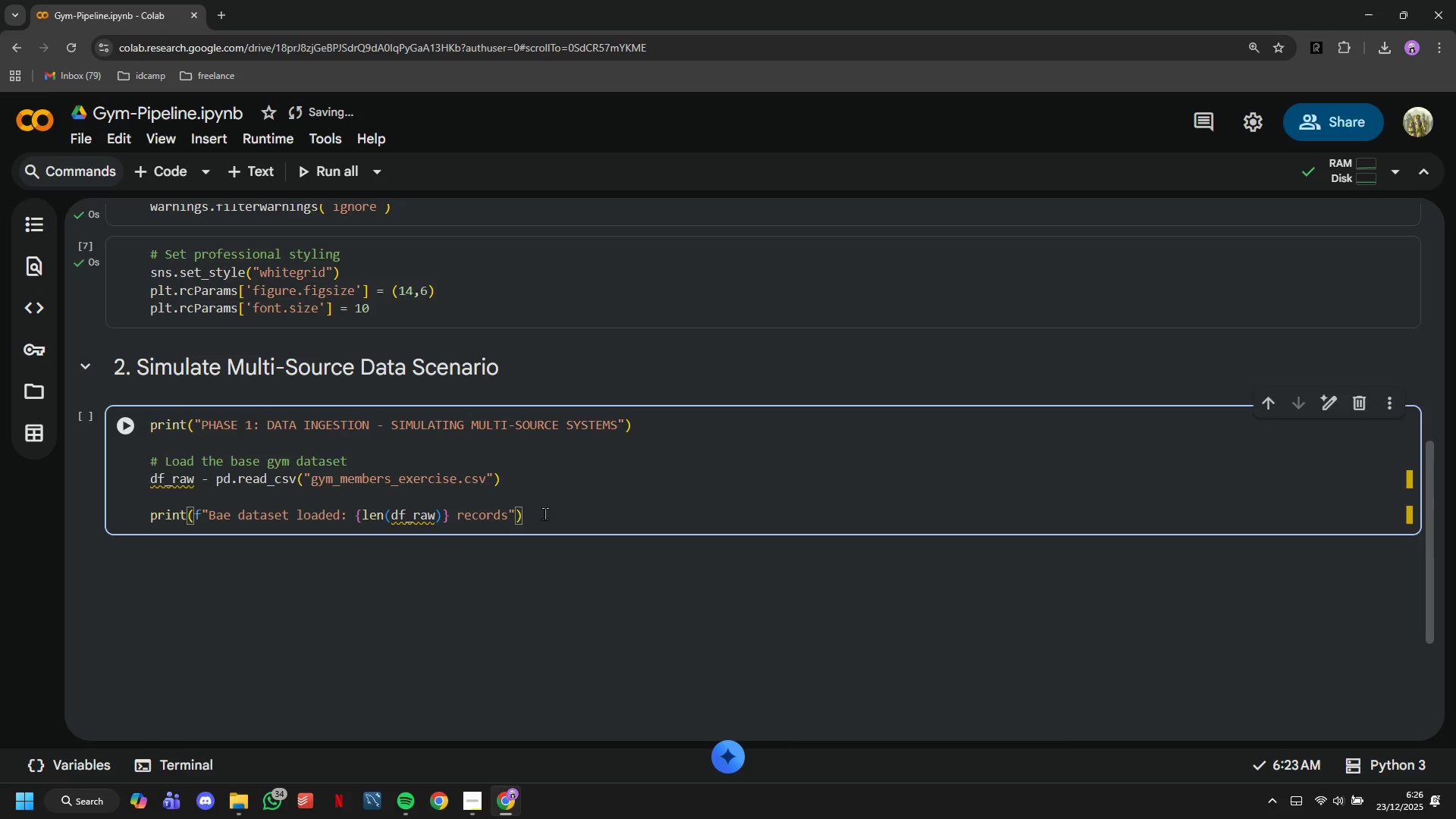 
key(Enter)
 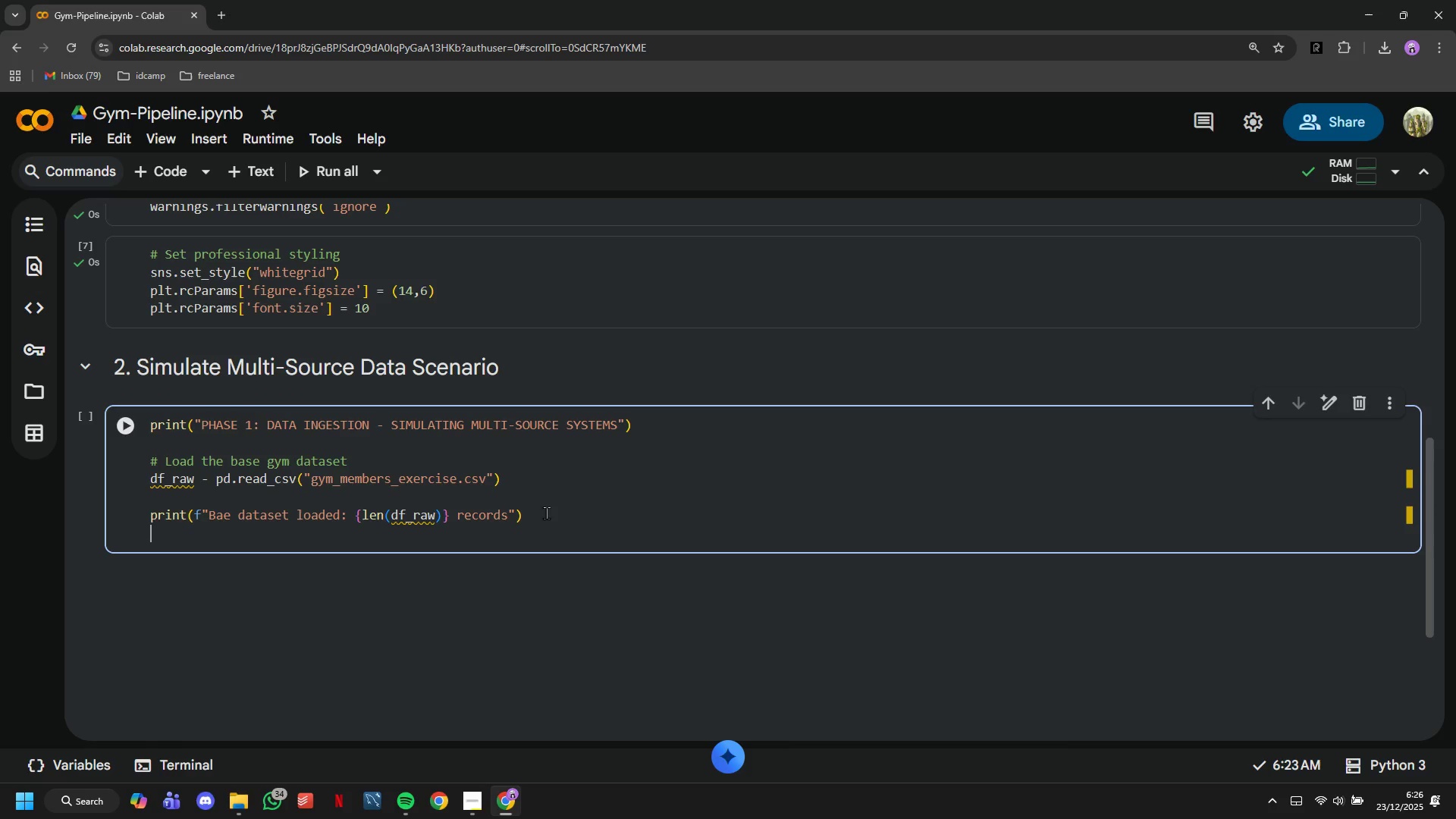 
type(print(f"")
 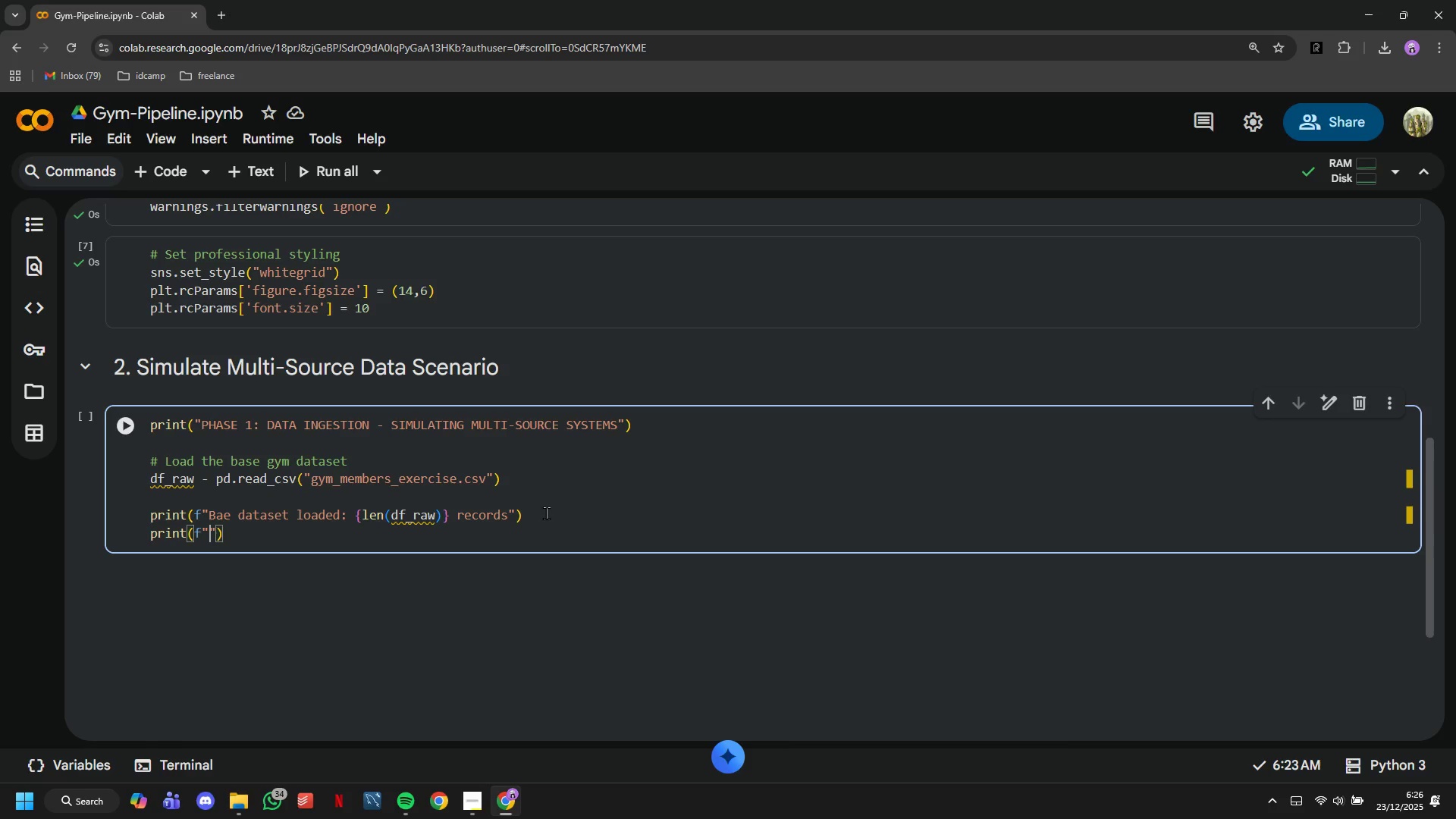 
 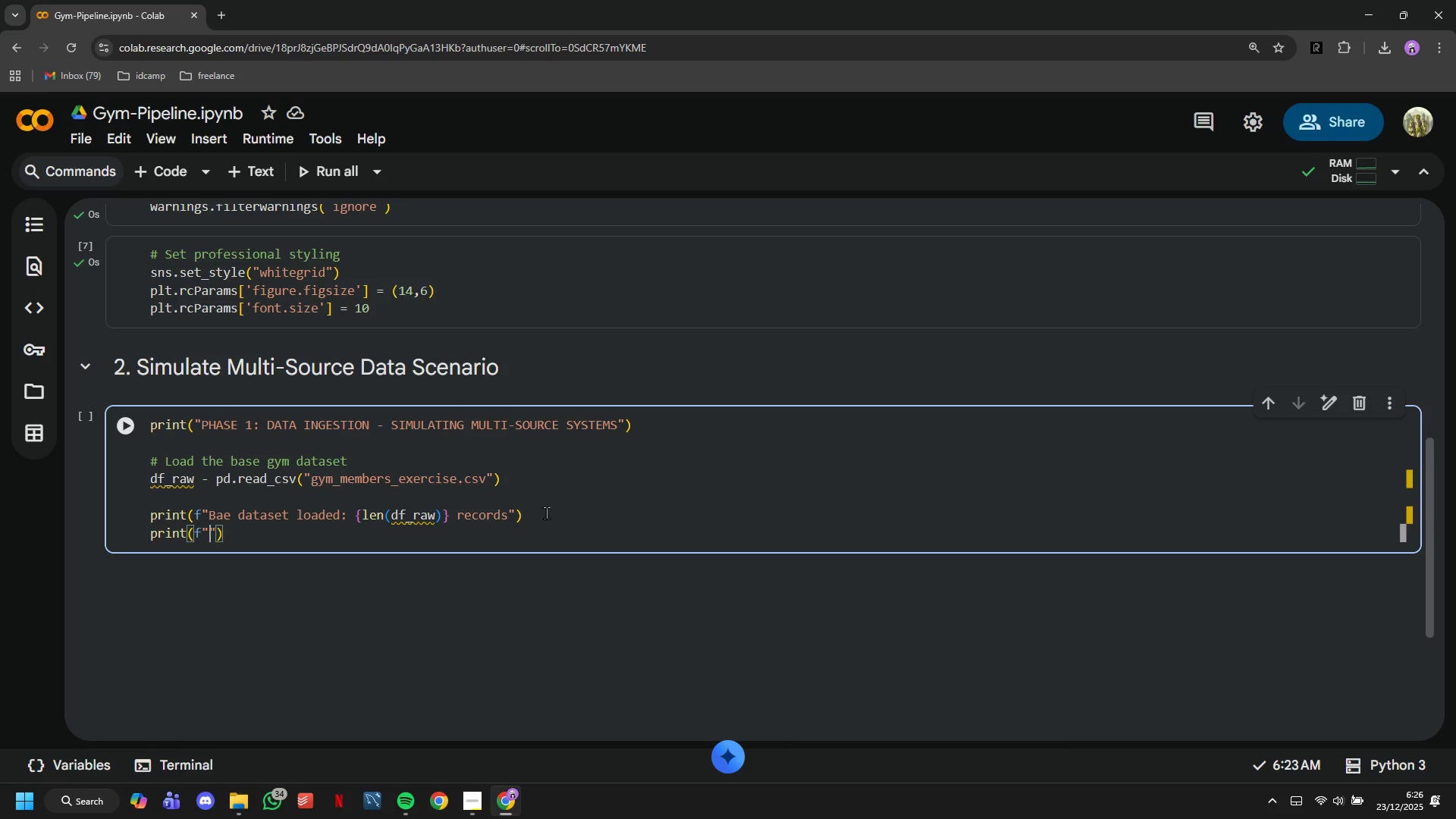 
key(ArrowLeft)
 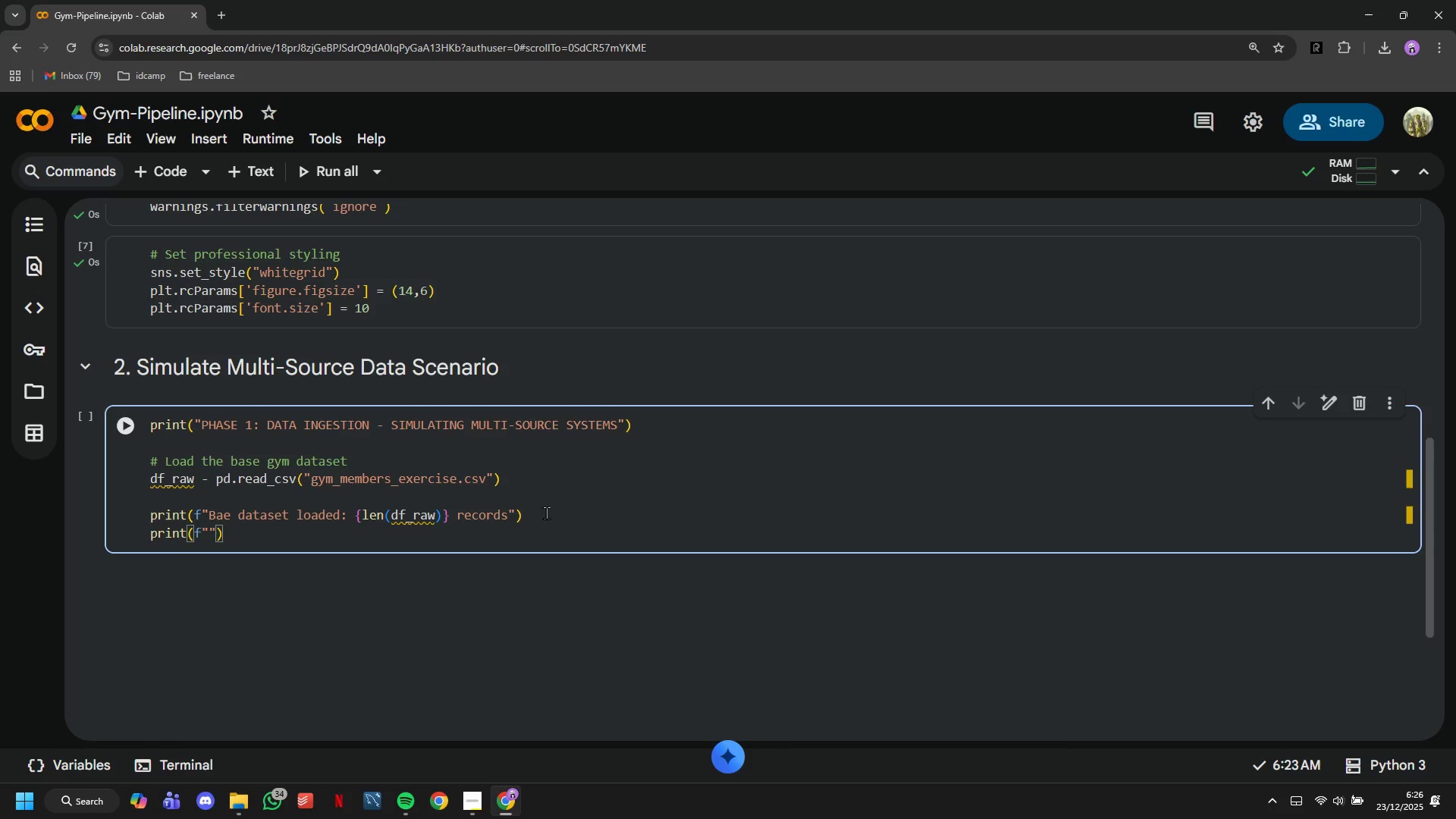 
type(ColumnsL)
key(Backspace)
type(: {list(df_raw.columns)
 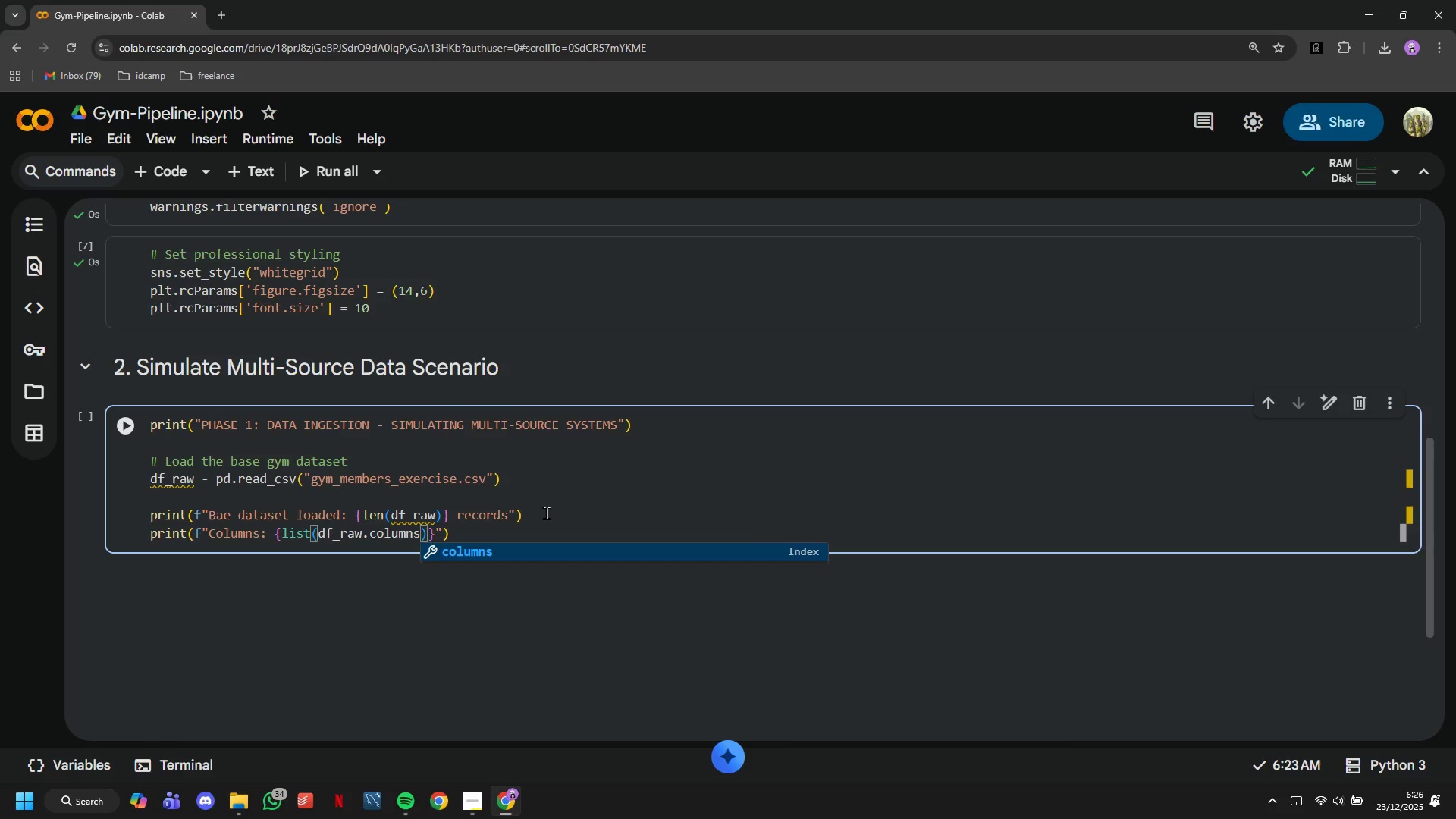 
key(ArrowRight)
 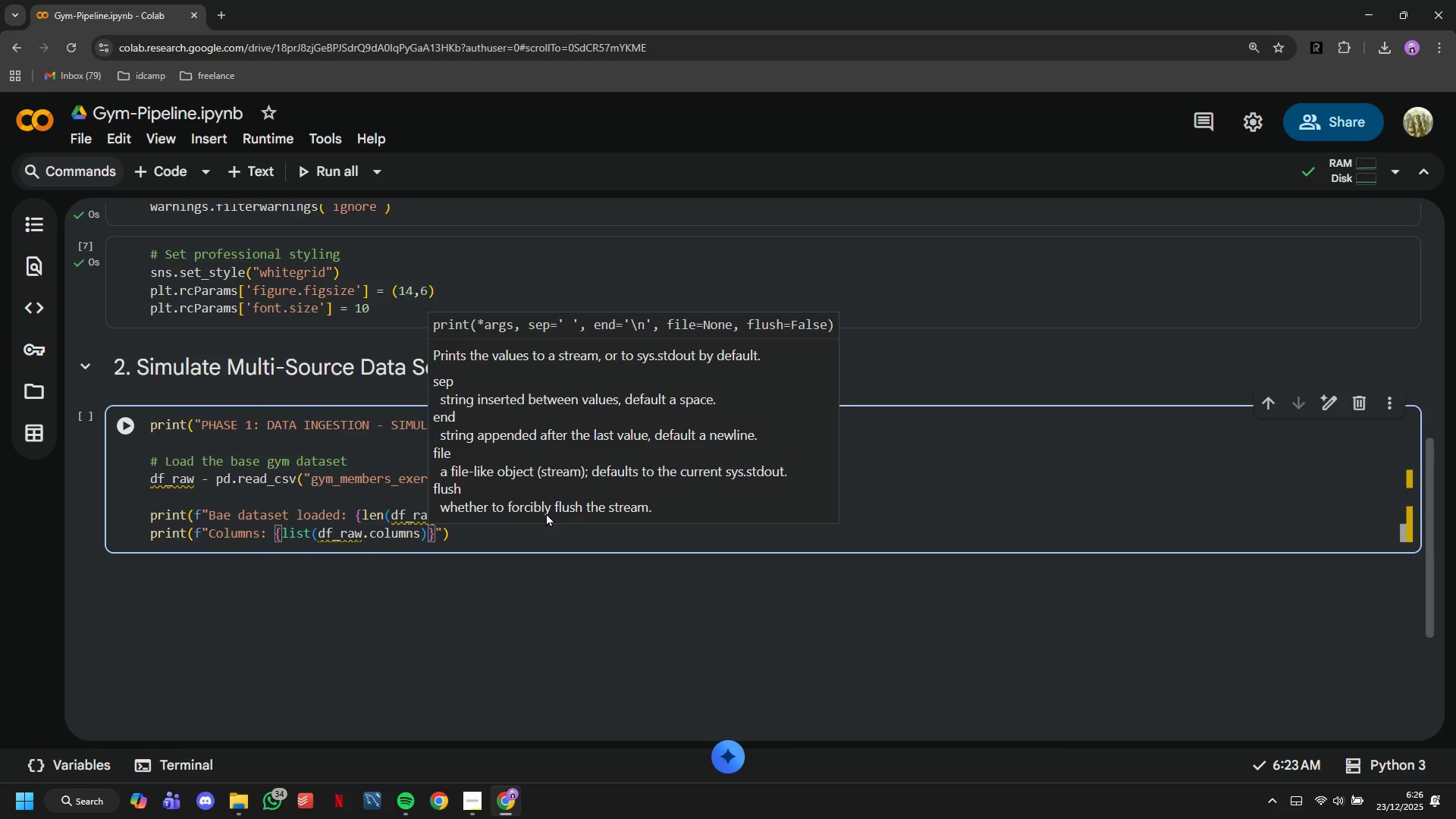 
wait(16.69)
 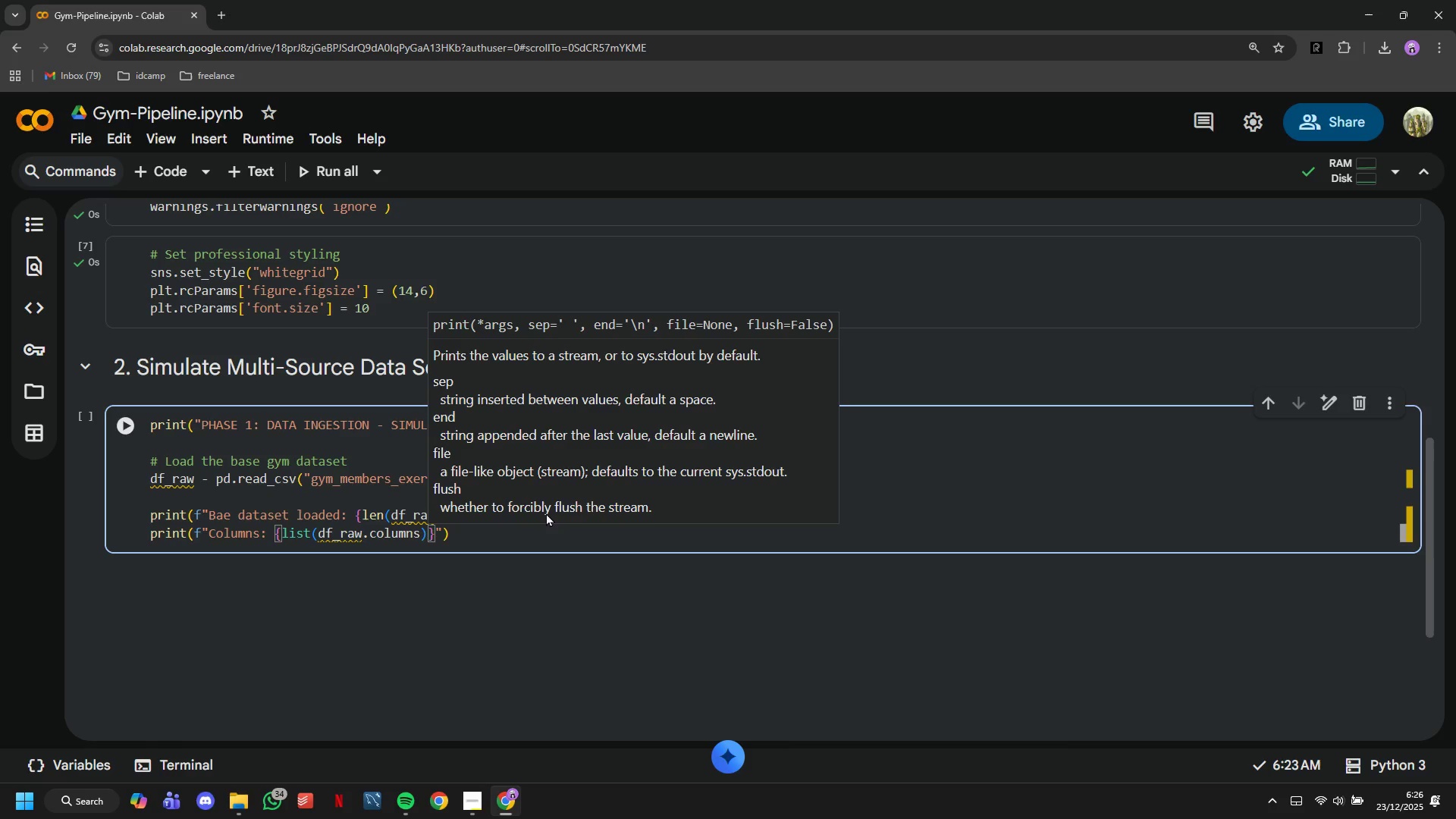 
scroll: coordinate [437, 434], scroll_direction: down, amount: 4.0
 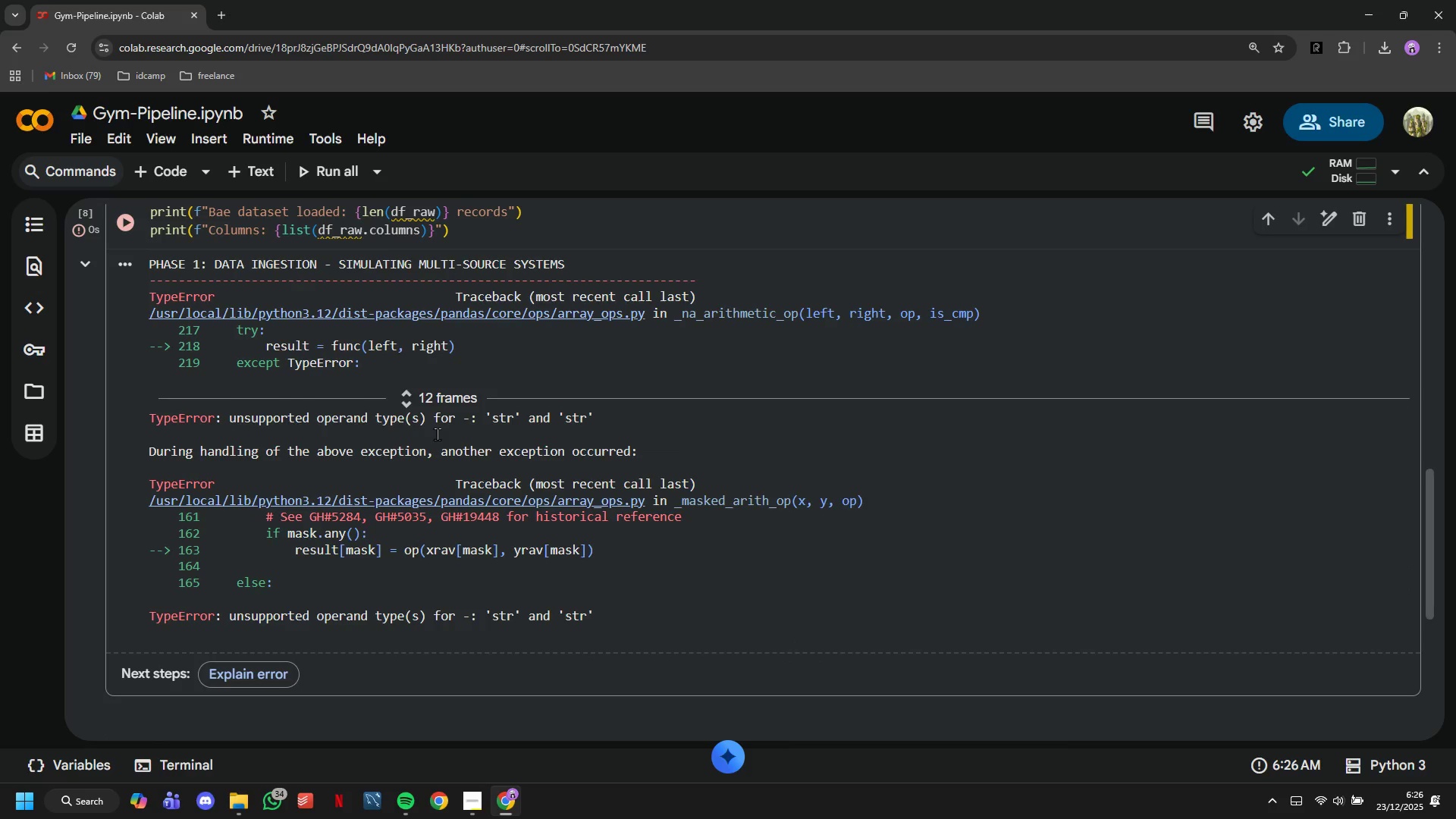 
scroll: coordinate [437, 434], scroll_direction: up, amount: 3.0
 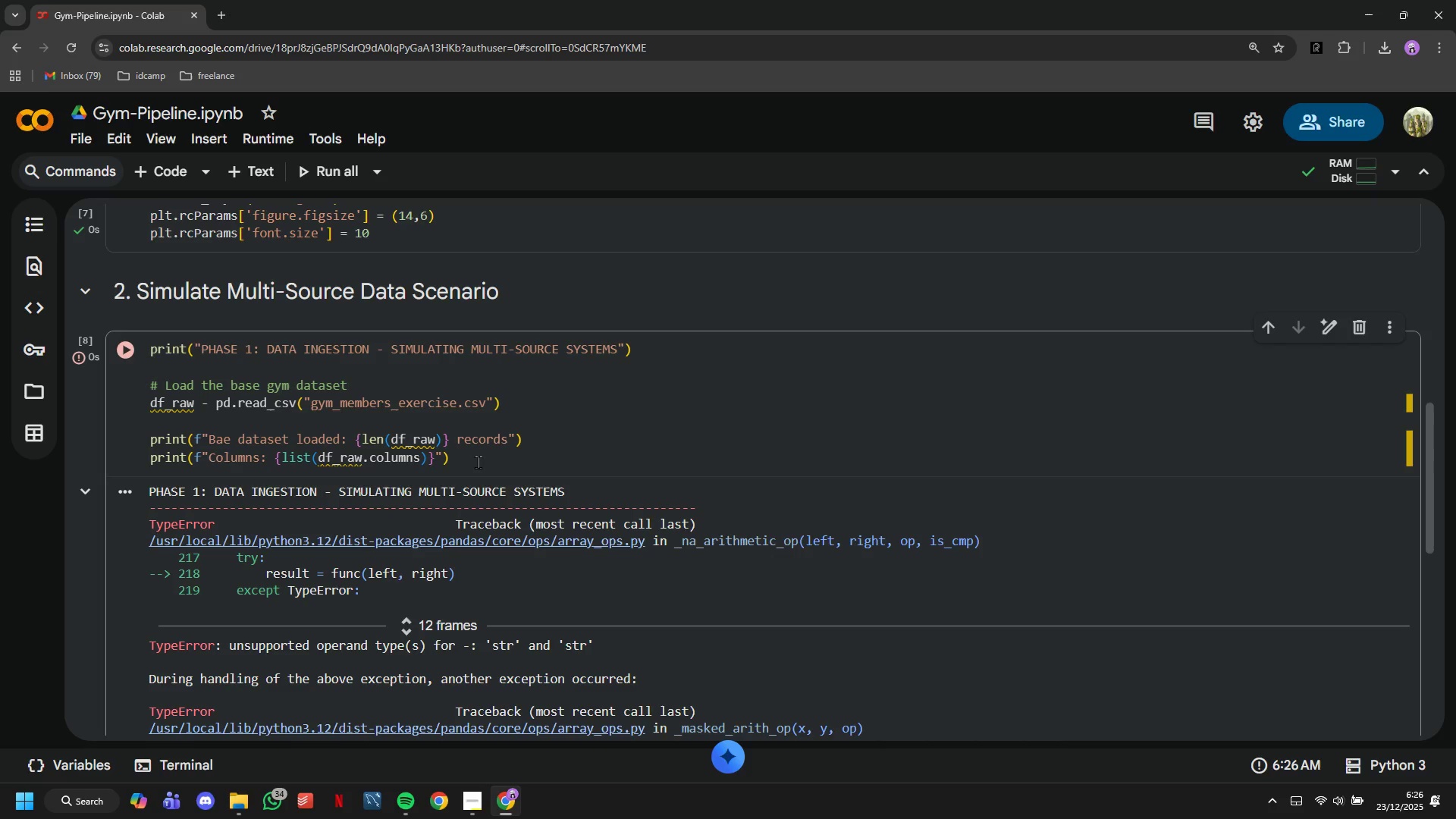 
wait(12.83)
 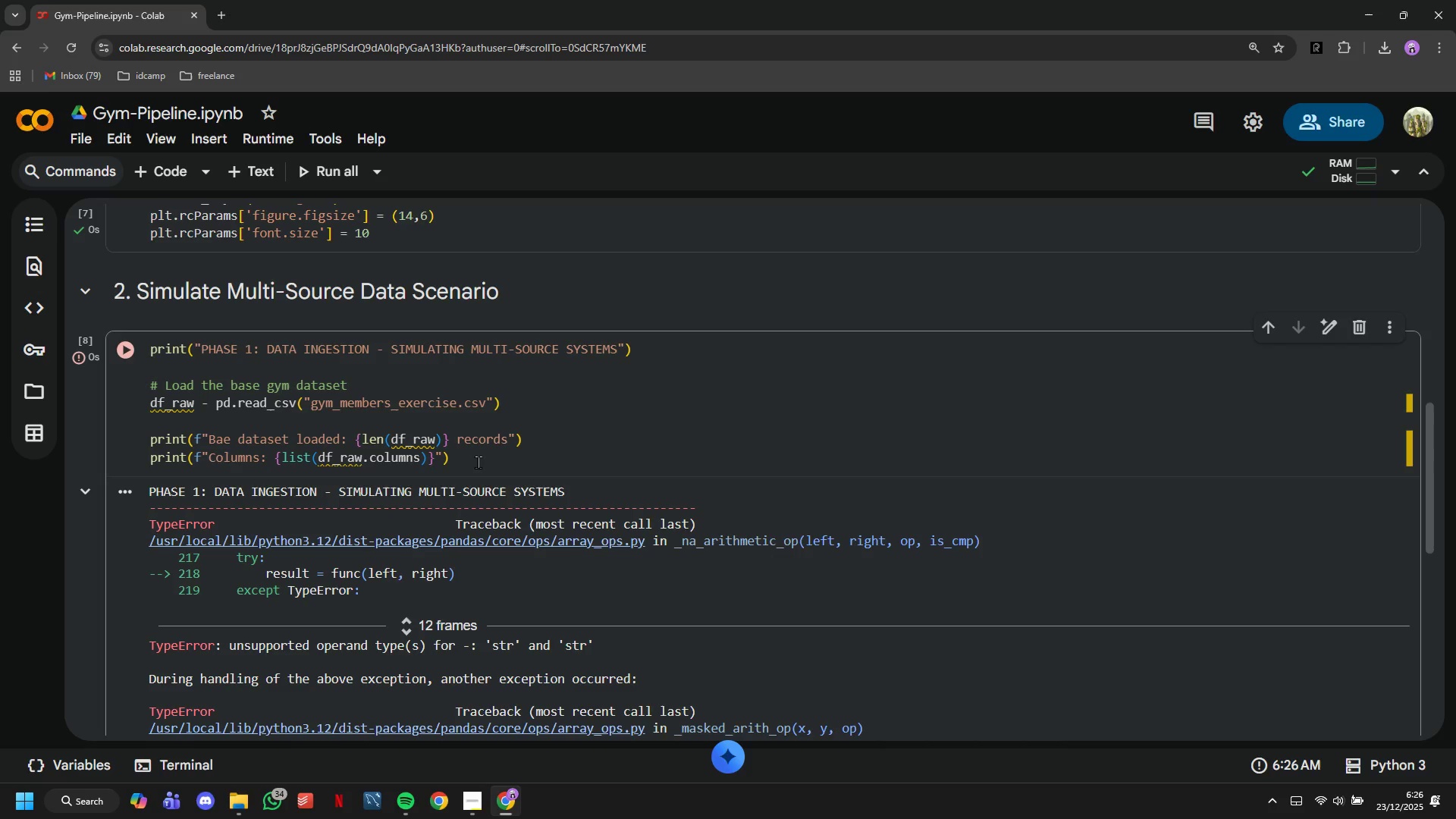 
left_click([211, 403])
 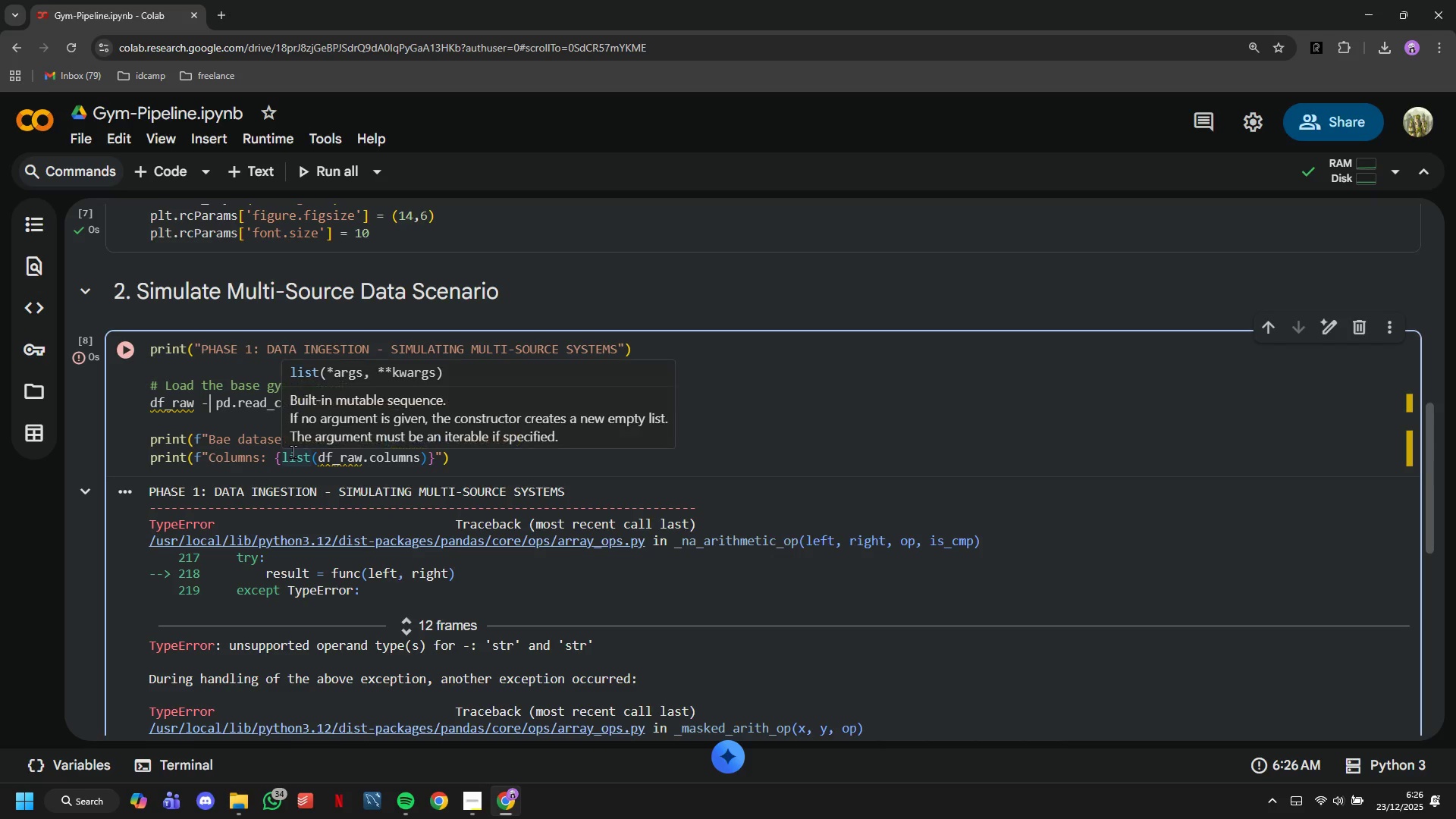 
key(Backspace)
 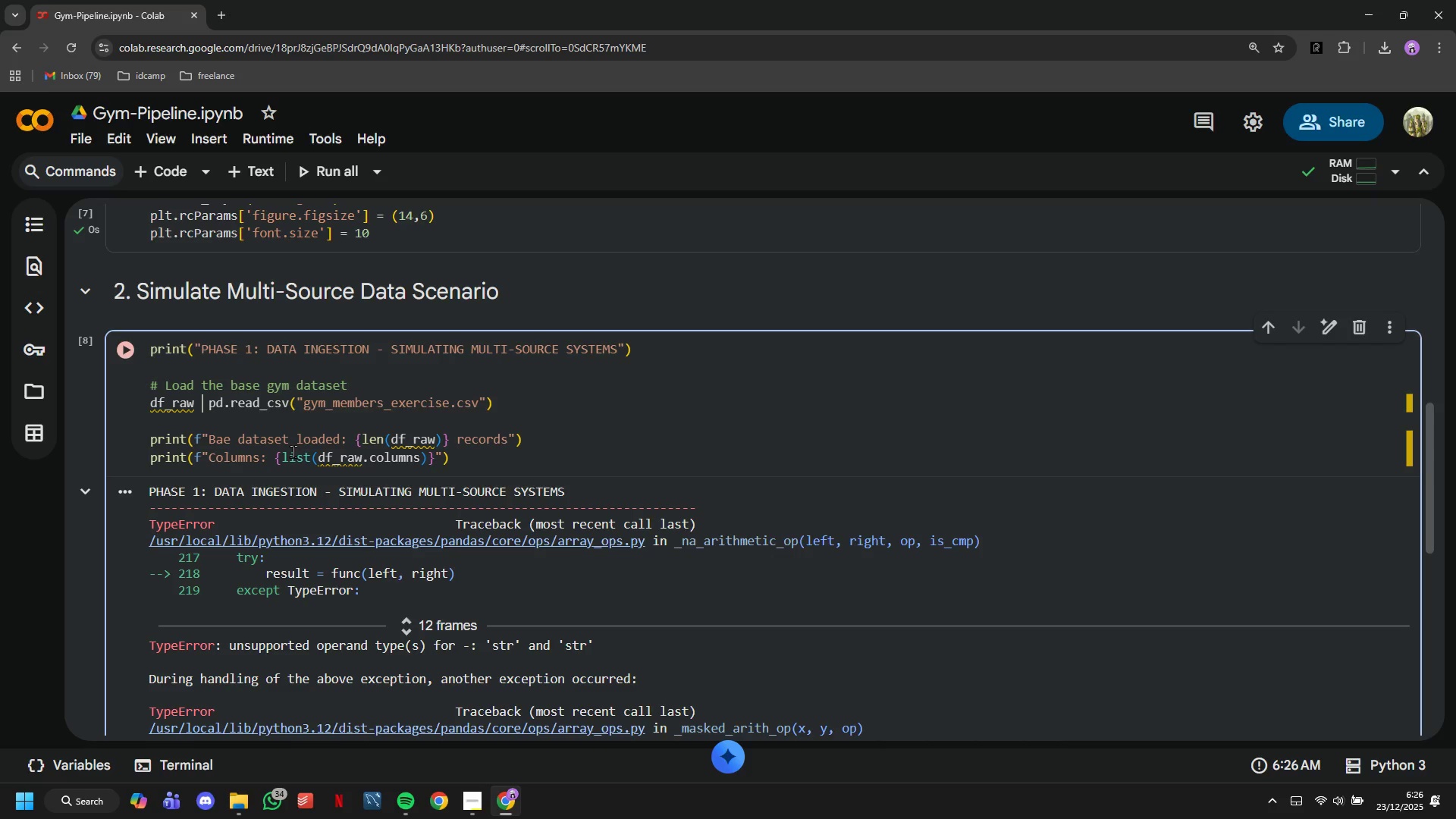 
key(Equal)
 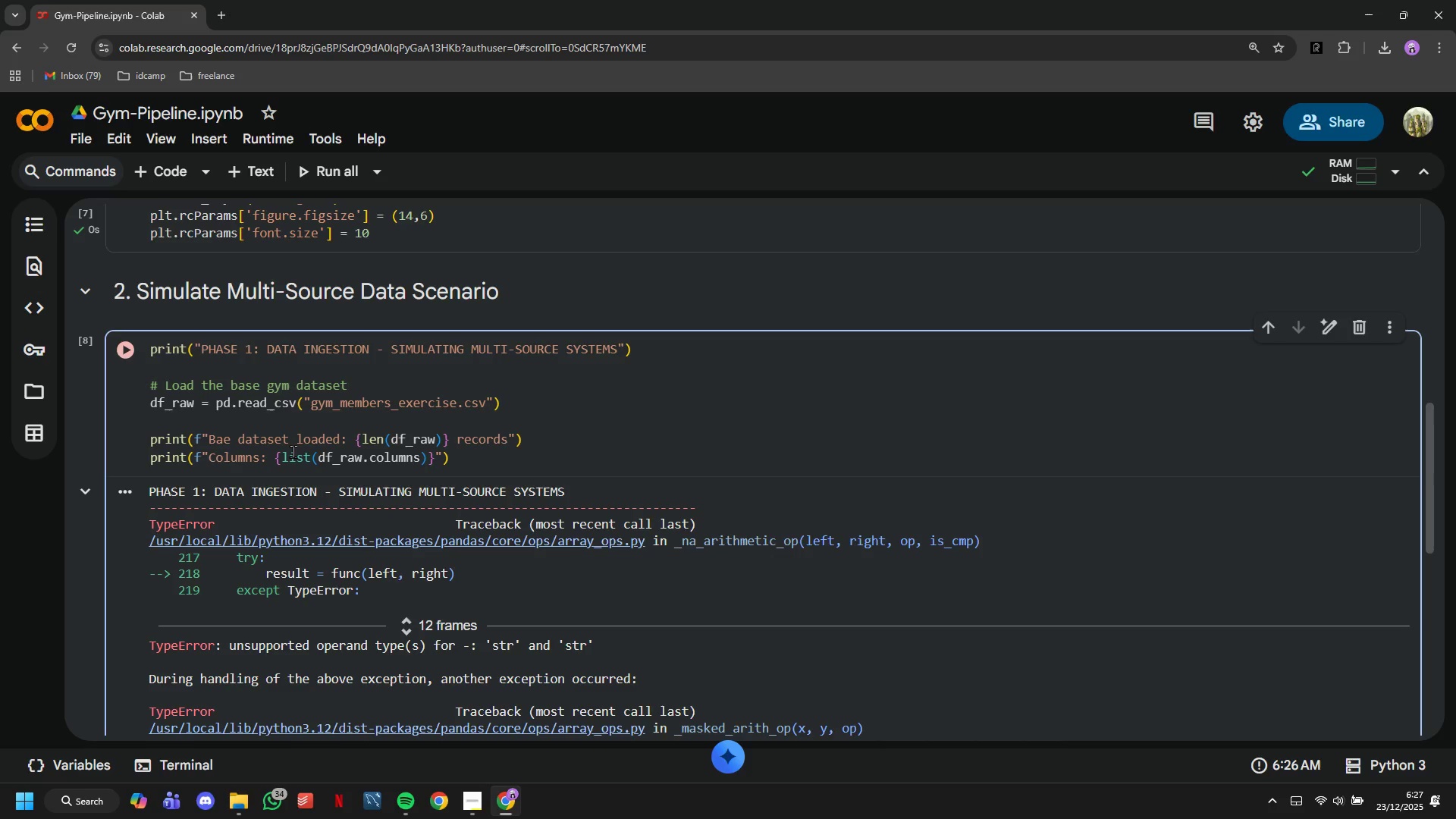 
wait(5.05)
 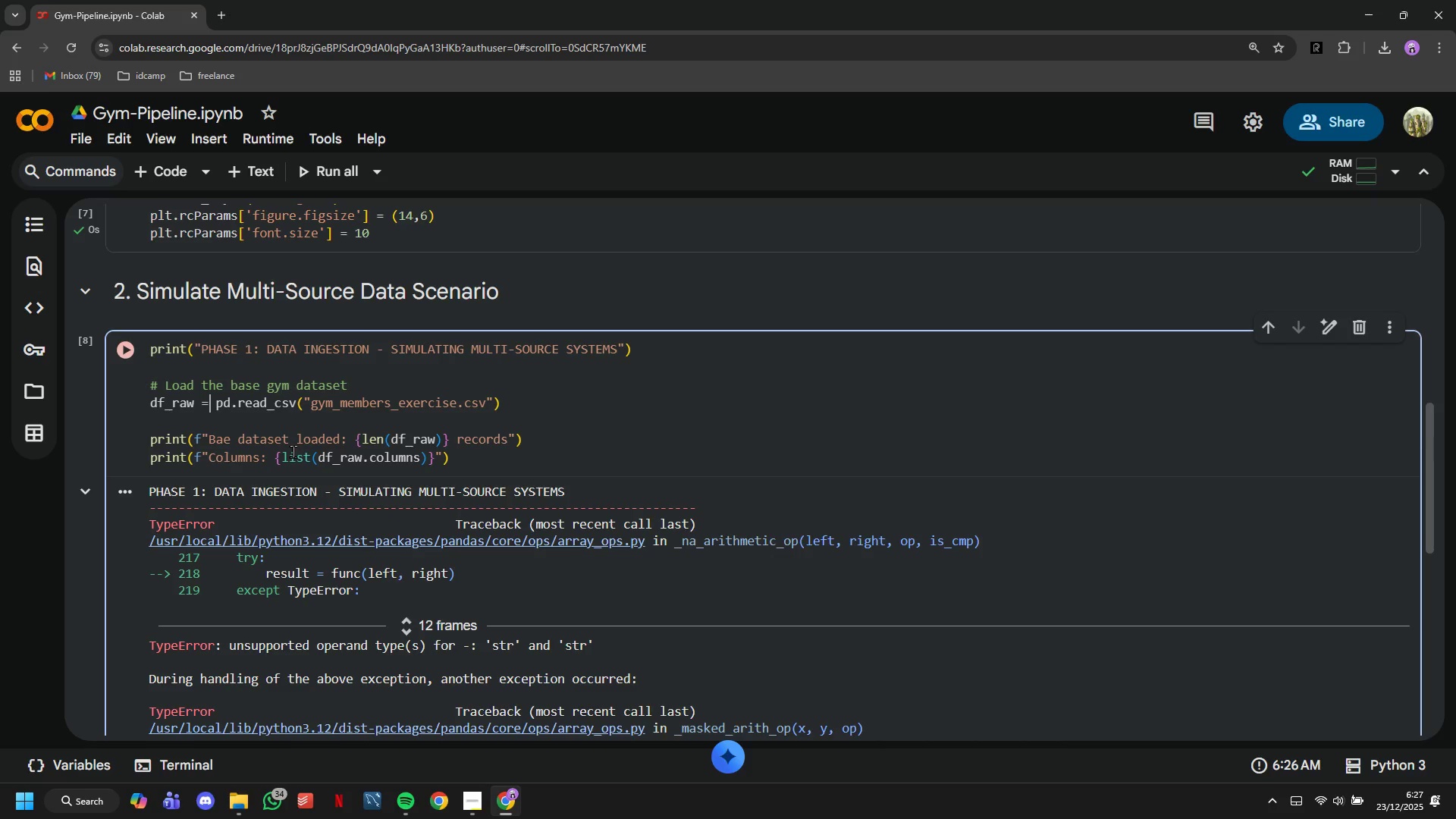 
double_click([293, 451])
 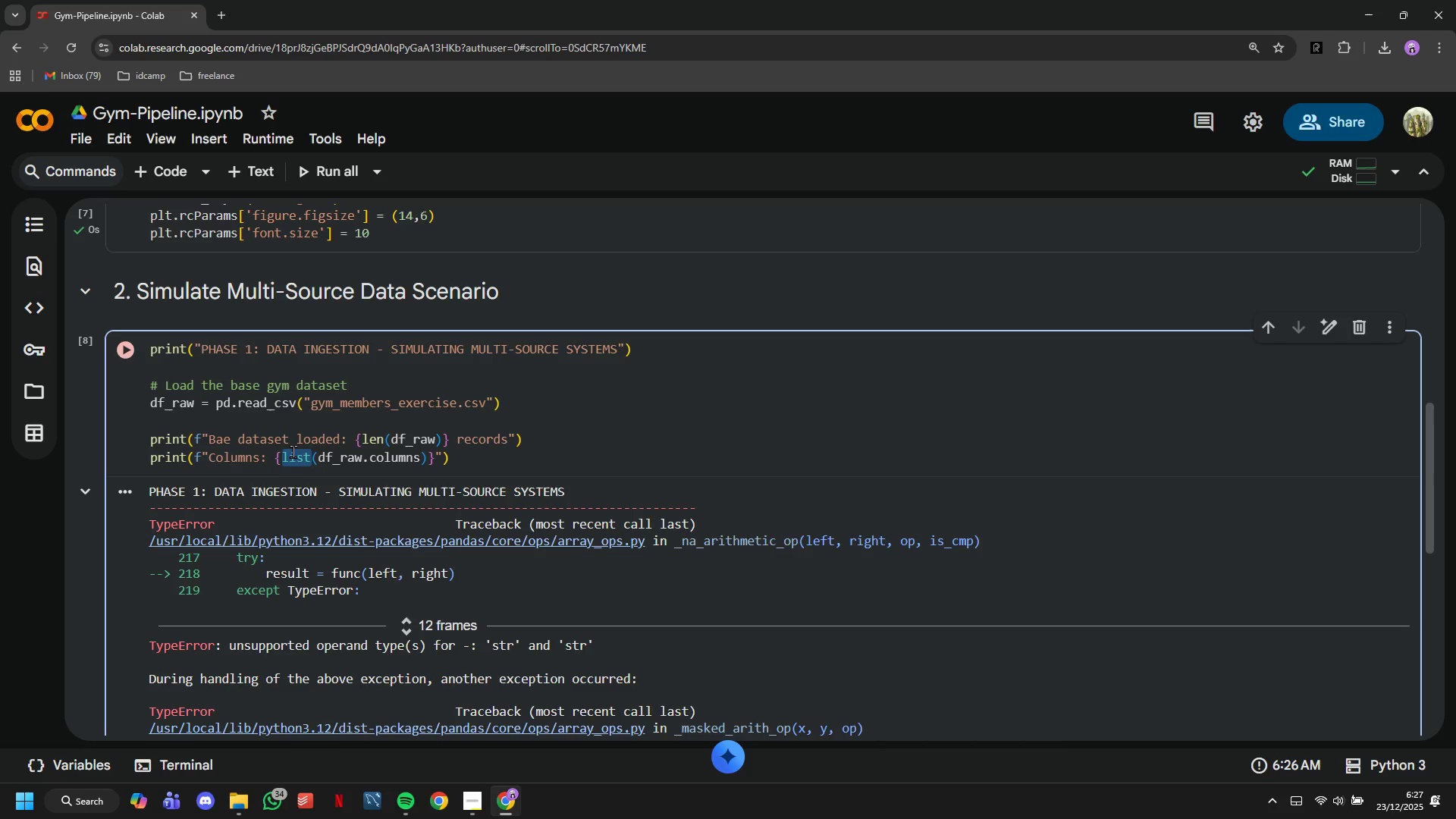 
left_click([293, 451])
 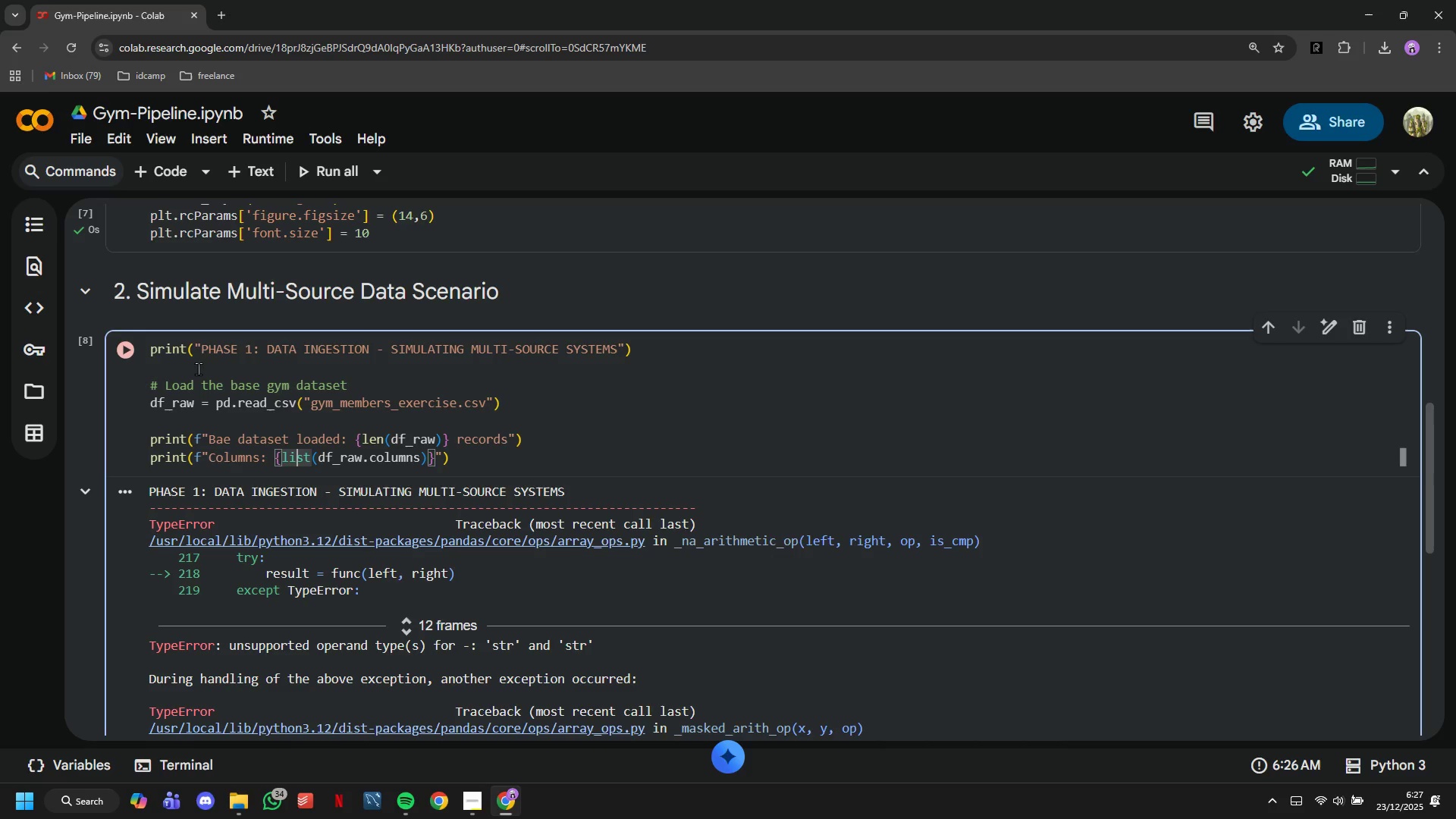 
left_click([120, 352])
 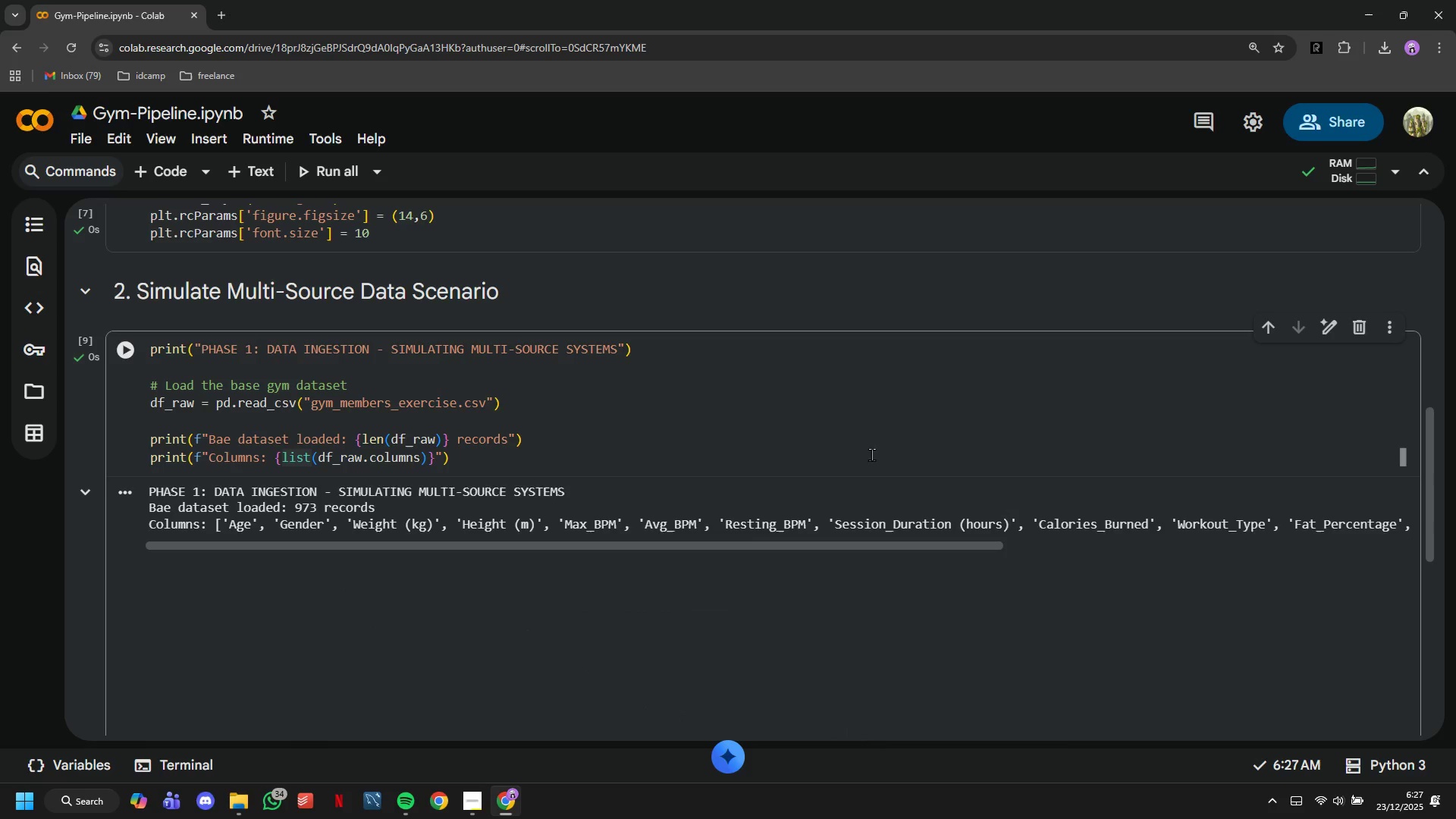 
scroll: coordinate [846, 444], scroll_direction: down, amount: 1.0
 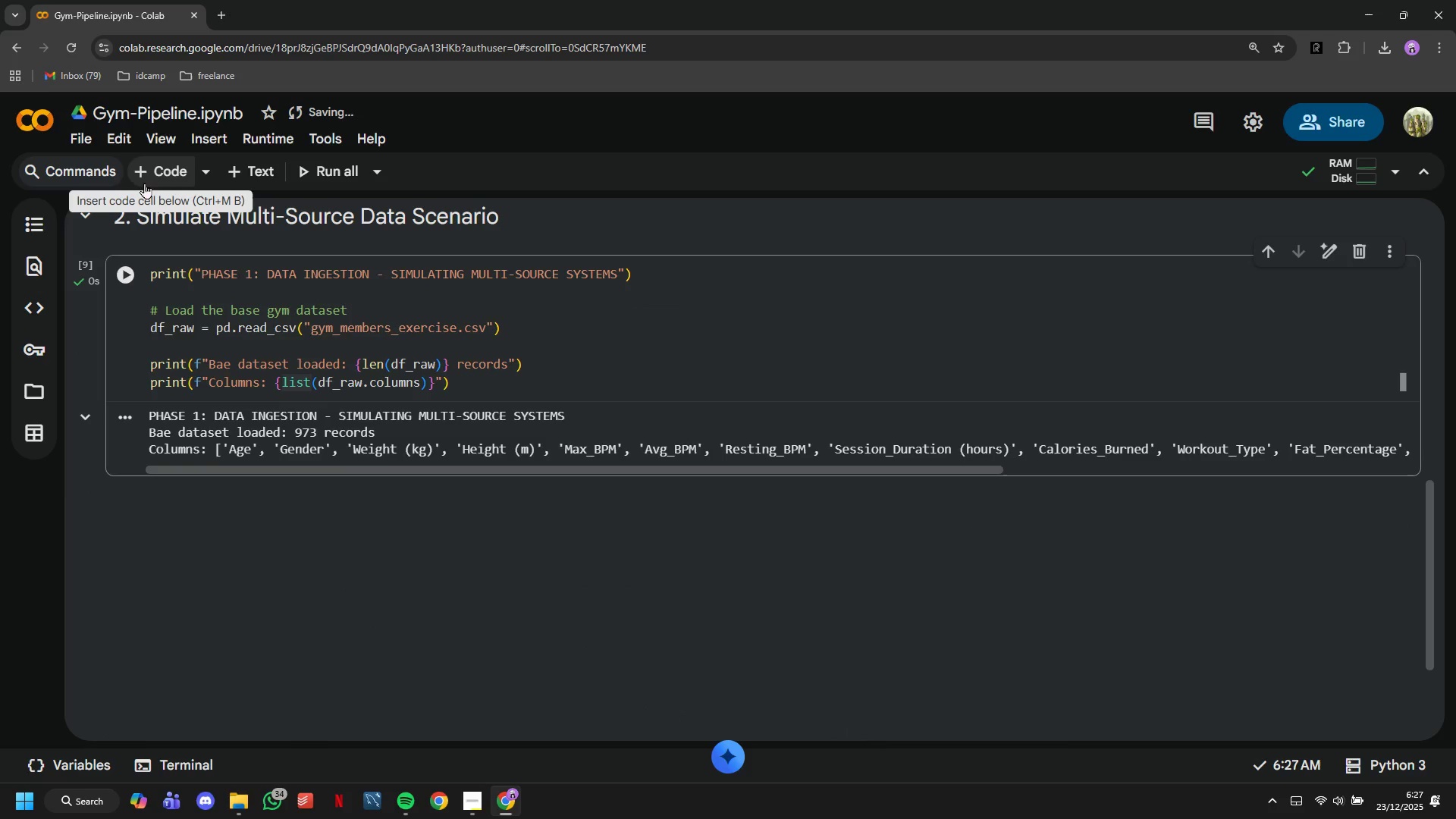 
left_click([144, 183])
 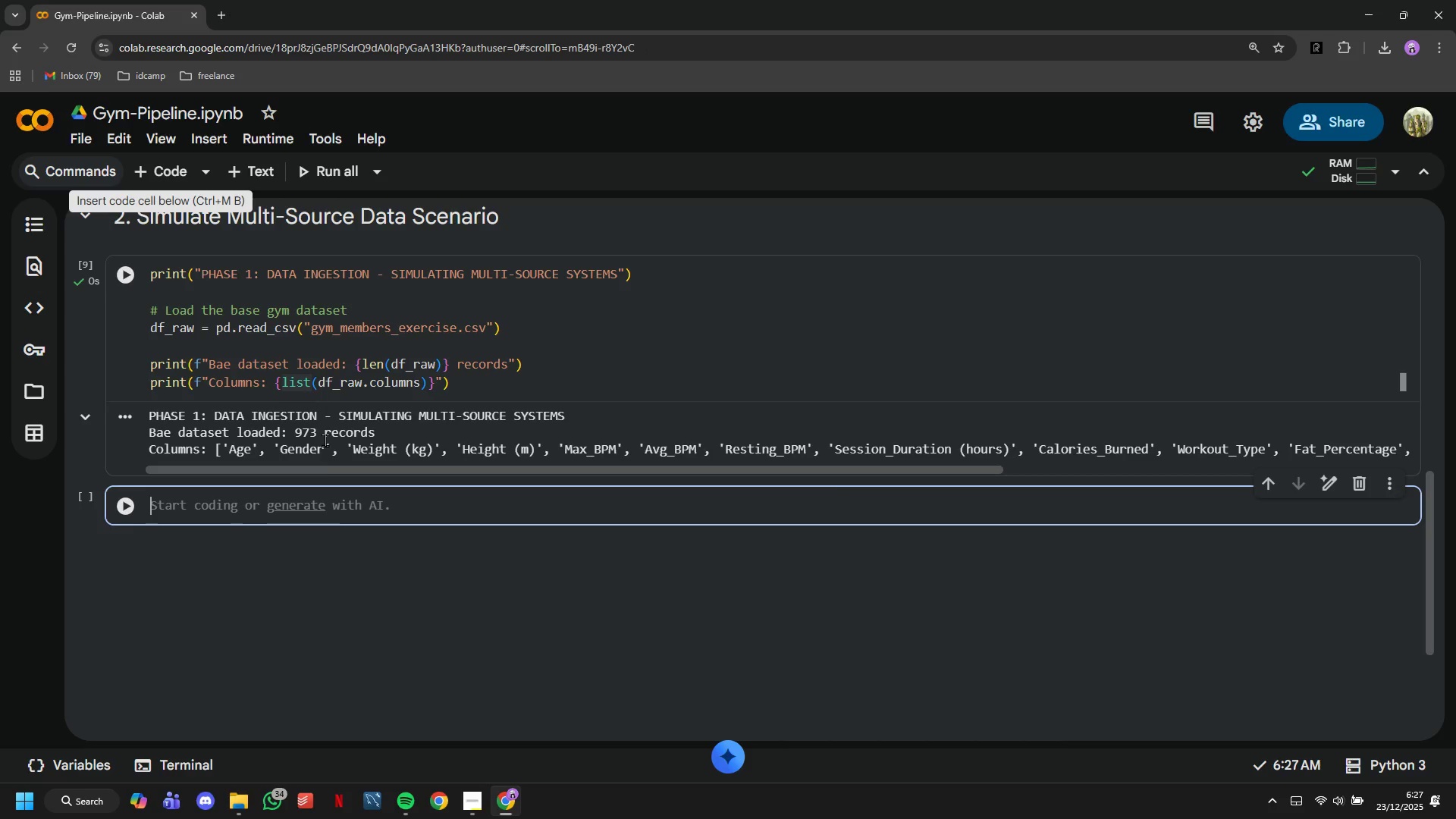 
type(# Simulate 3 different )
 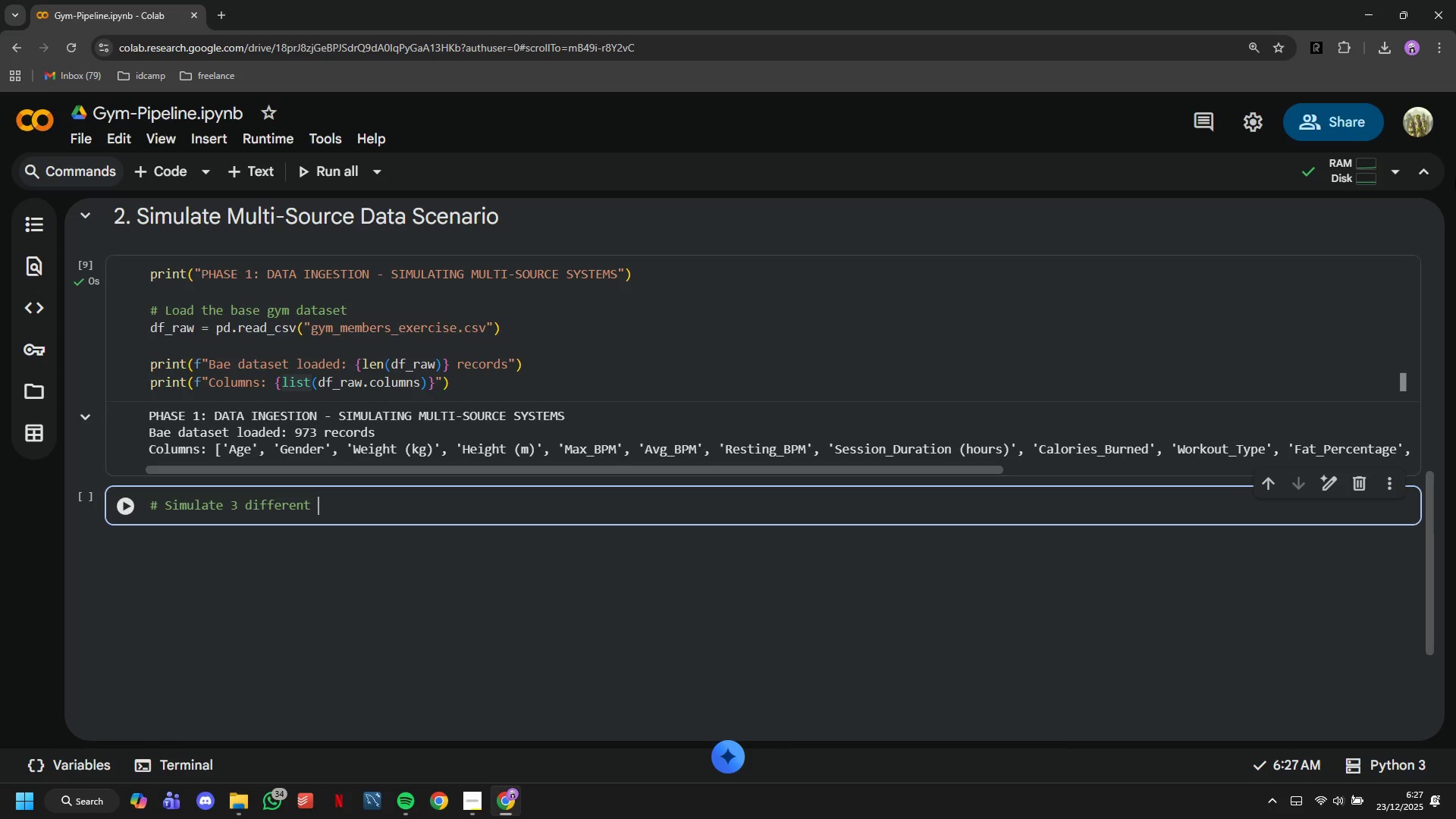 
wait(18.11)
 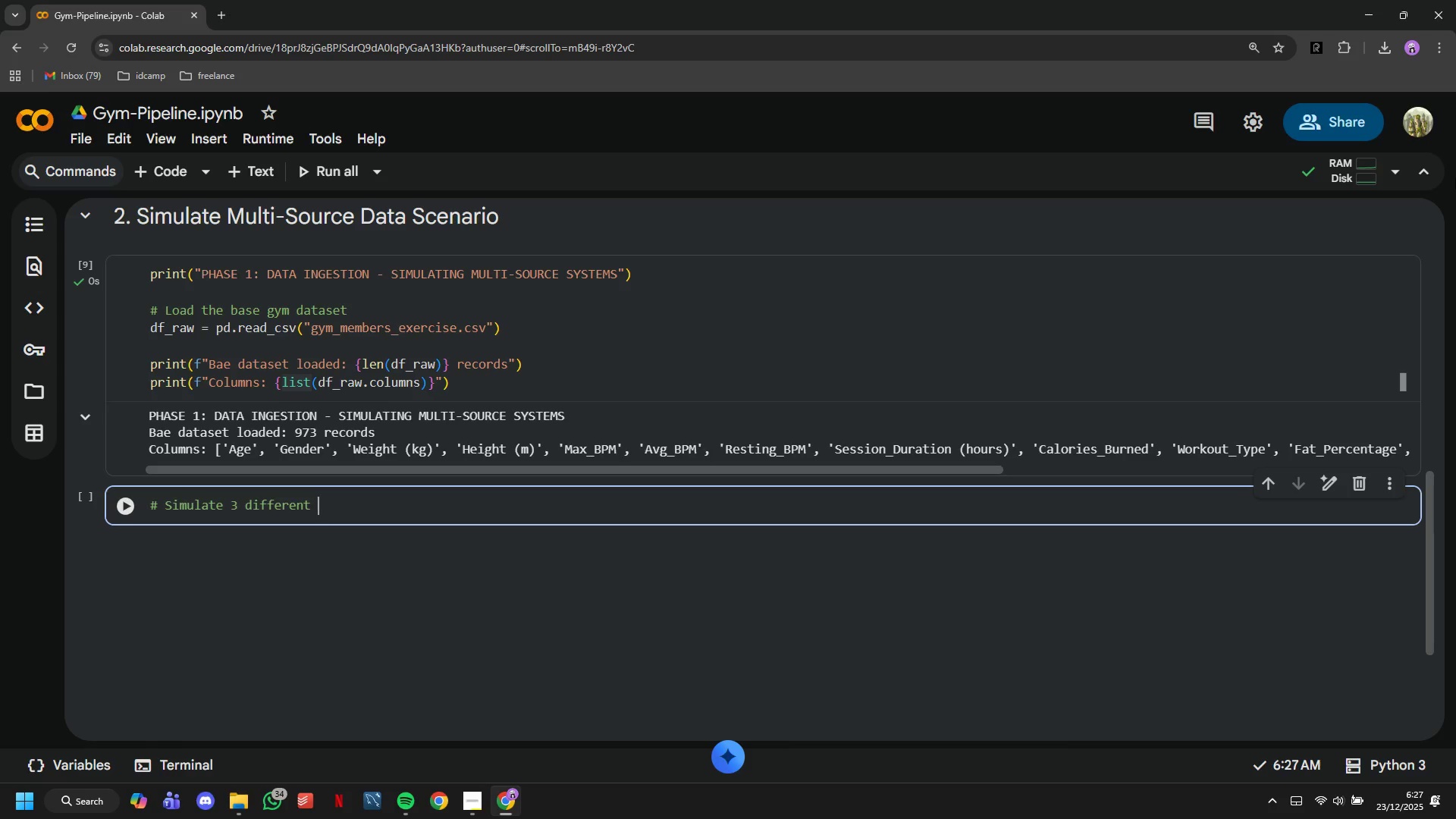 
type(source)
 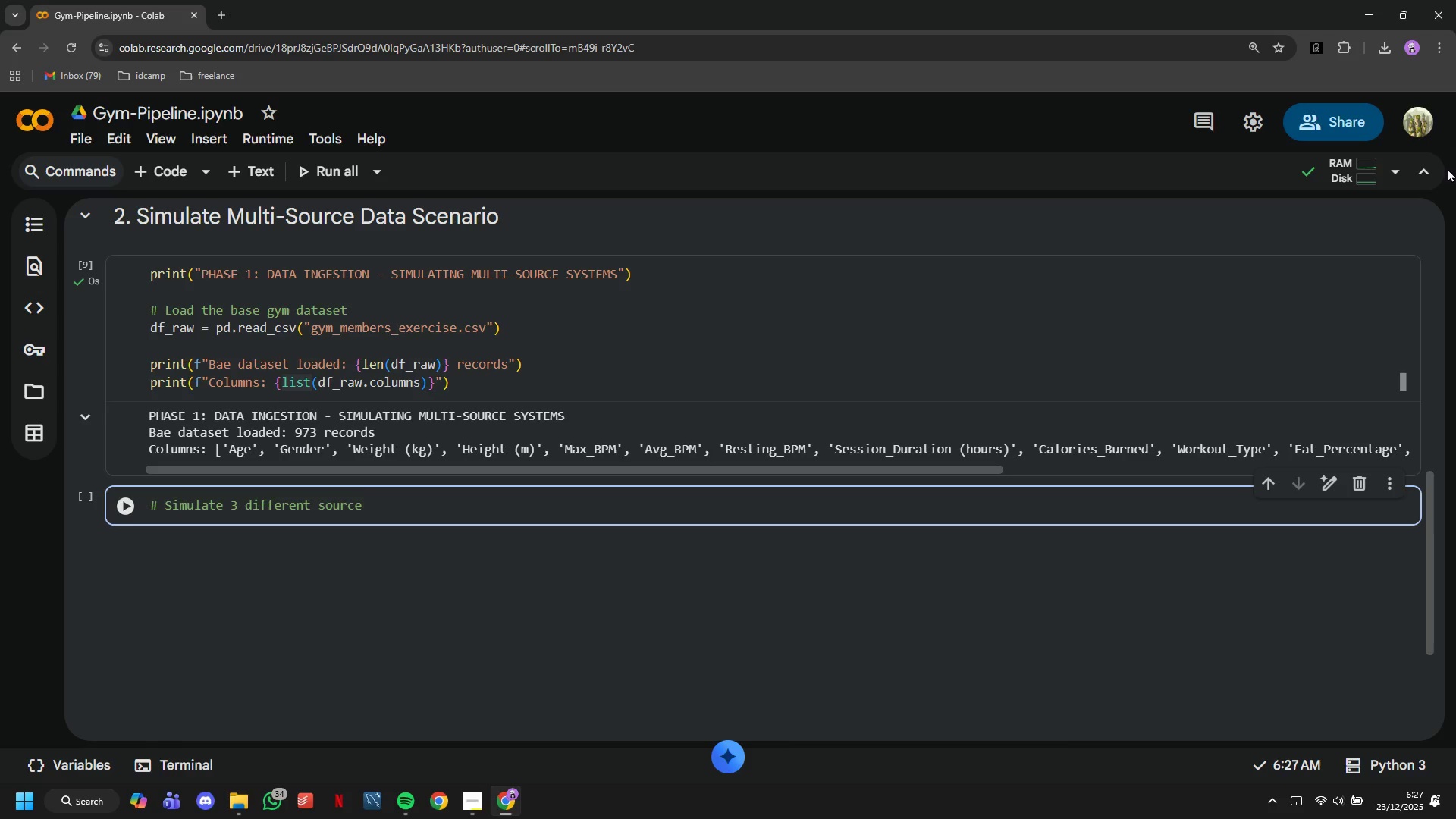 
type( systems with varying schemas)
 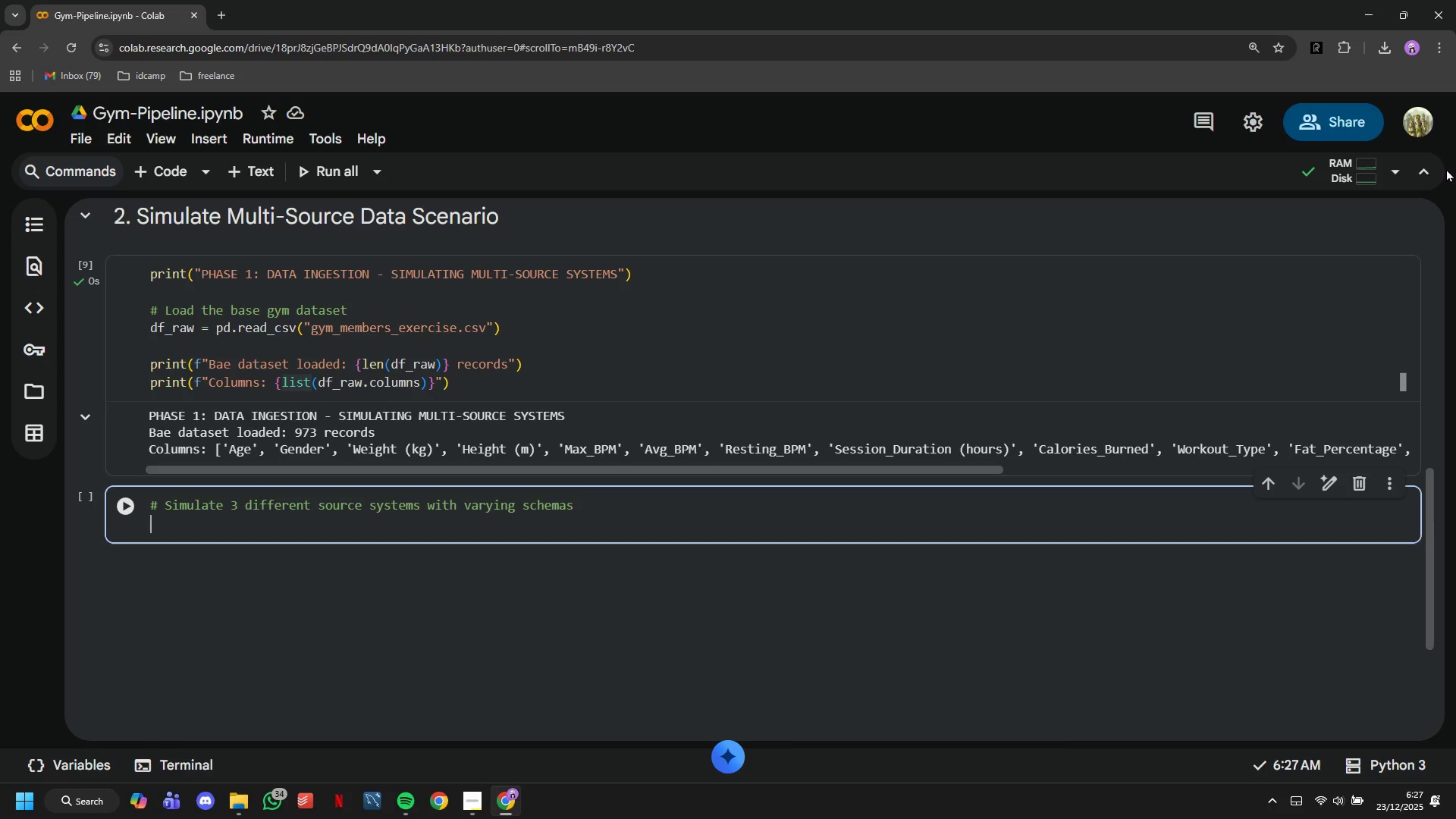 
key(Enter)
 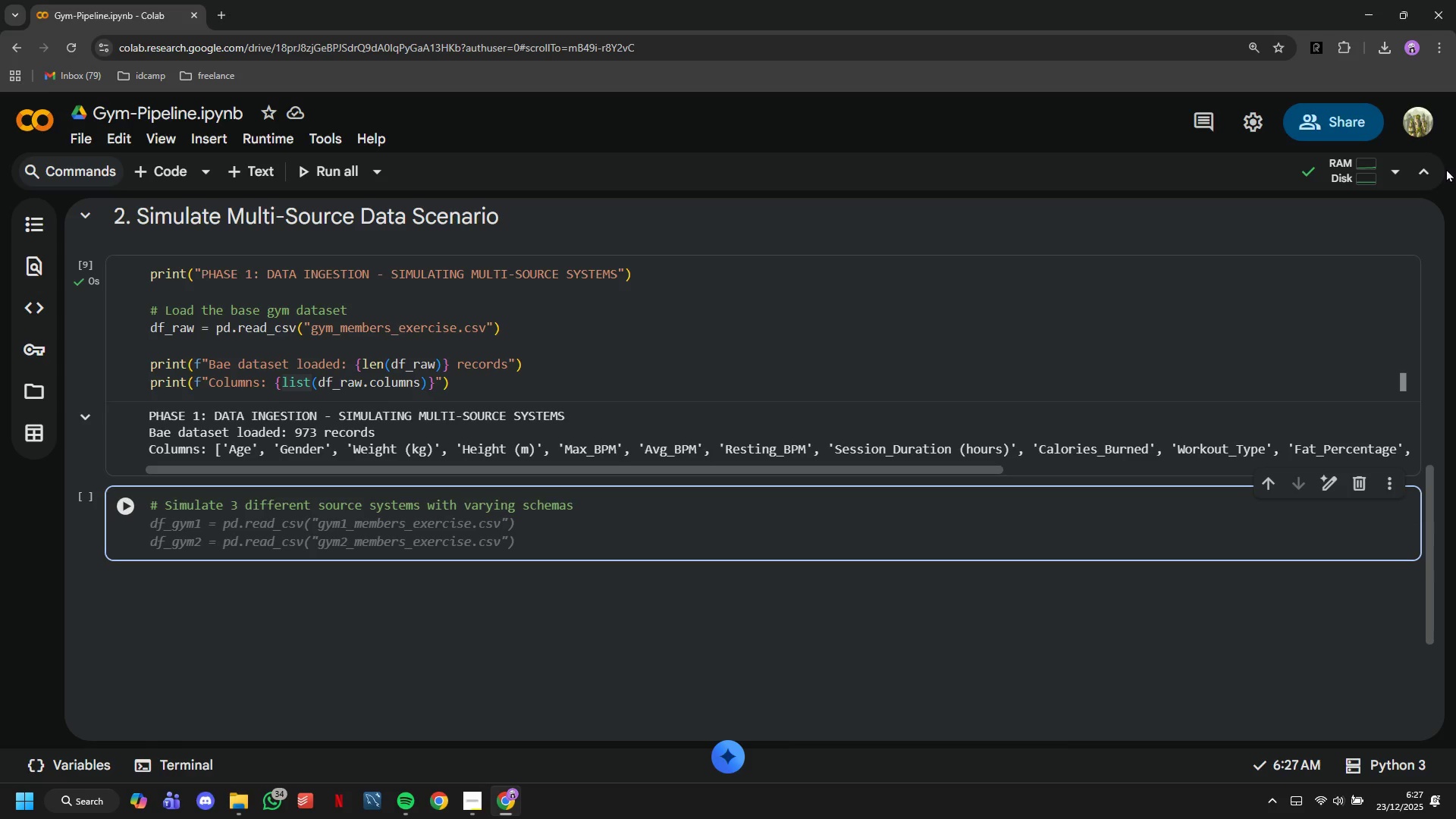 
type(# This mimics the real-world scenario of acquired studios with different tracking systems)
 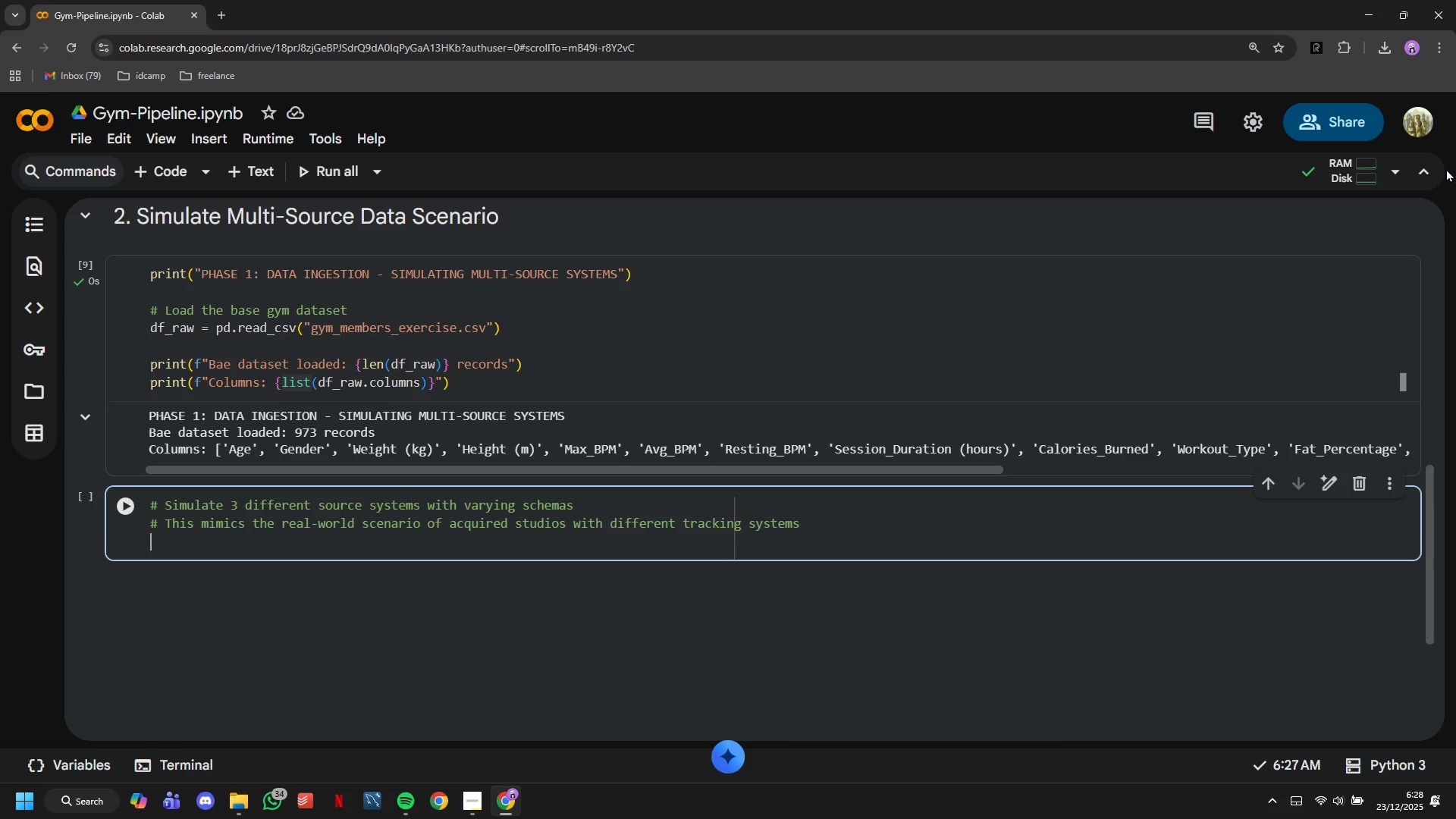 
key(Enter)
 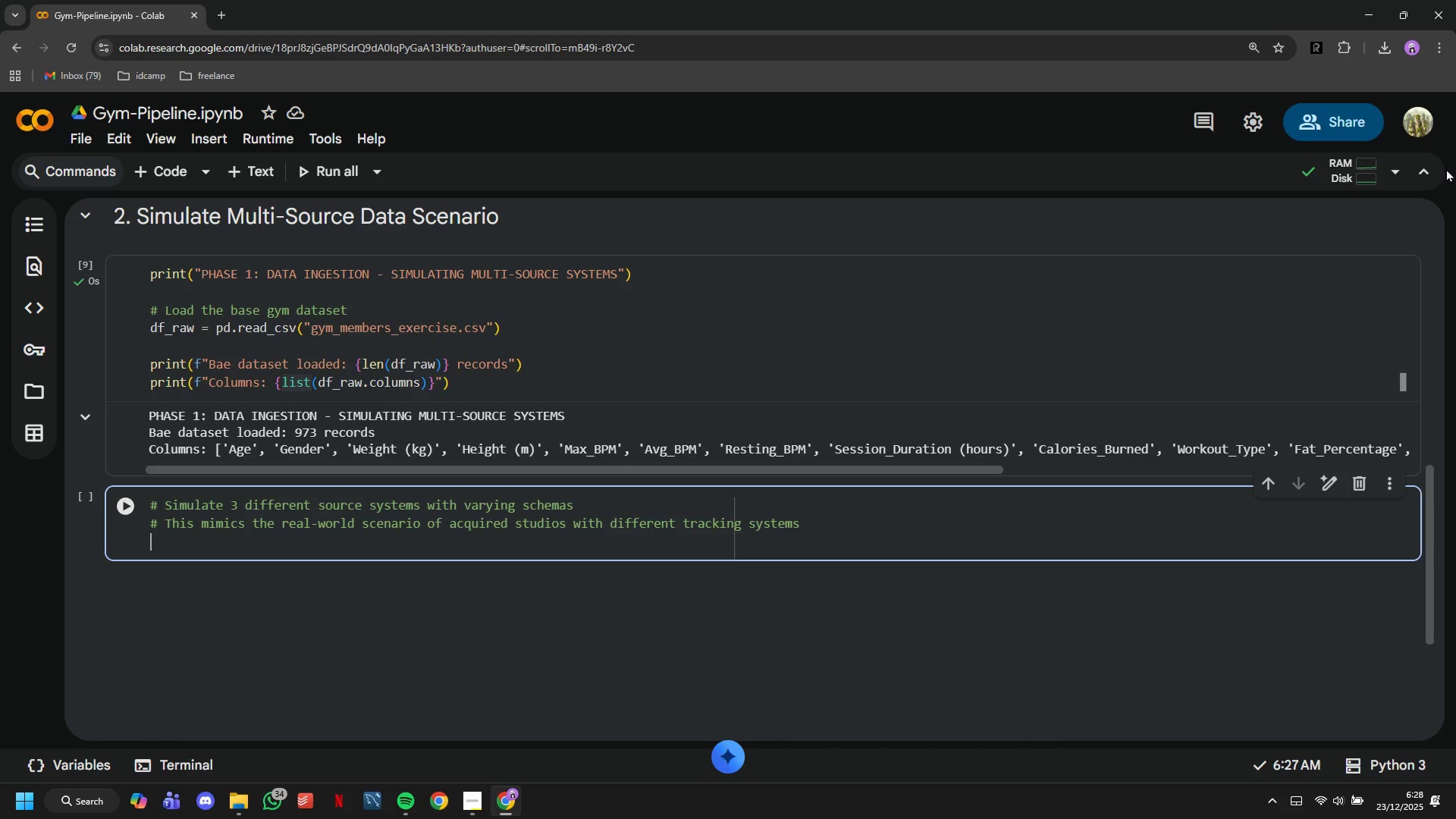 
key(Enter)
 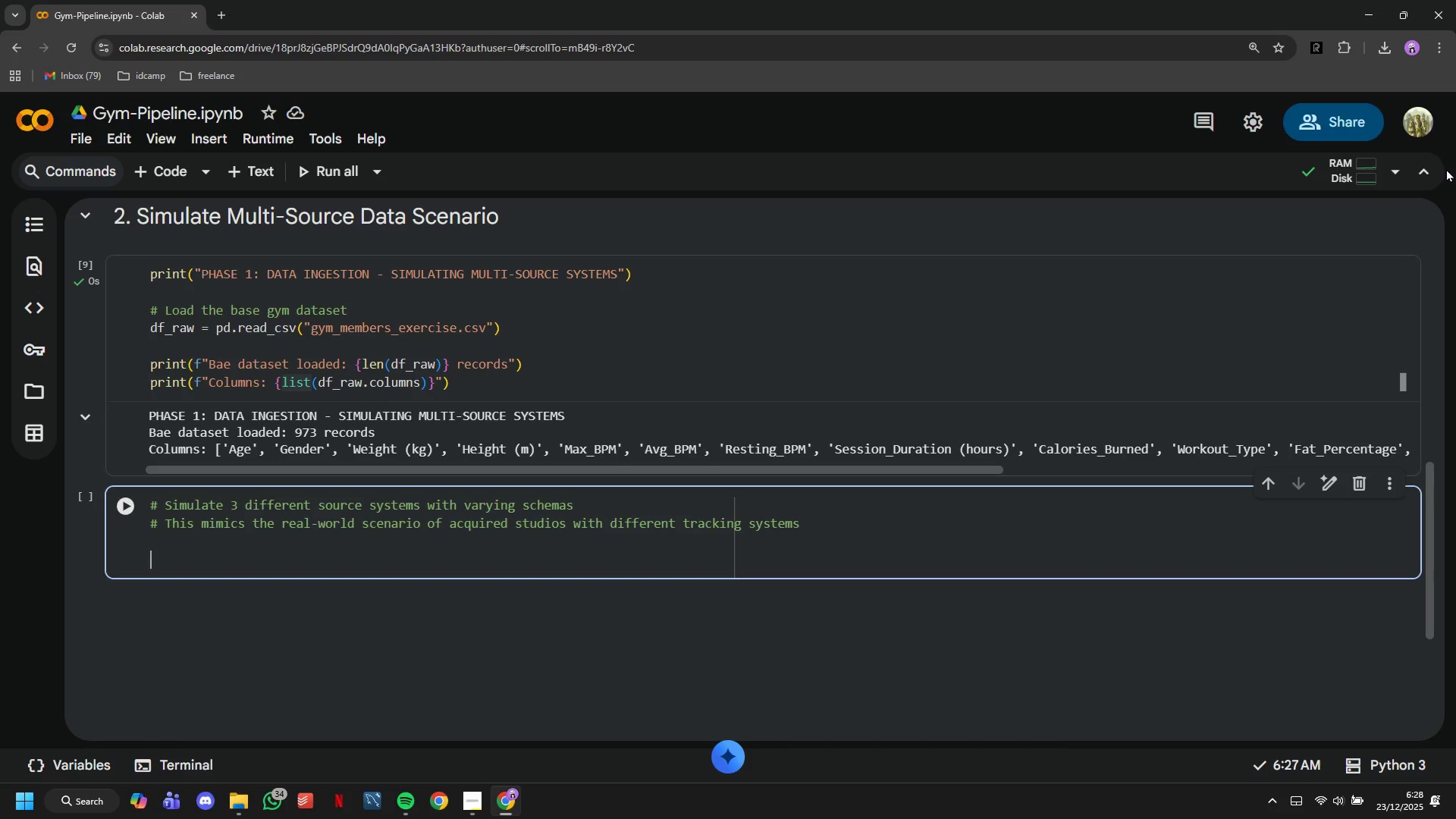 
wait(9.03)
 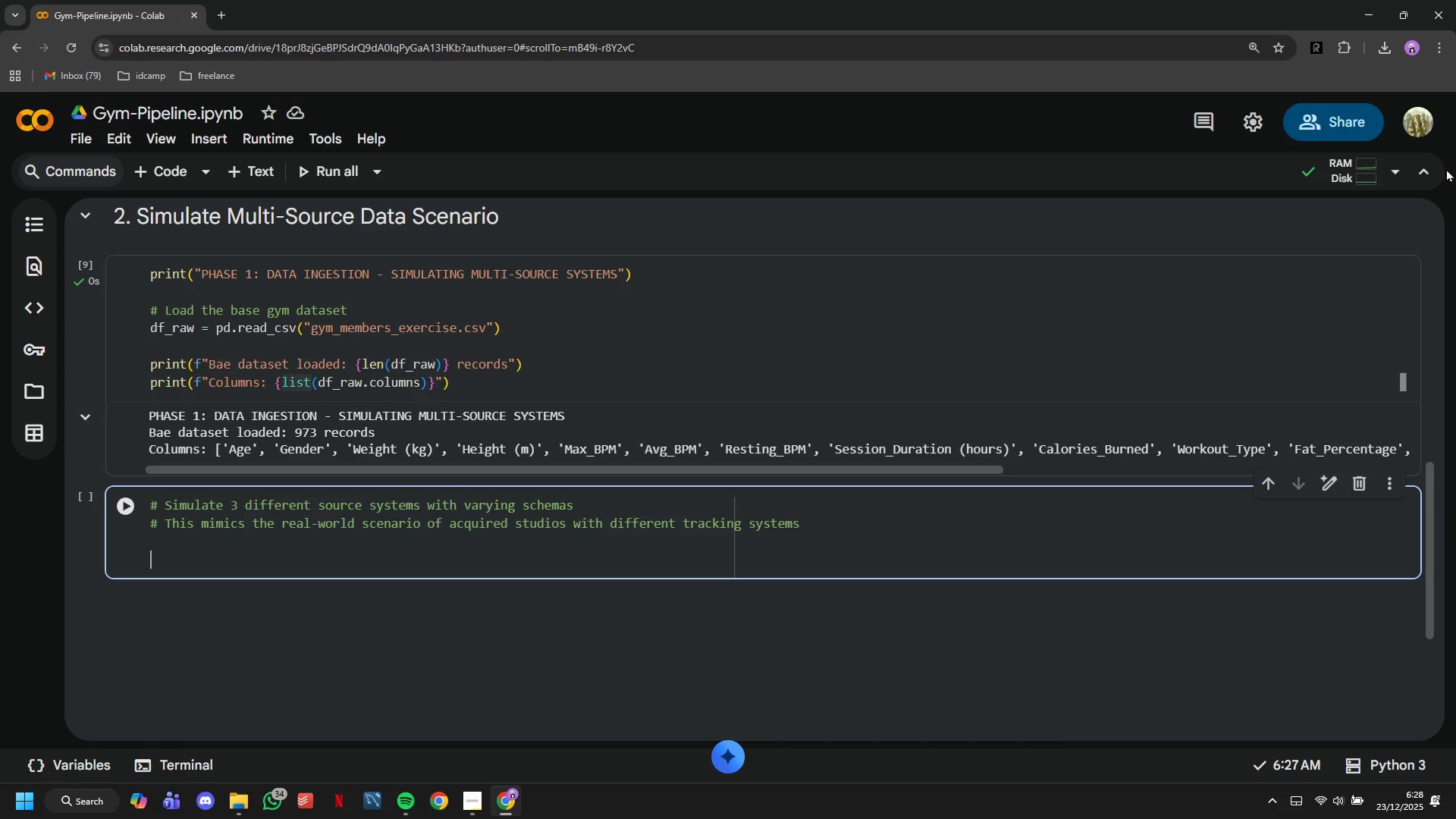 
type(# SOURCE 1: Main Peak [VolumeDown][VolumeDown]Logic system (oriignal schema)
 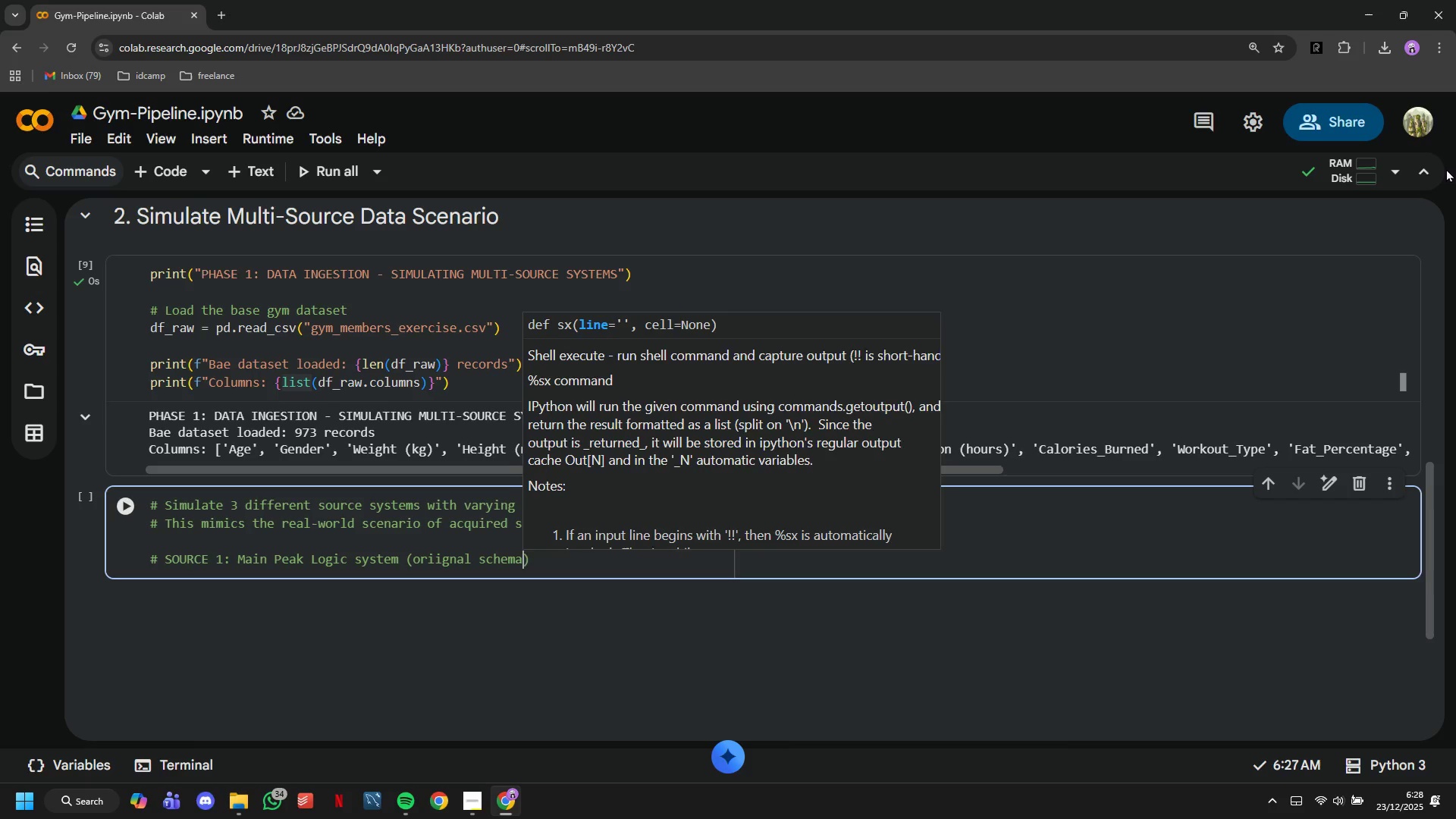 
key(ArrowRight)
 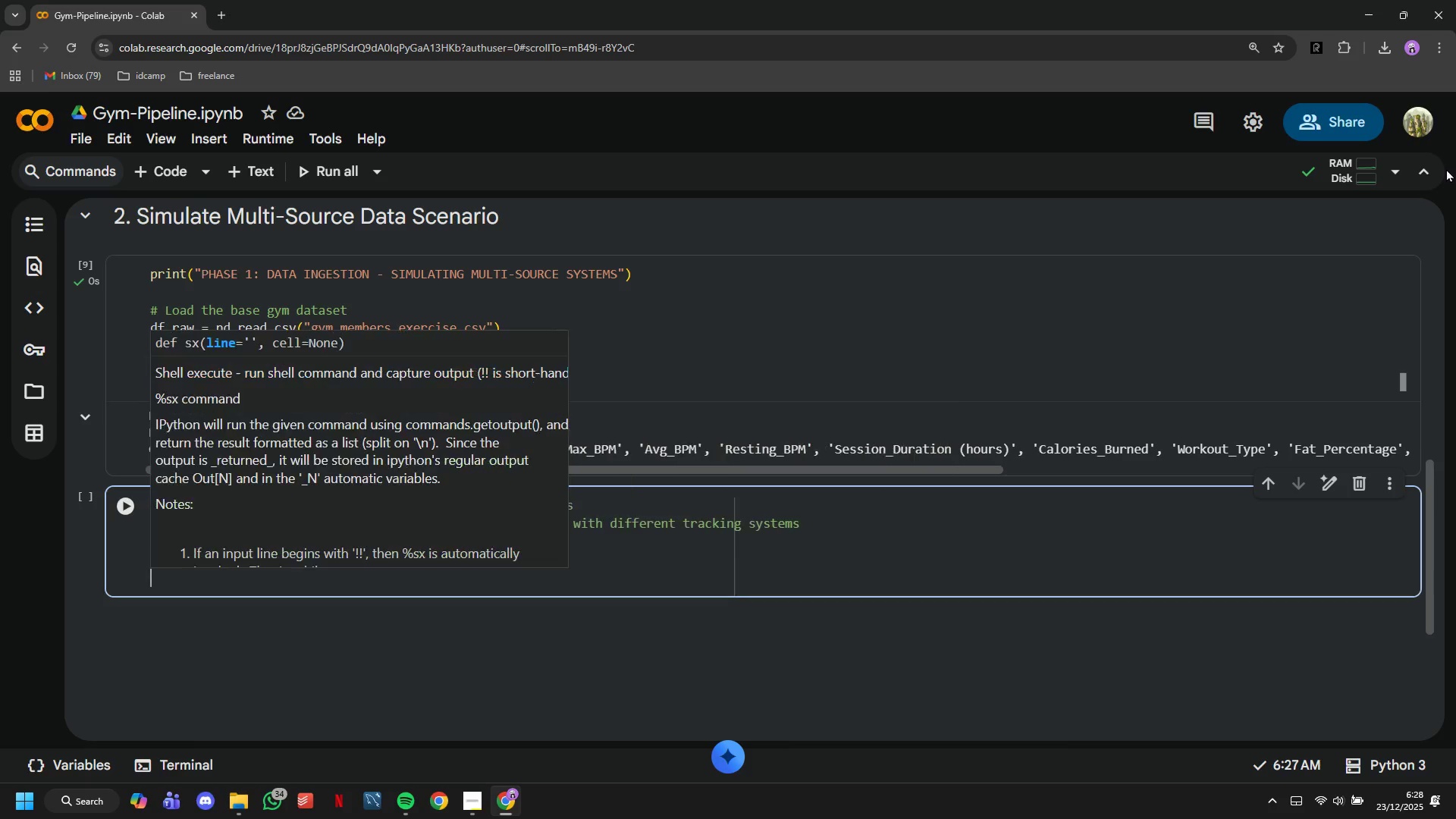 
key(Enter)
 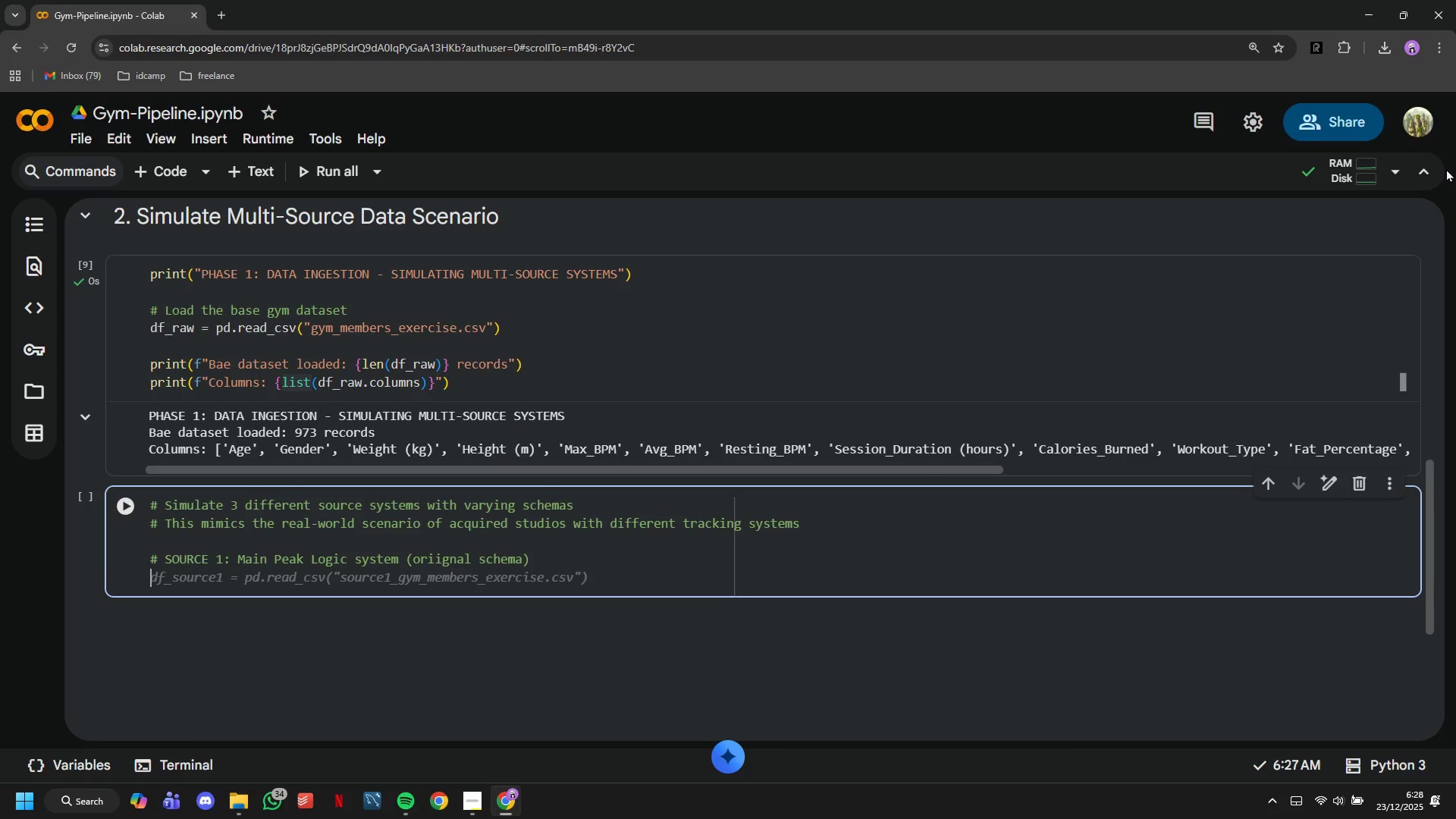 
type(df_source1 = df_Raw.iloc[:325)
 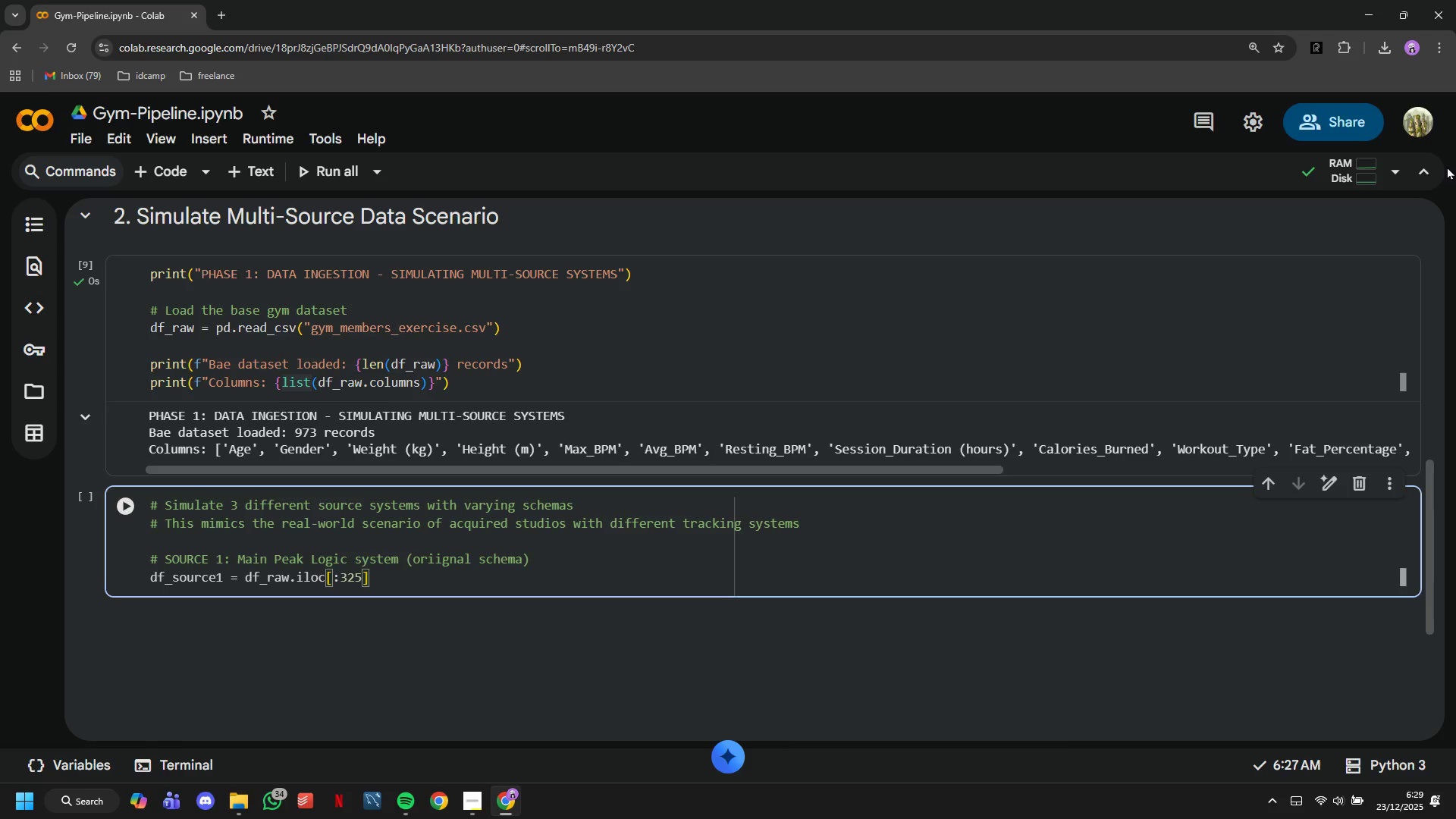 
 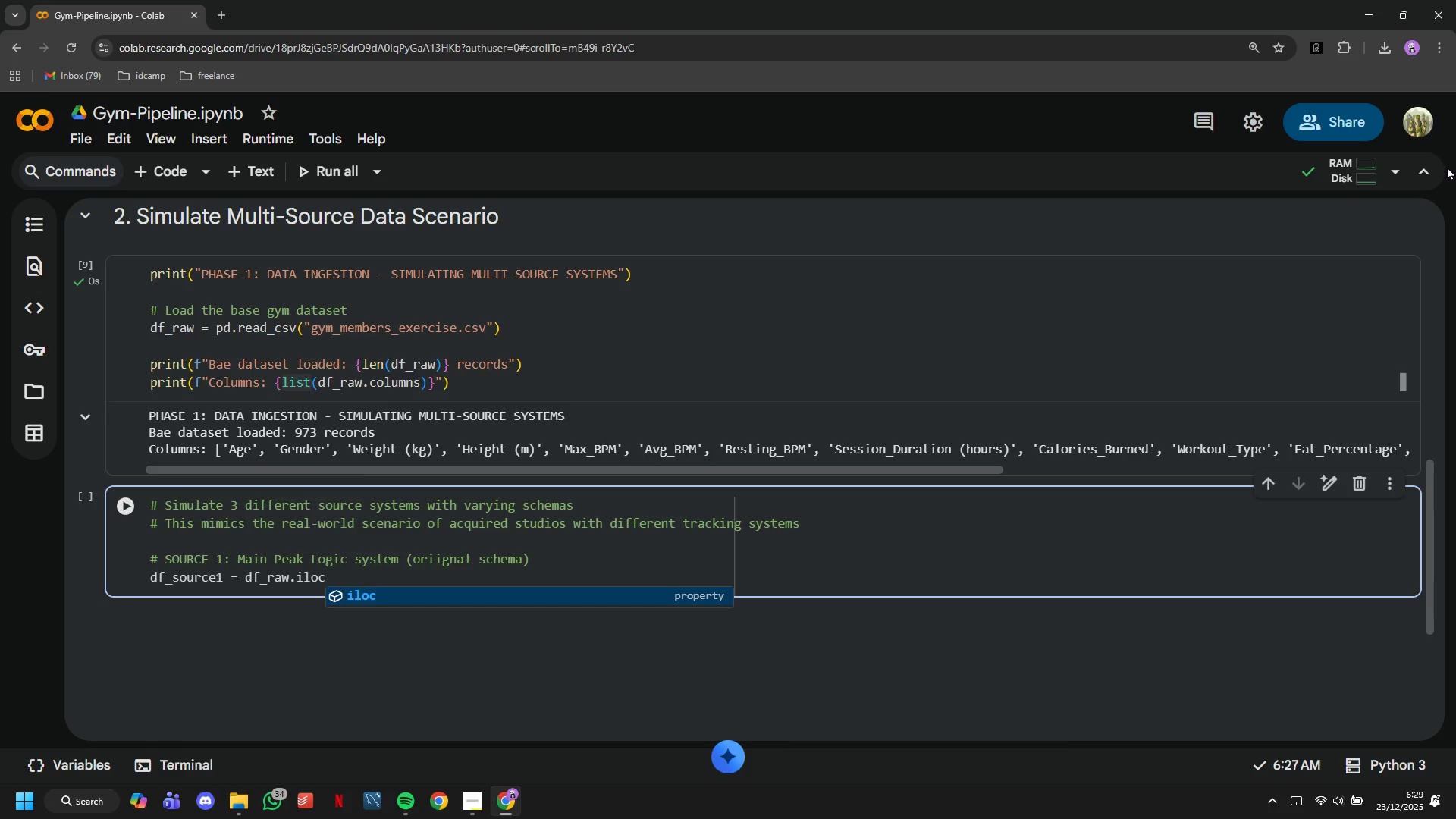 
key(ArrowRight)
 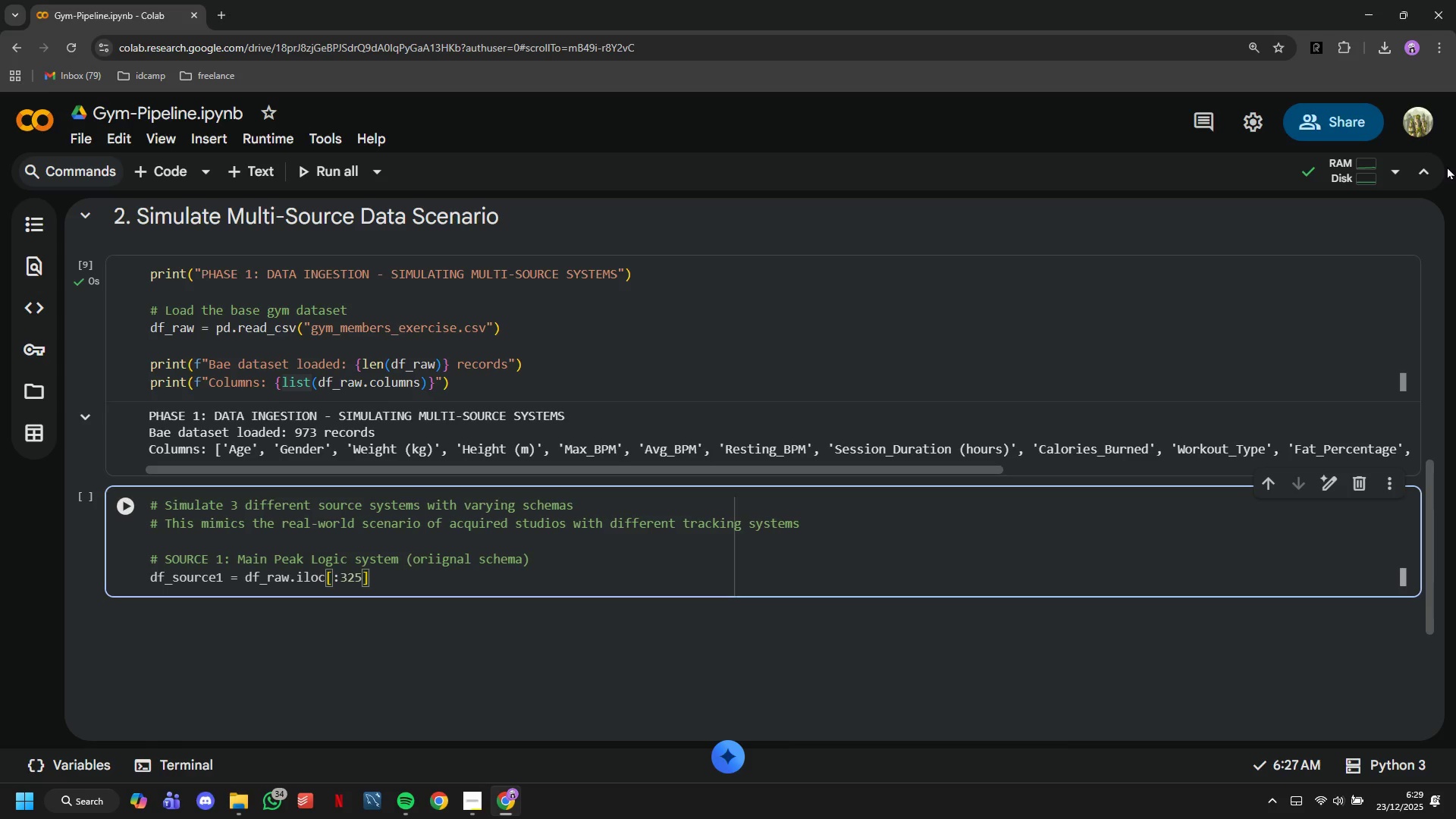 
type(.copy()
 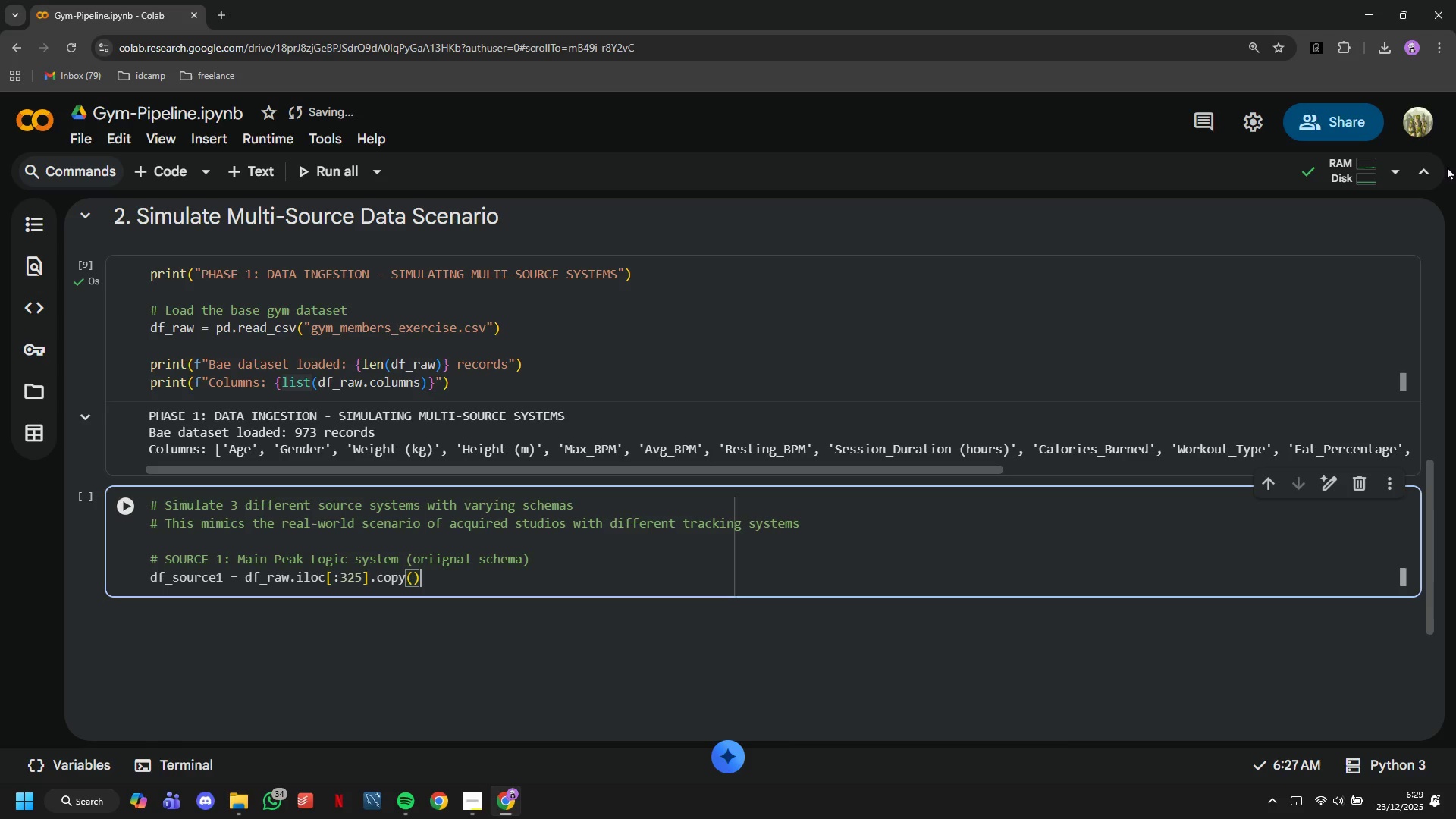 
key(ArrowRight)
 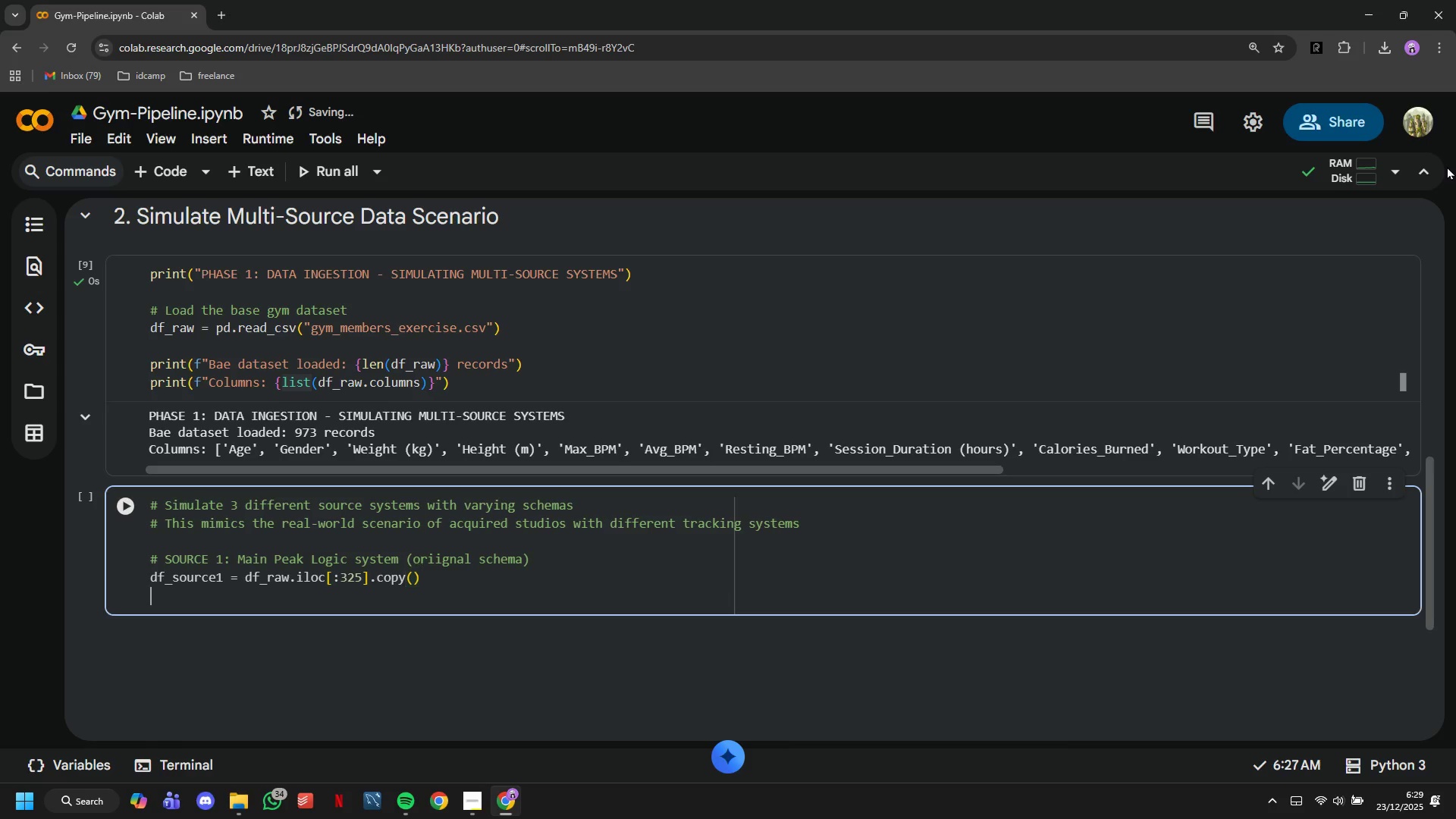 
key(Enter)
 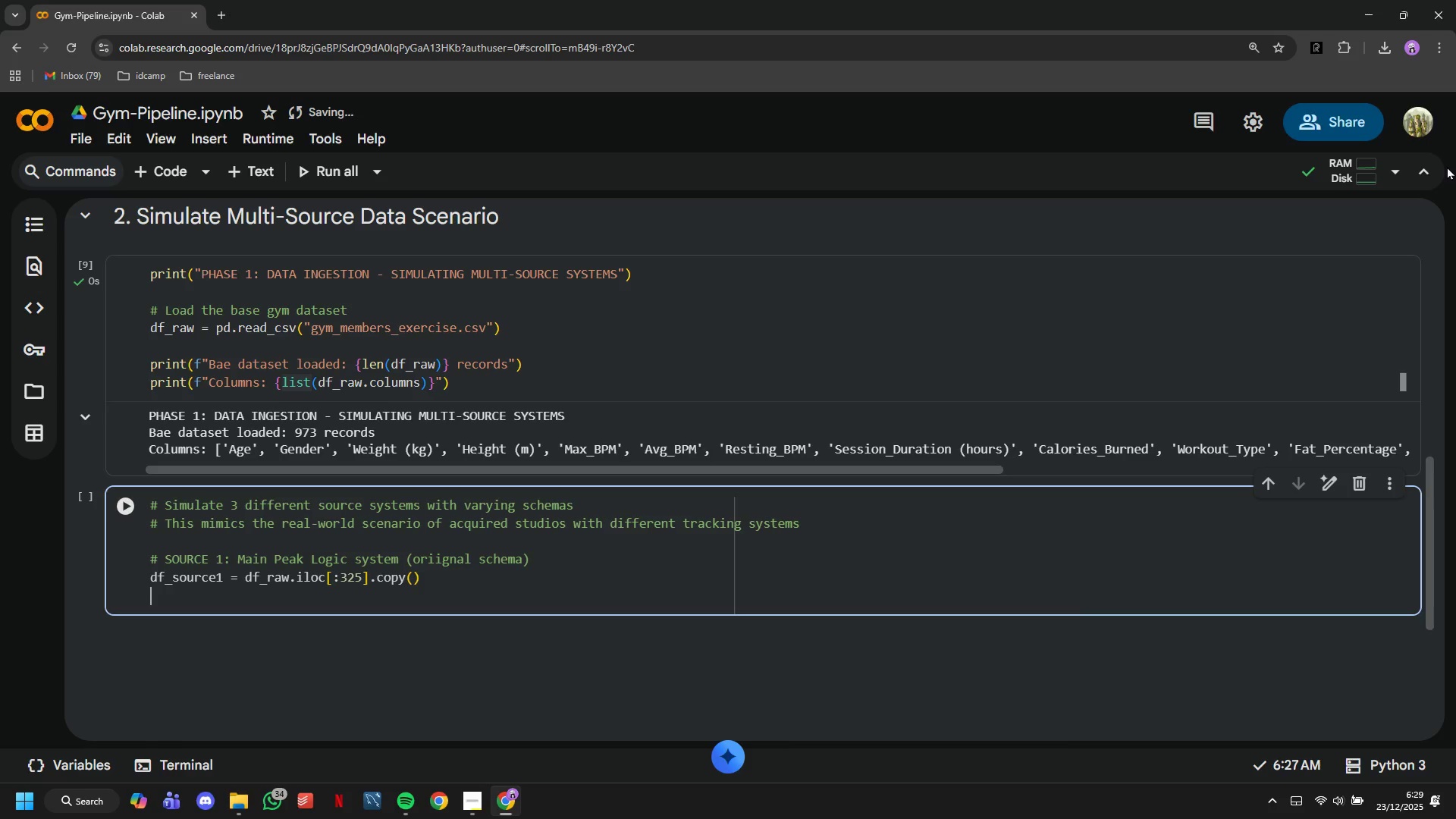 
type(df_Source1 = )
key(Backspace)
key(Backspace)
key(Backspace)
type(['Source_Syste,)
 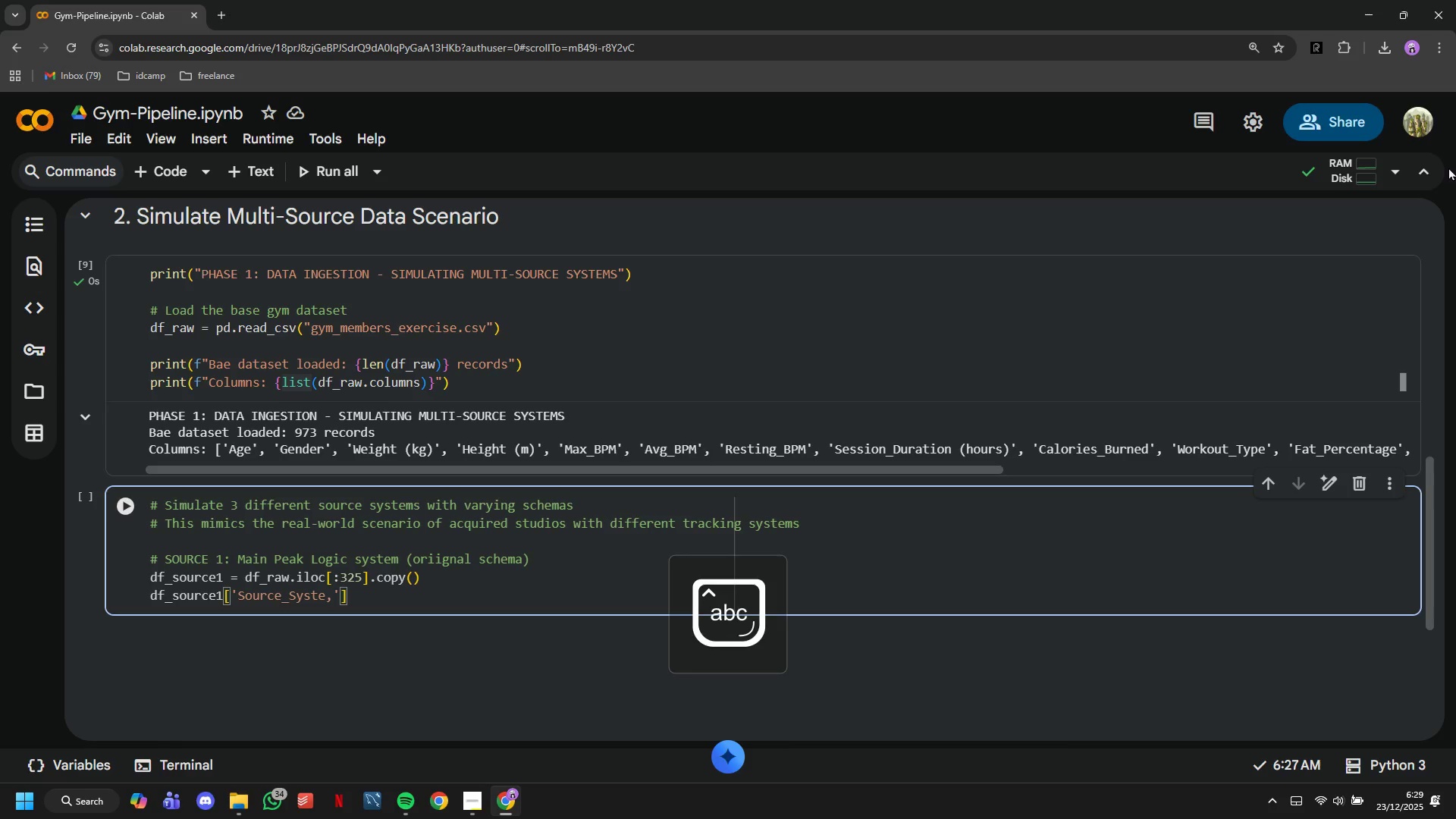 
key(ArrowRight)
 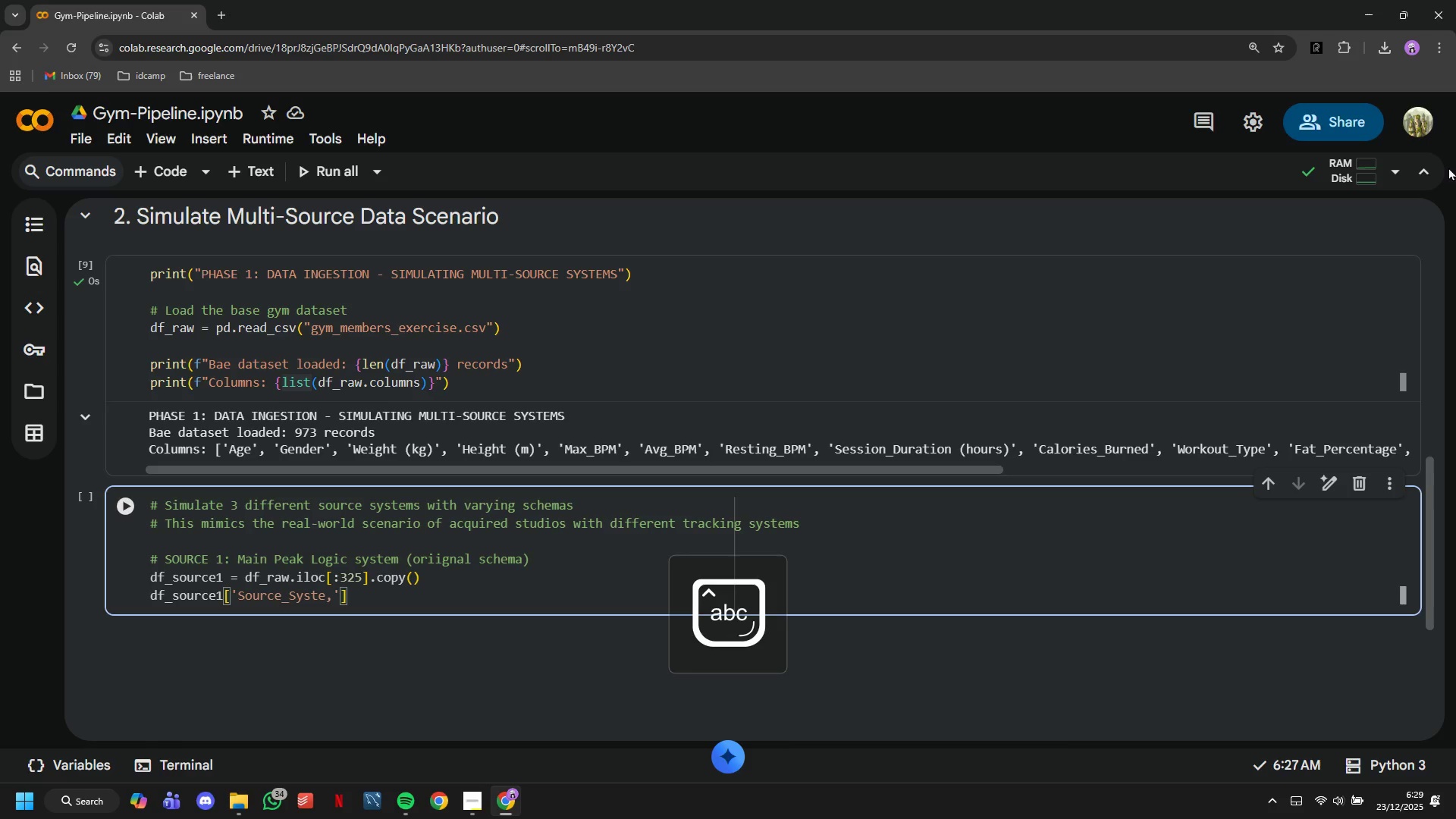 
key(ArrowLeft)
 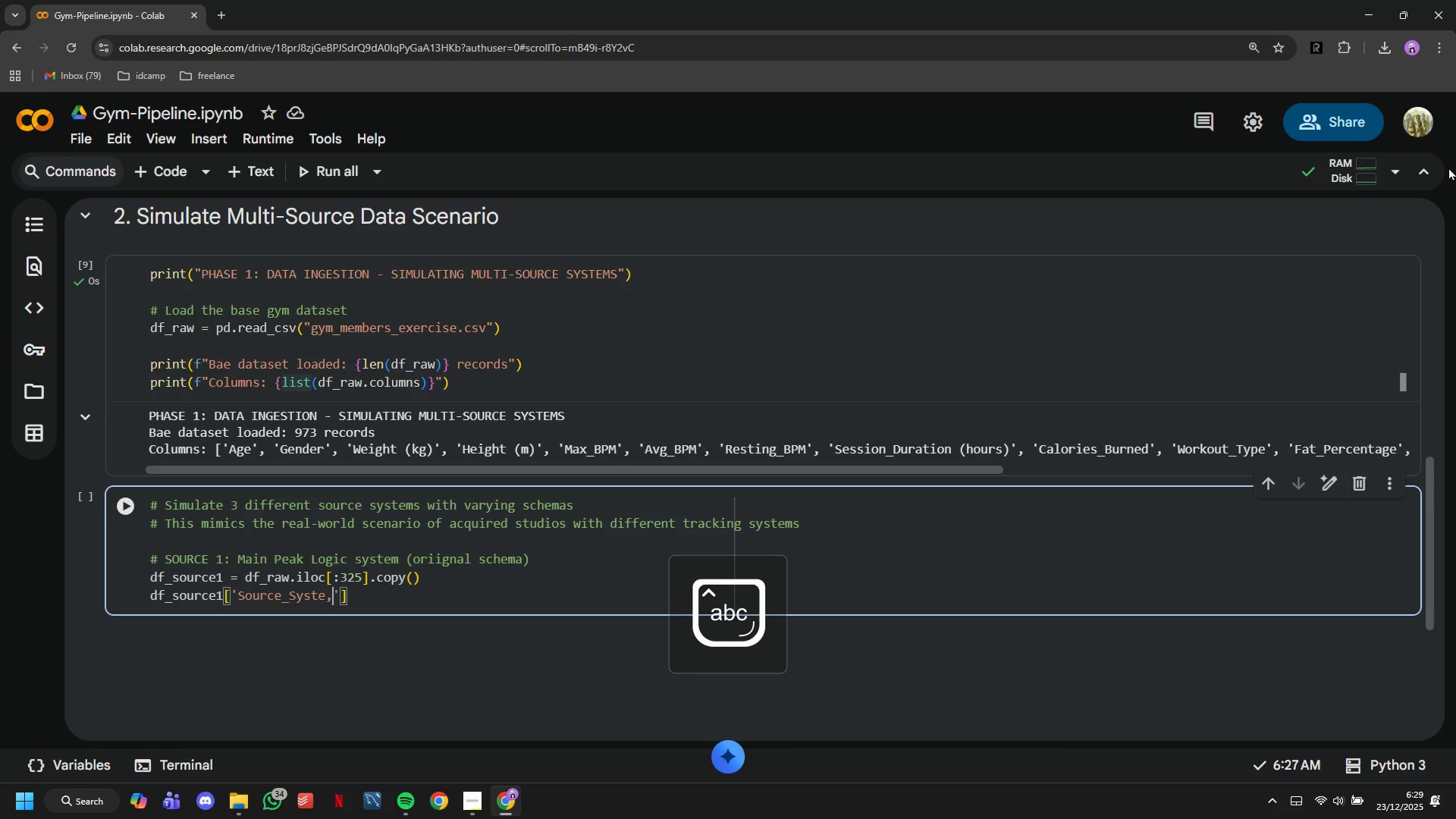 
key(Backspace)
 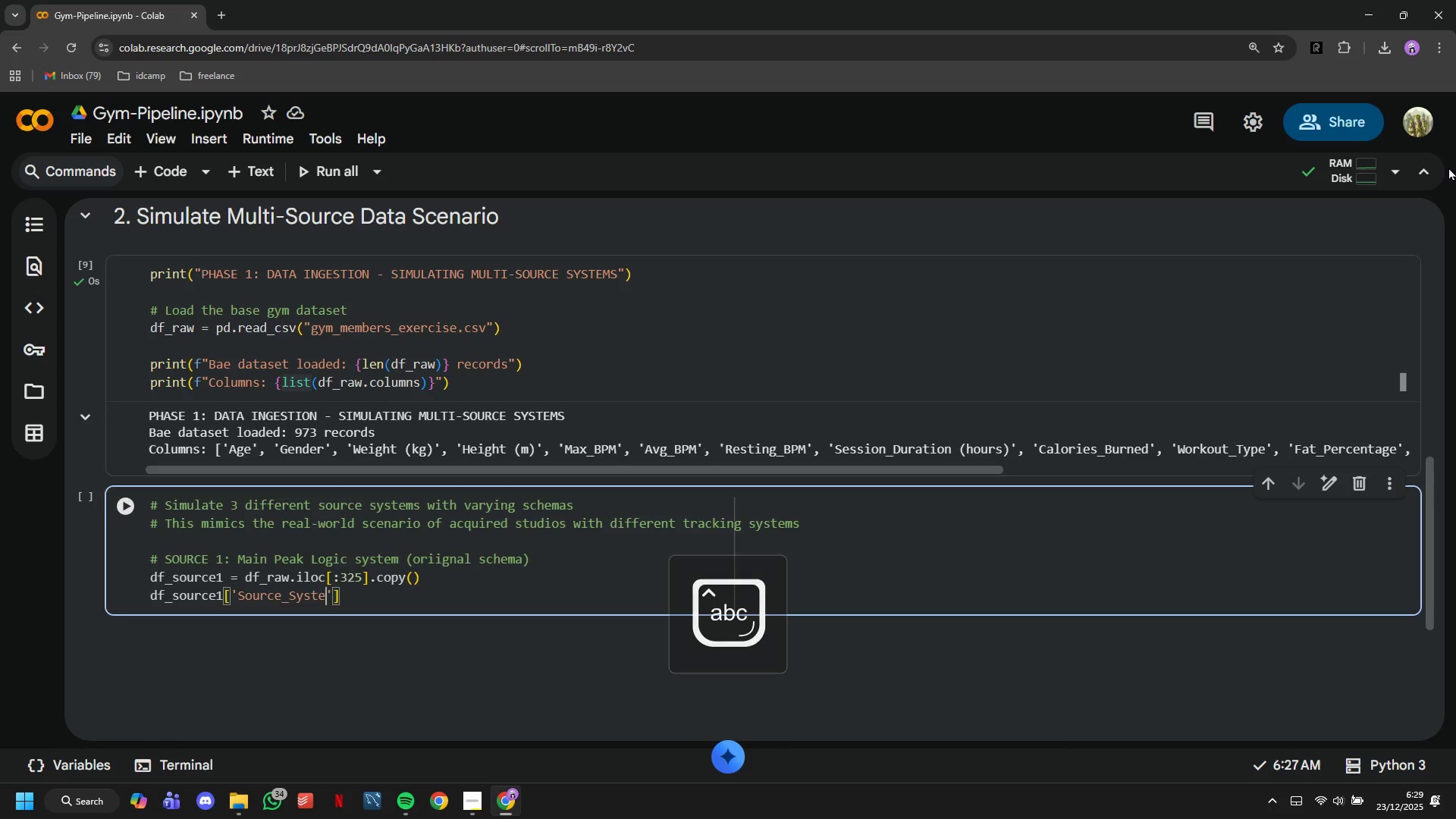 
key(M)
 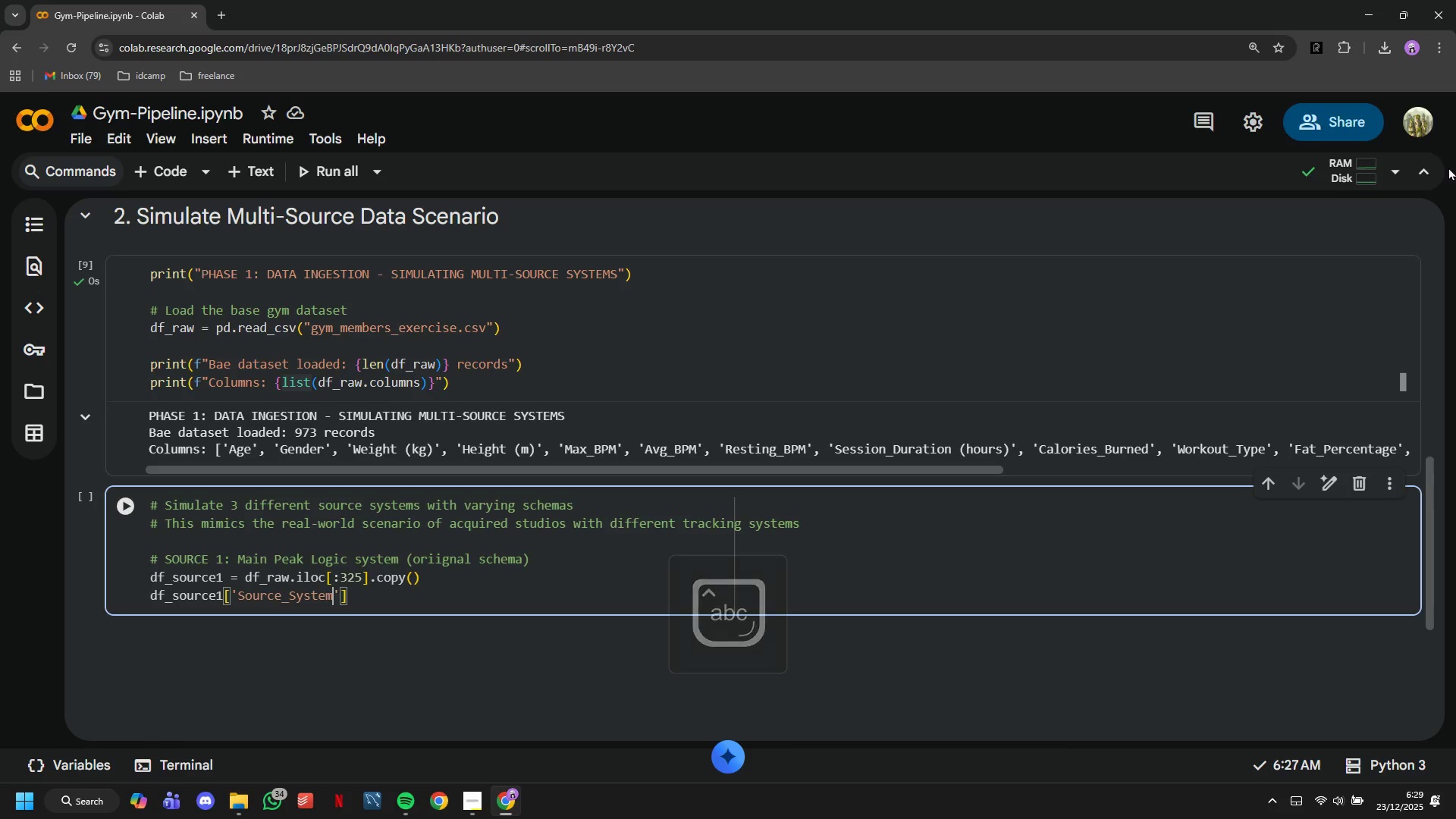 
key(ArrowRight)
 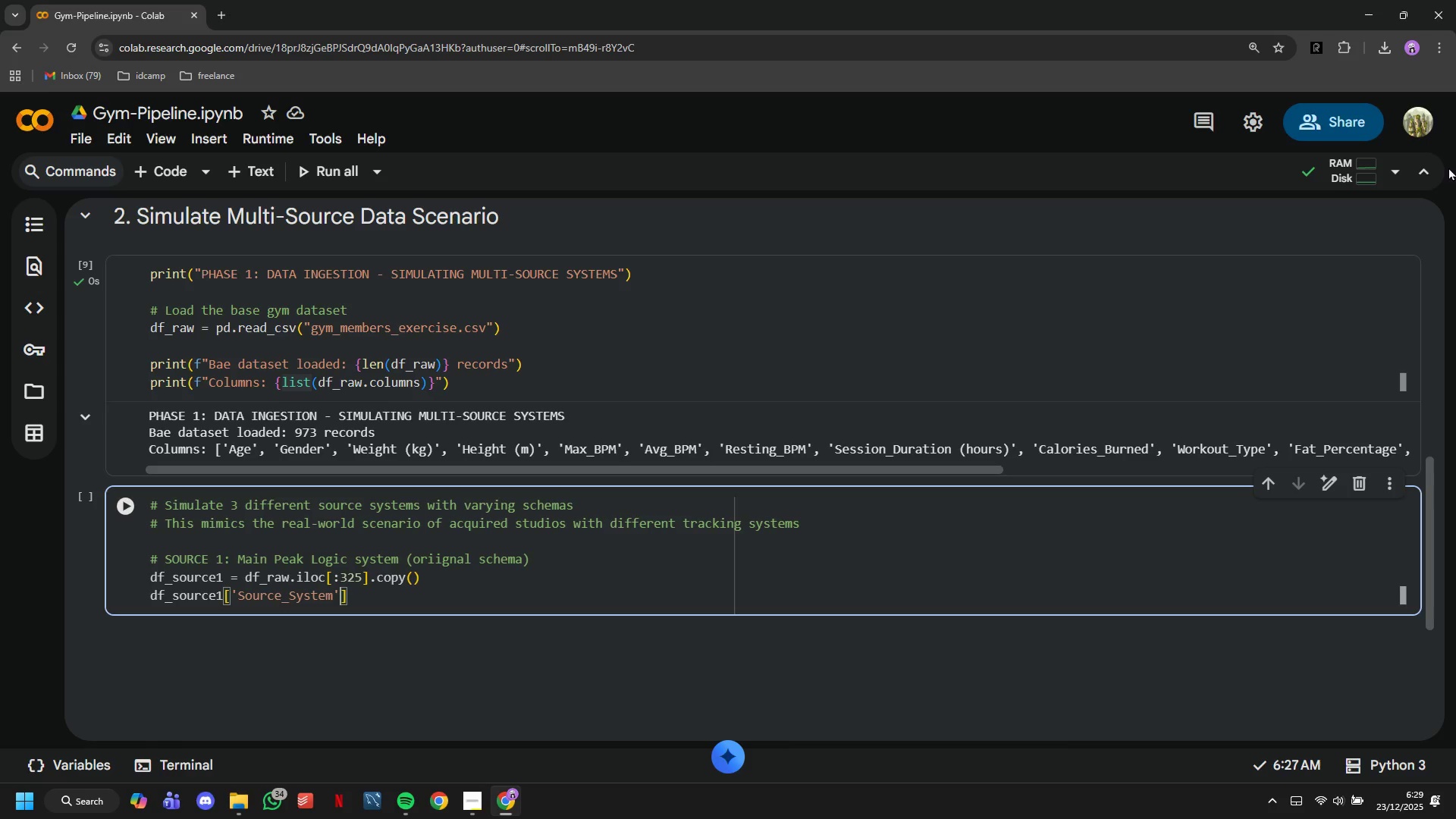 
key(ArrowRight)
 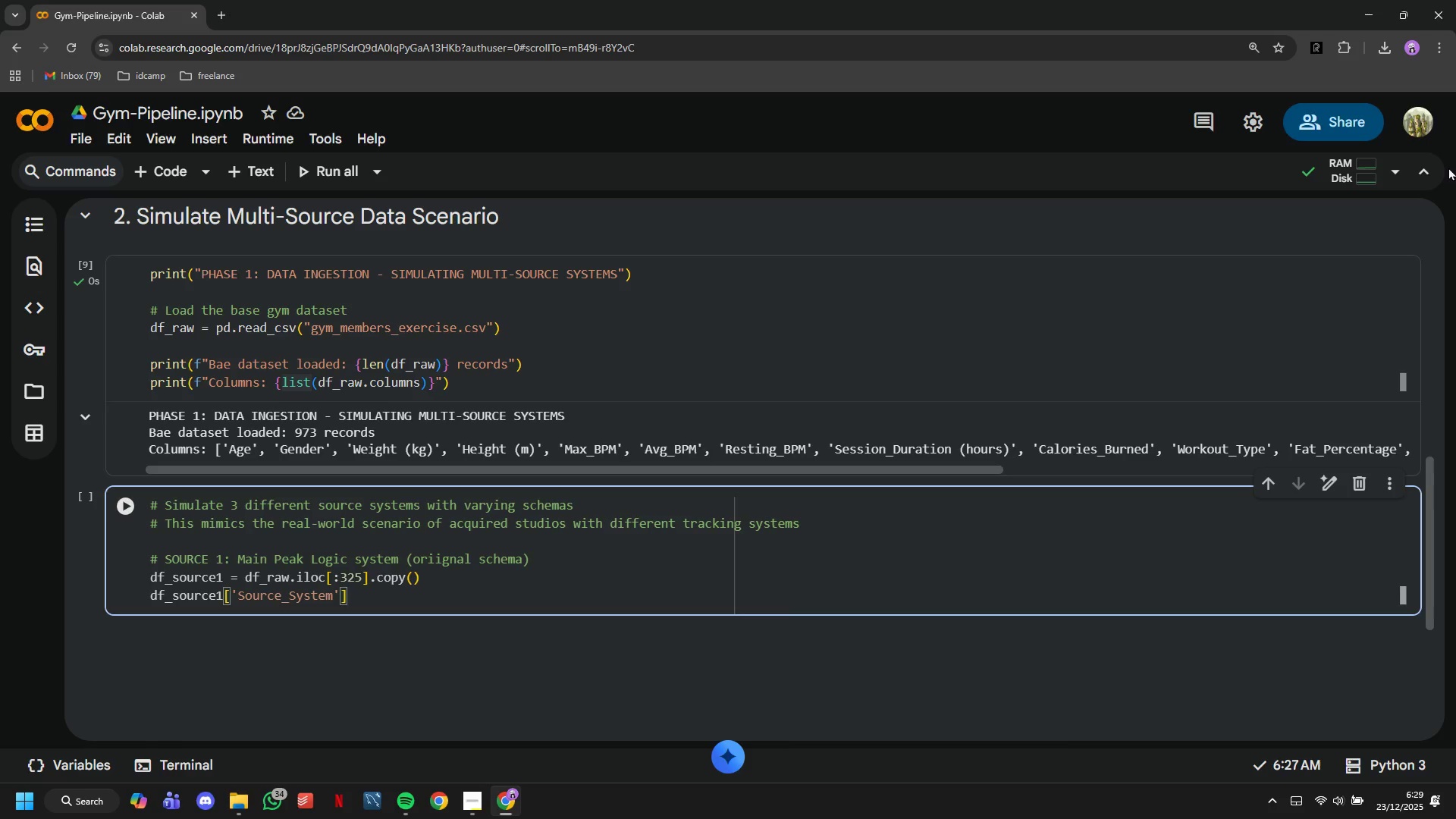 
type( = 'PeakLogic_Main)
 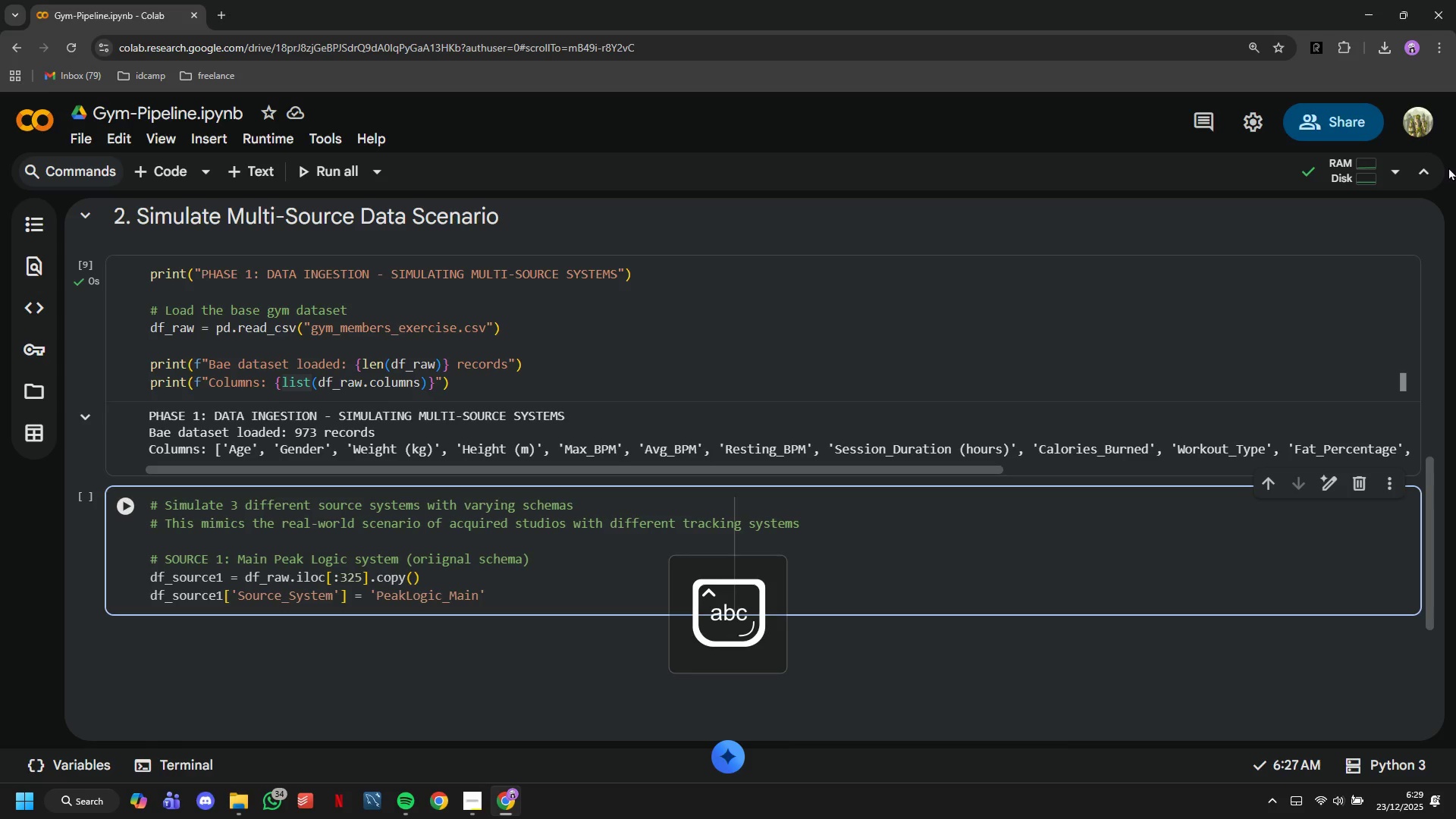 
key(ArrowRight)
 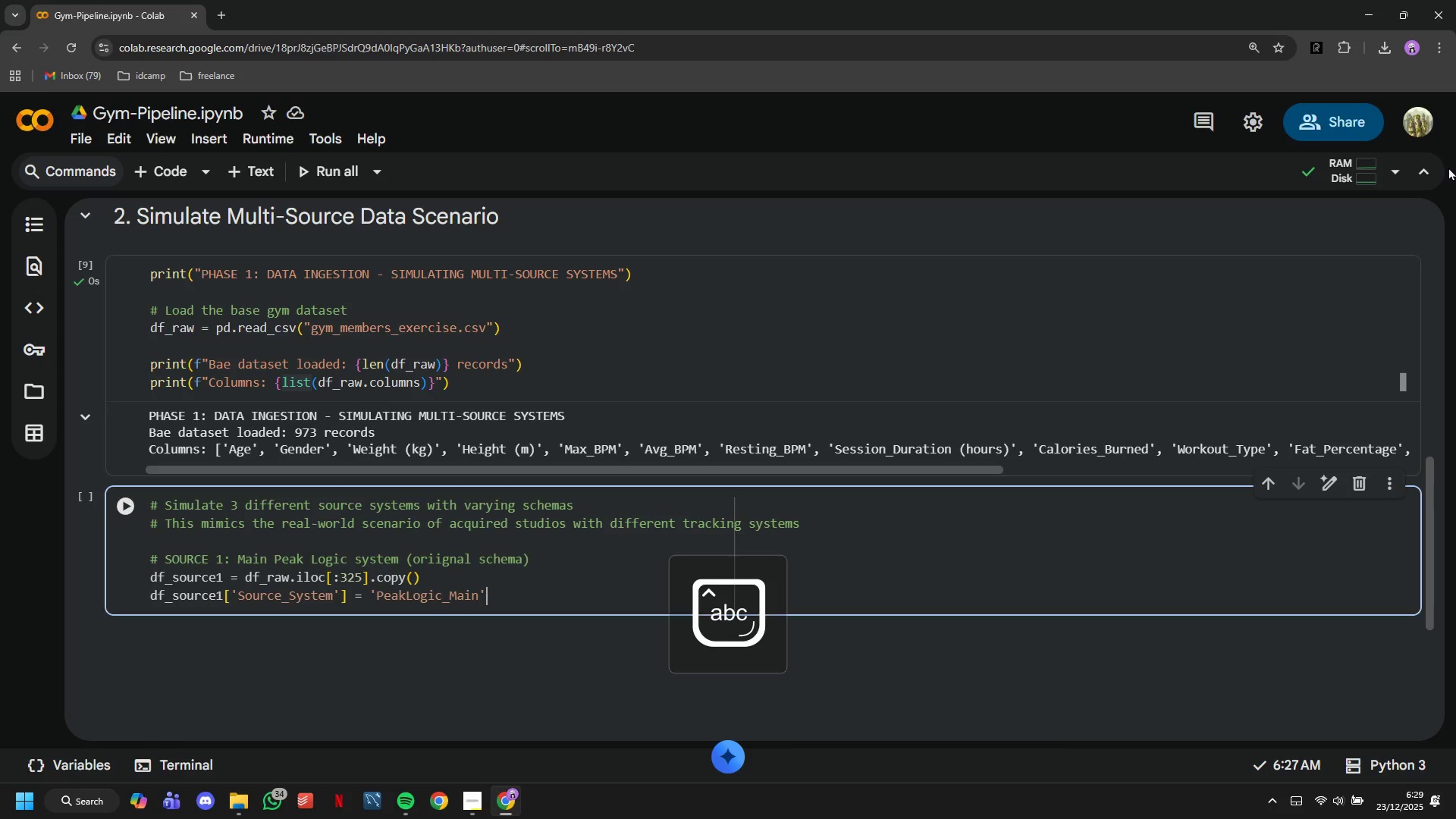 
key(Enter)
 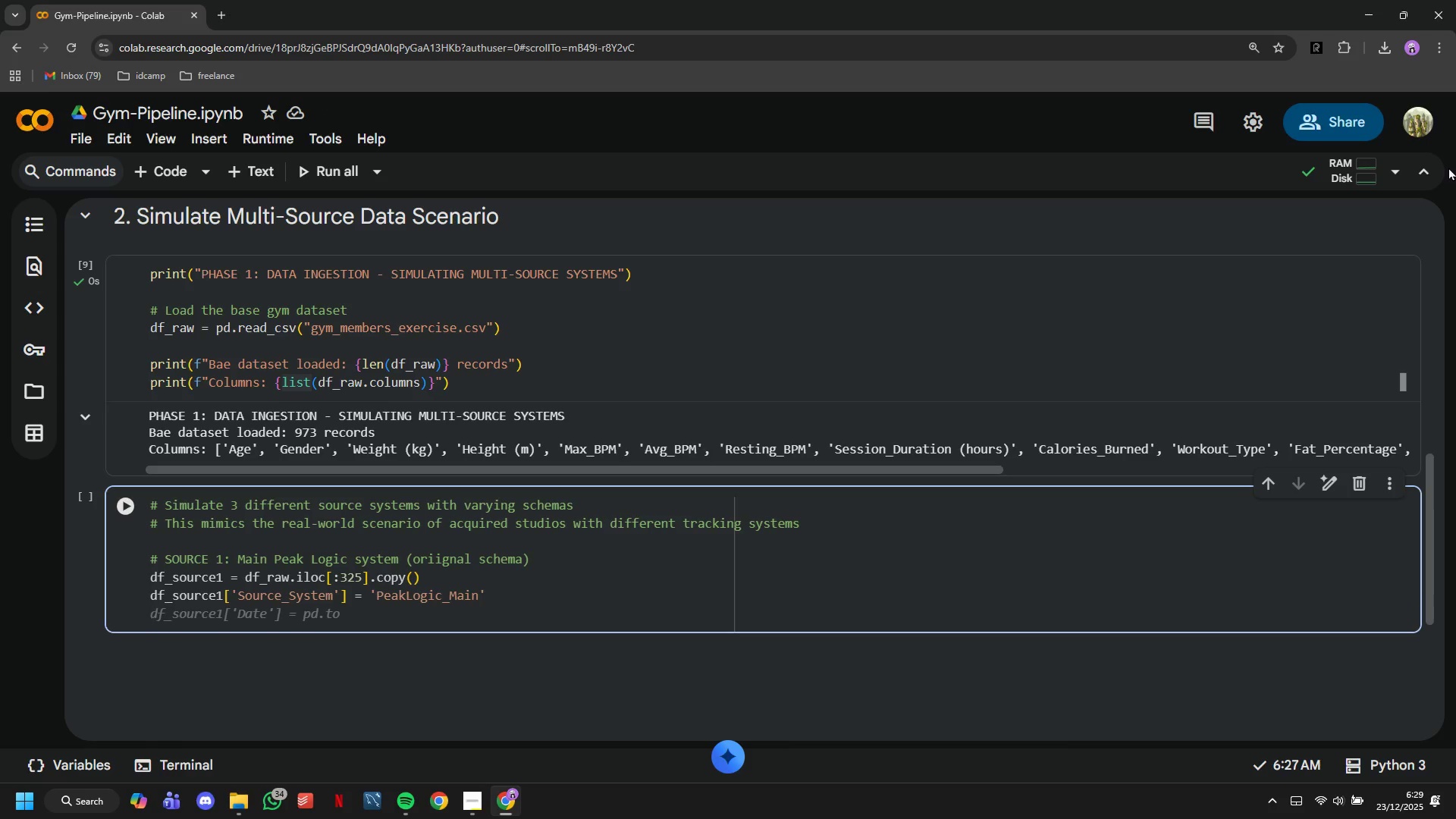 
wait(7.22)
 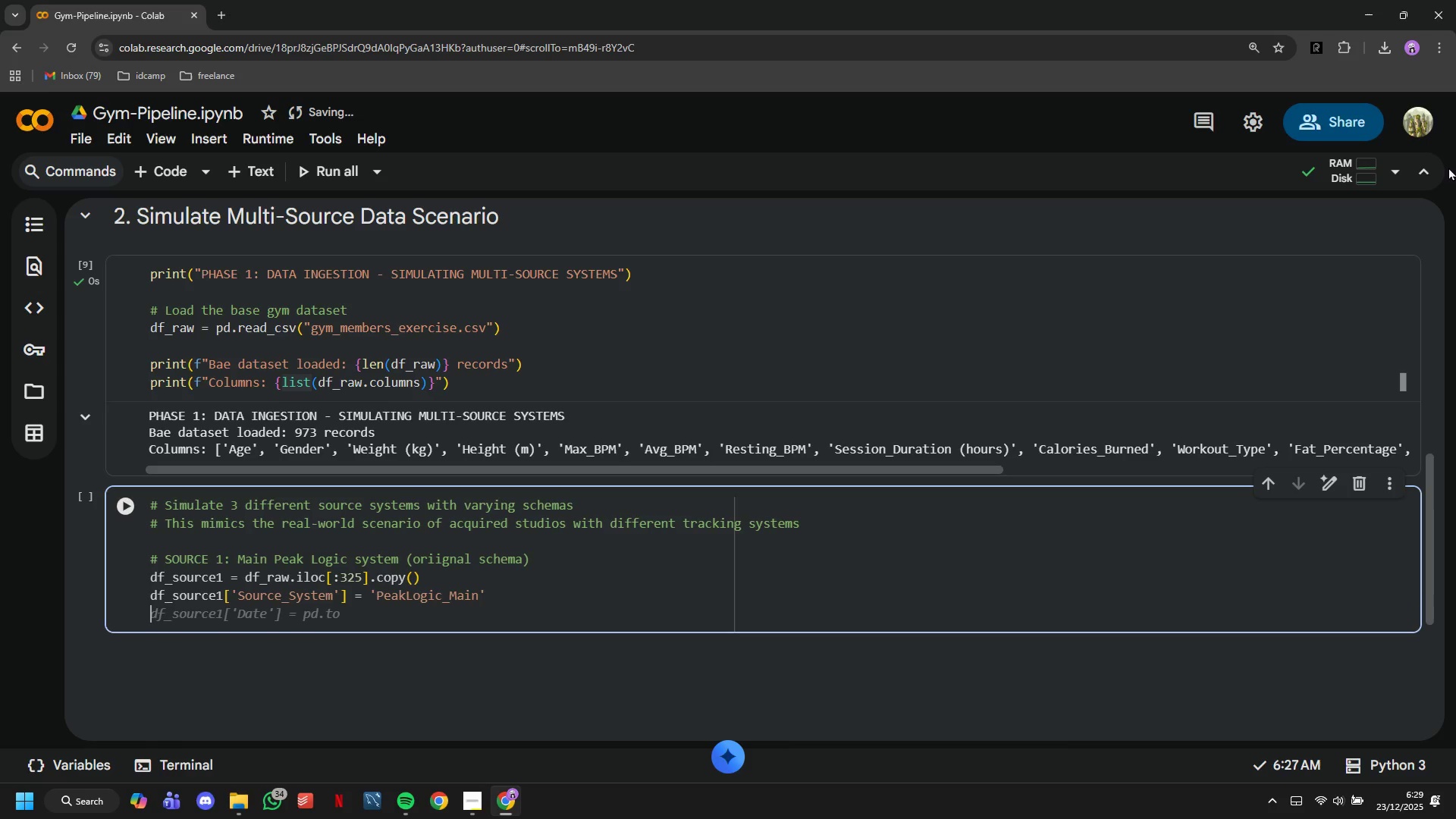 
type(df_surce1)
 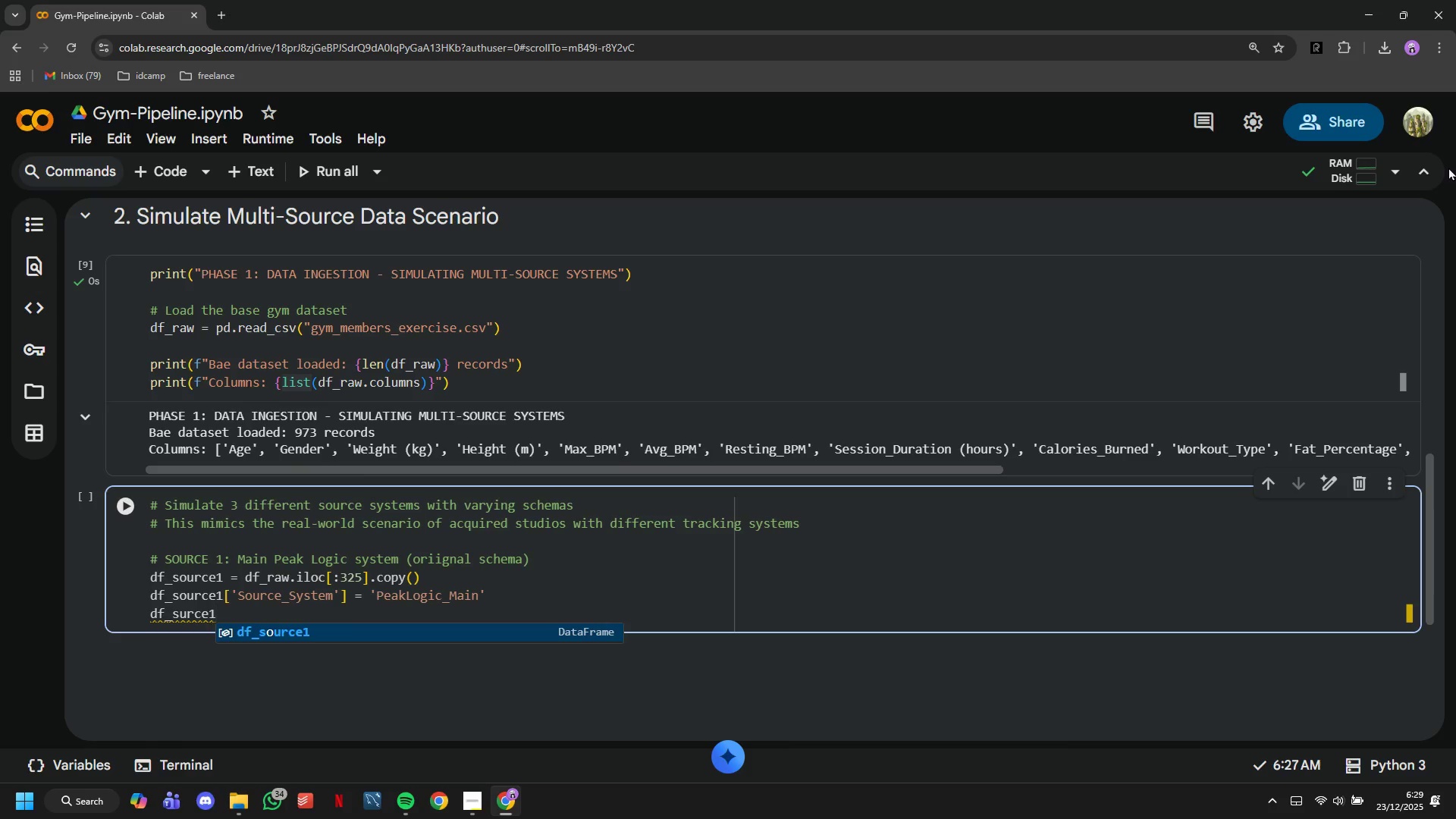 
type(['Member_ID)
 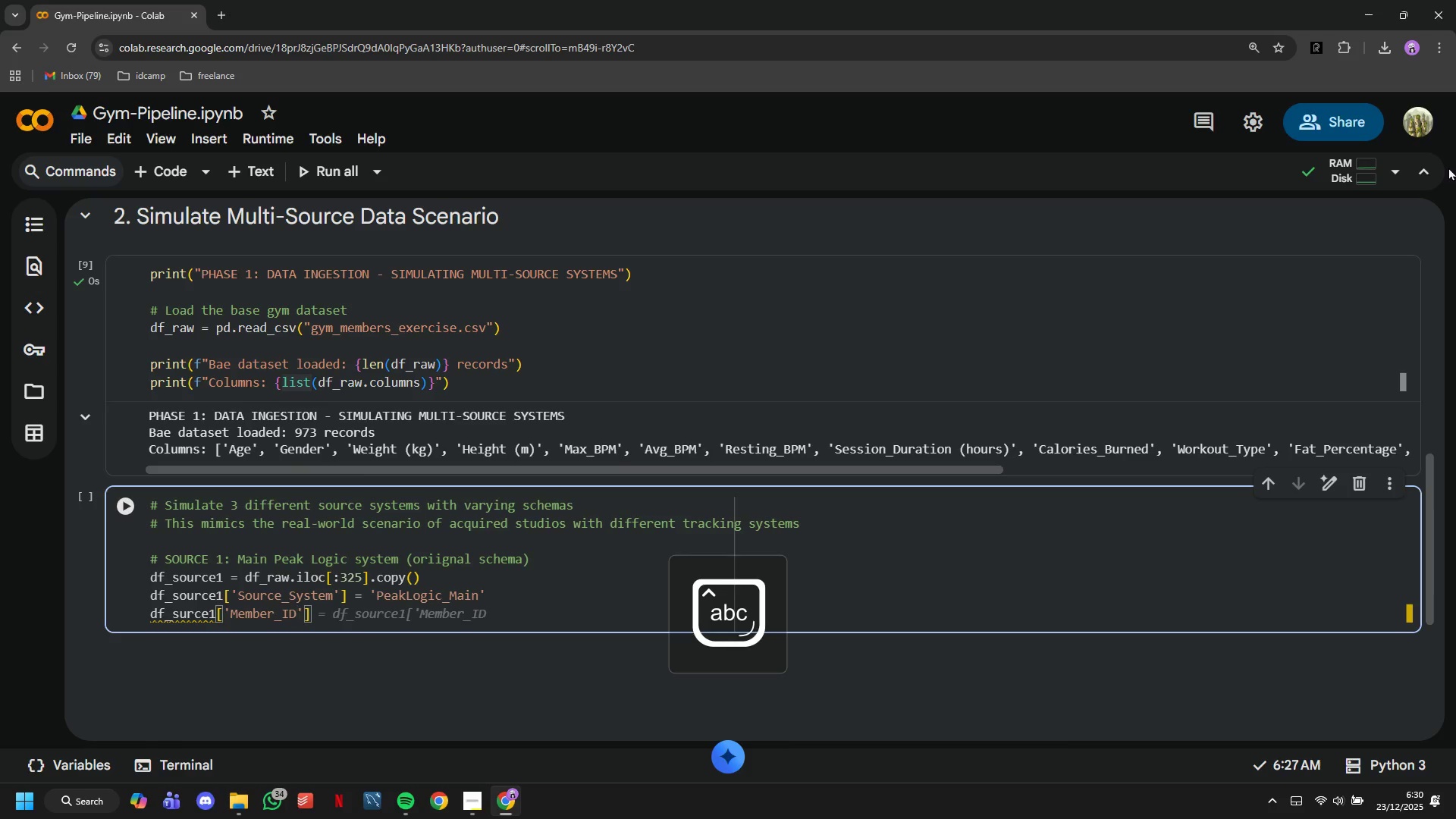 
key(ArrowRight)
 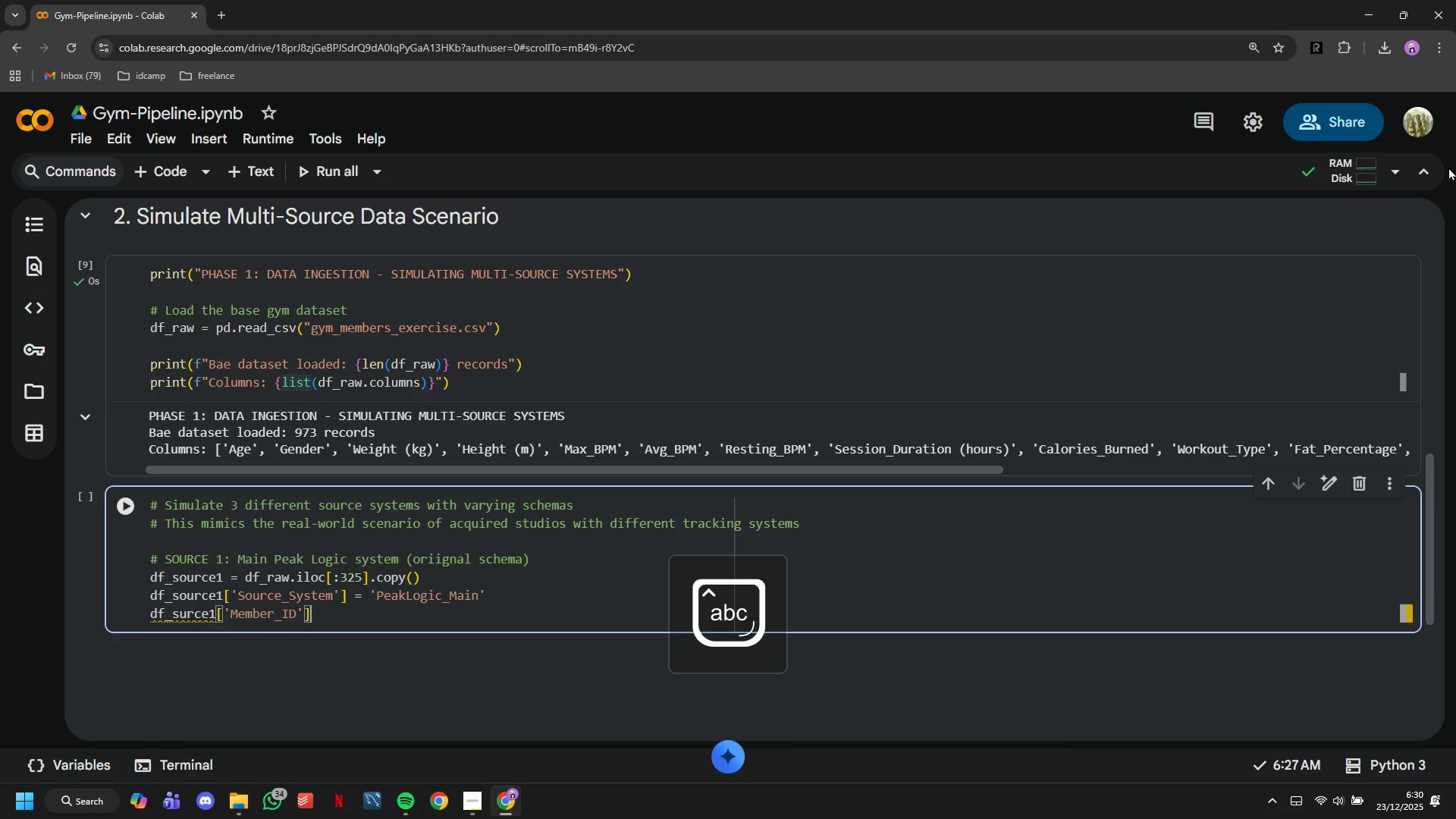 
key(ArrowRight)
 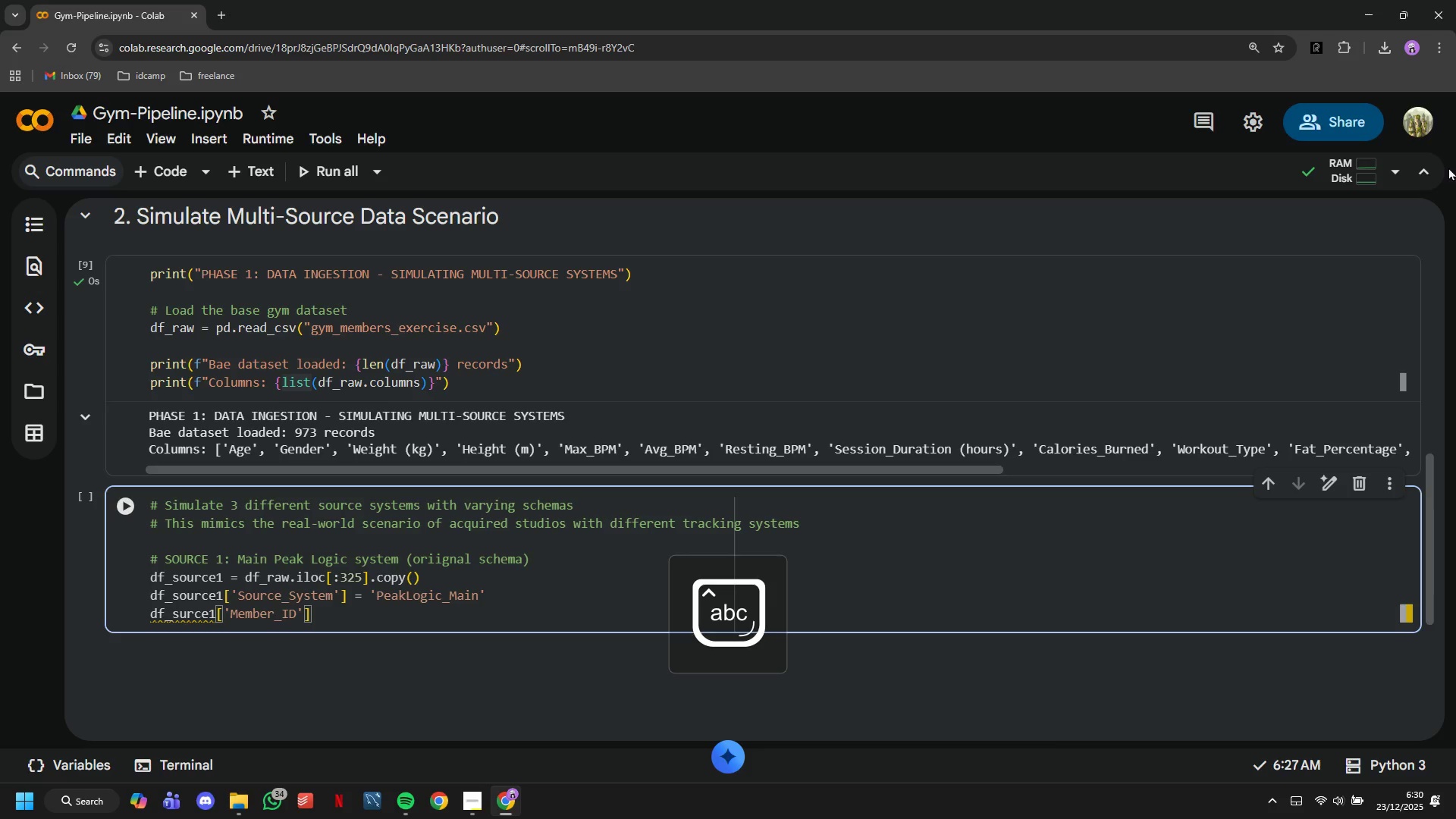 
type( -)
key(Backspace)
type(= ['p)
key(Backspace)
type(PL)
 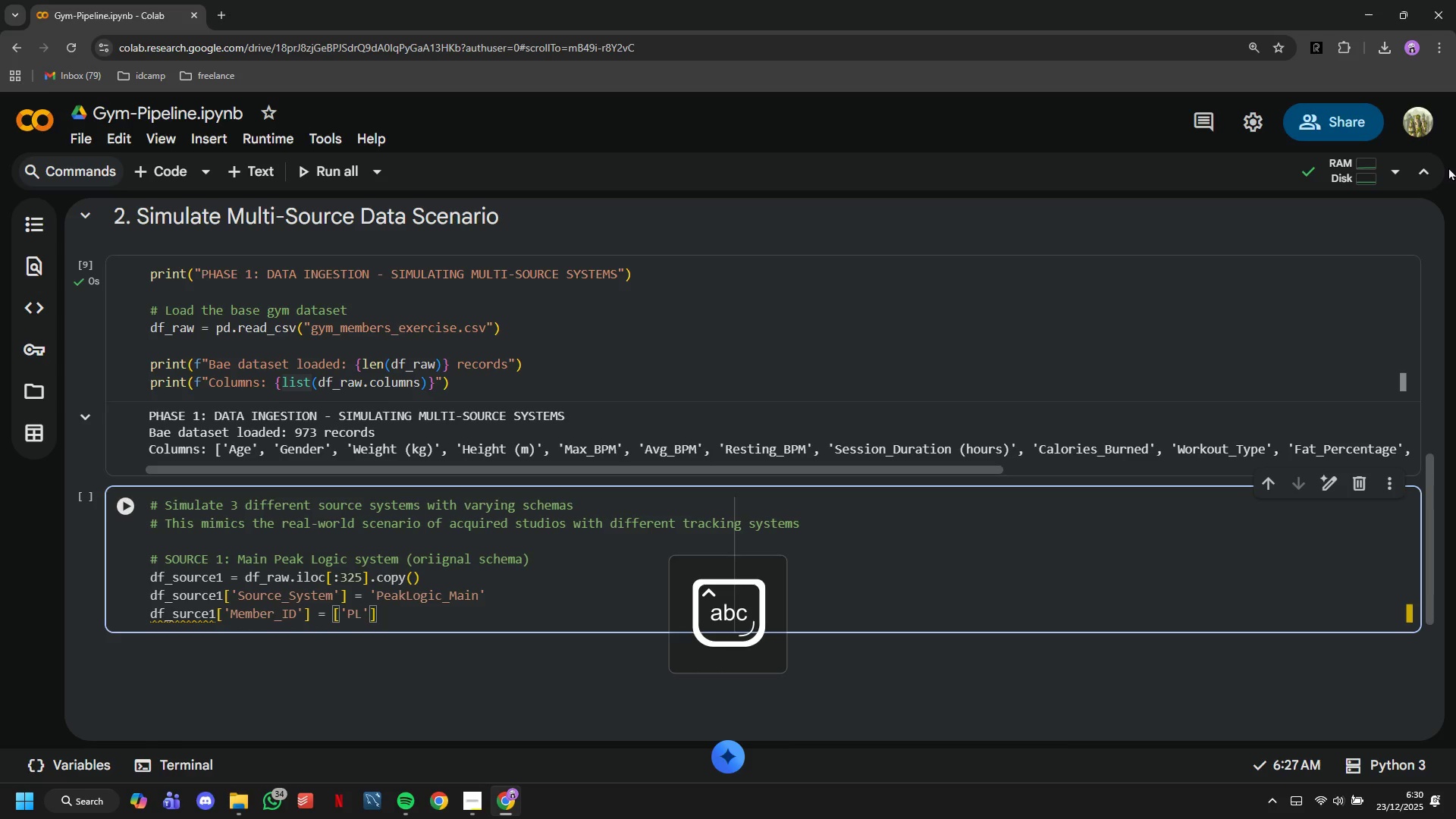 
key(ArrowRight)
 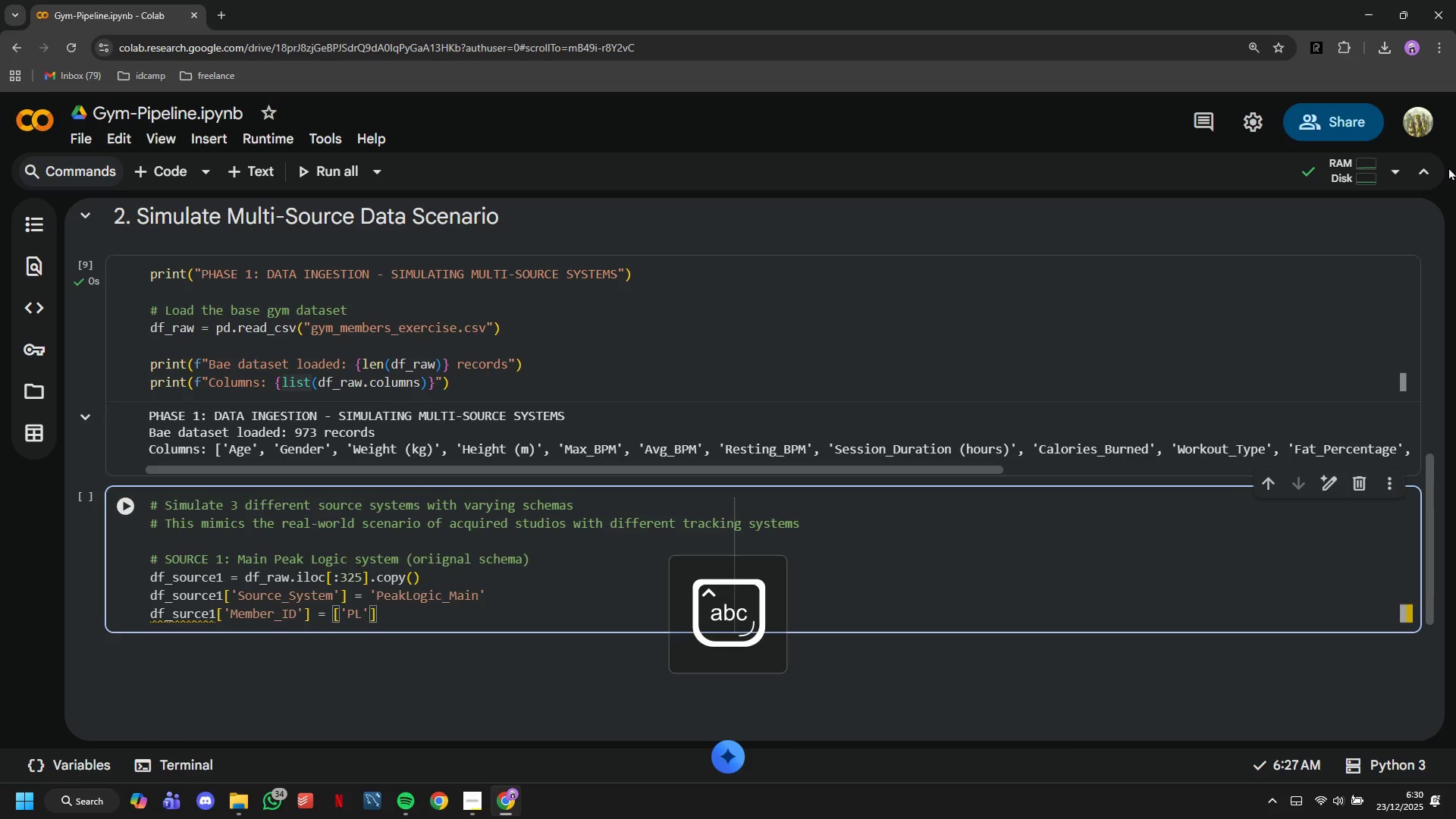 
type( + sr)
key(Backspace)
type(tr(1000-1)
key(Backspace)
key(Backspace)
type(+i)
 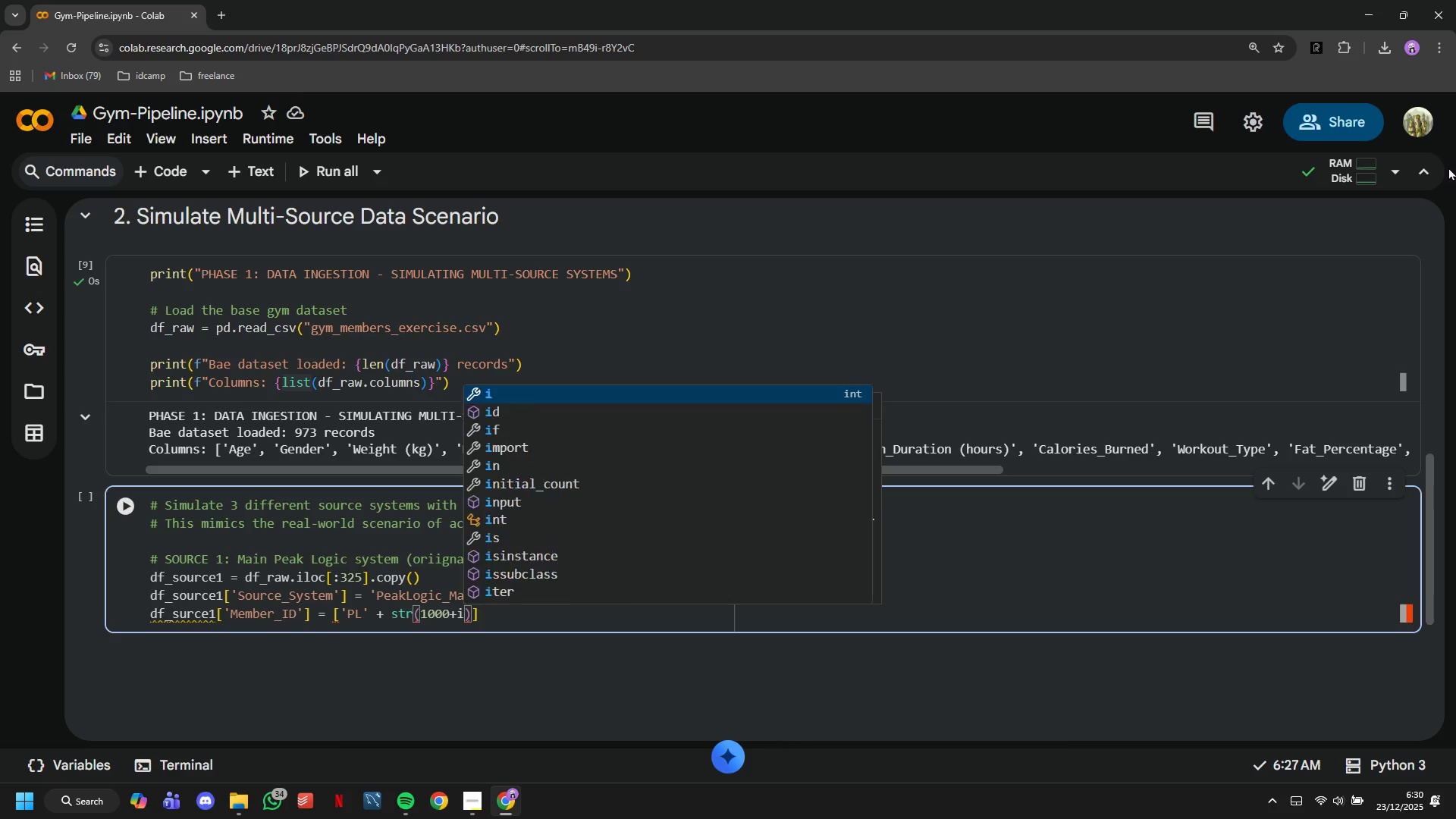 
key(ArrowRight)
 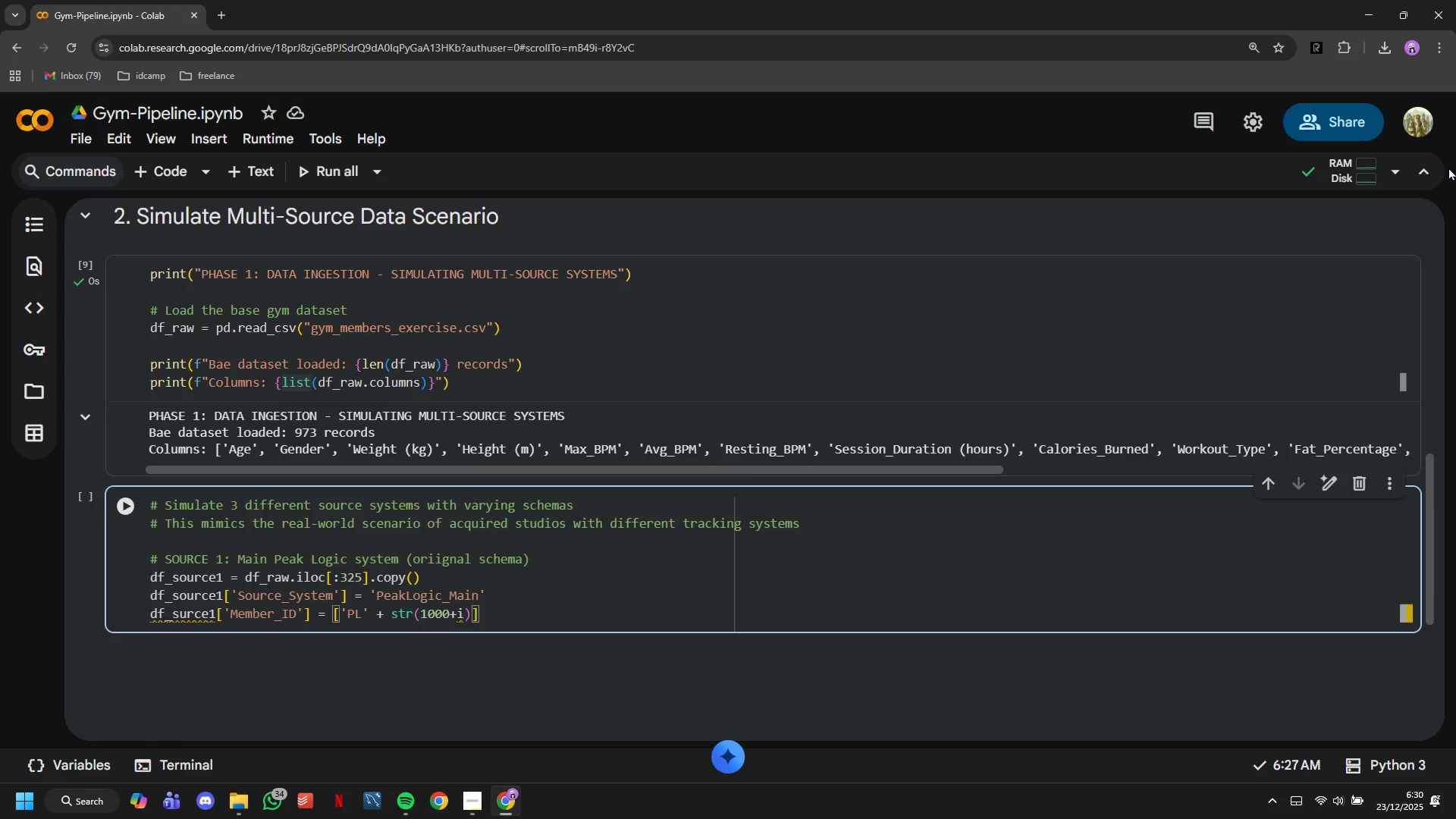 
type( for i in range(len(df_source1)
 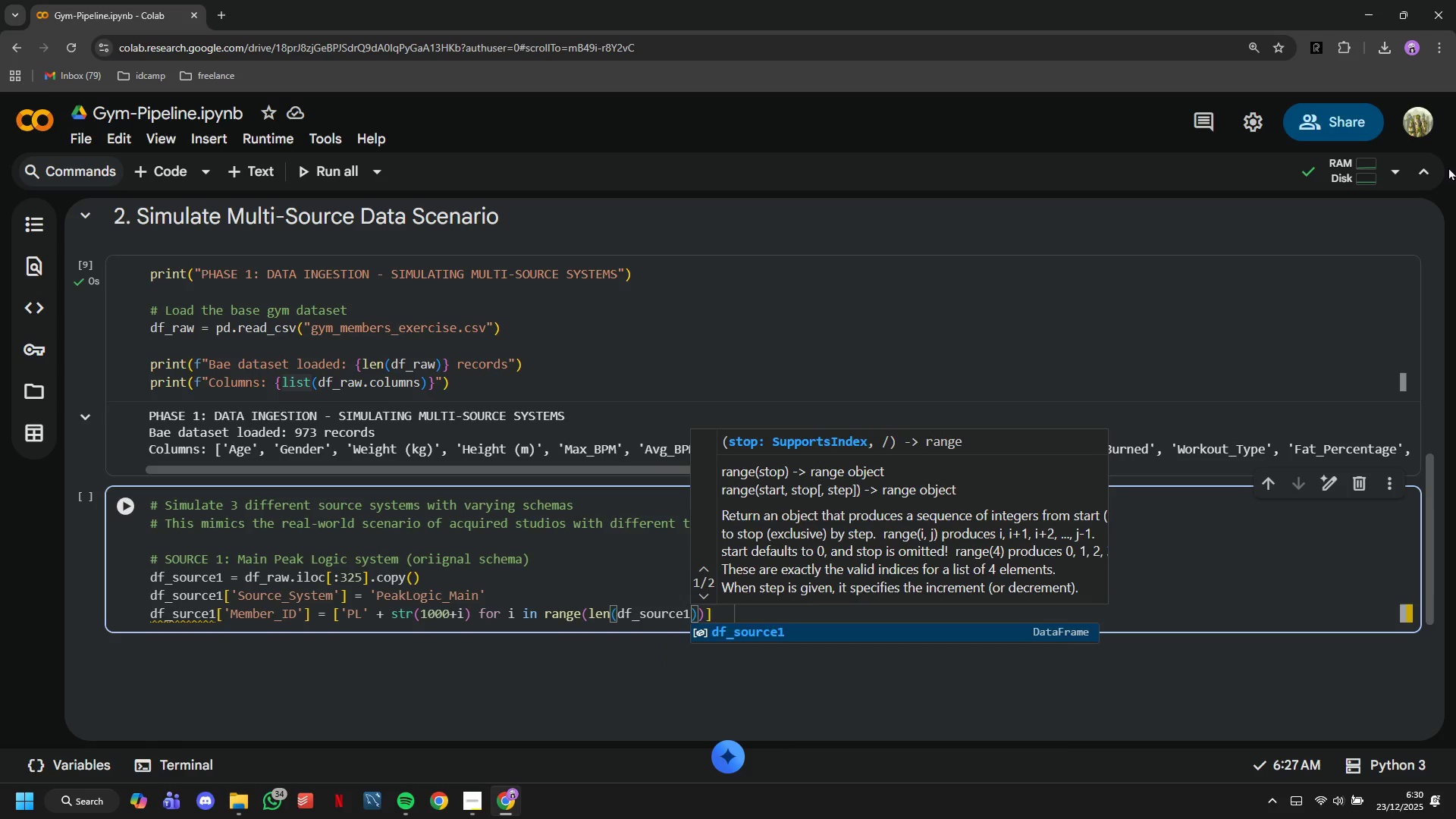 
key(ArrowRight)
 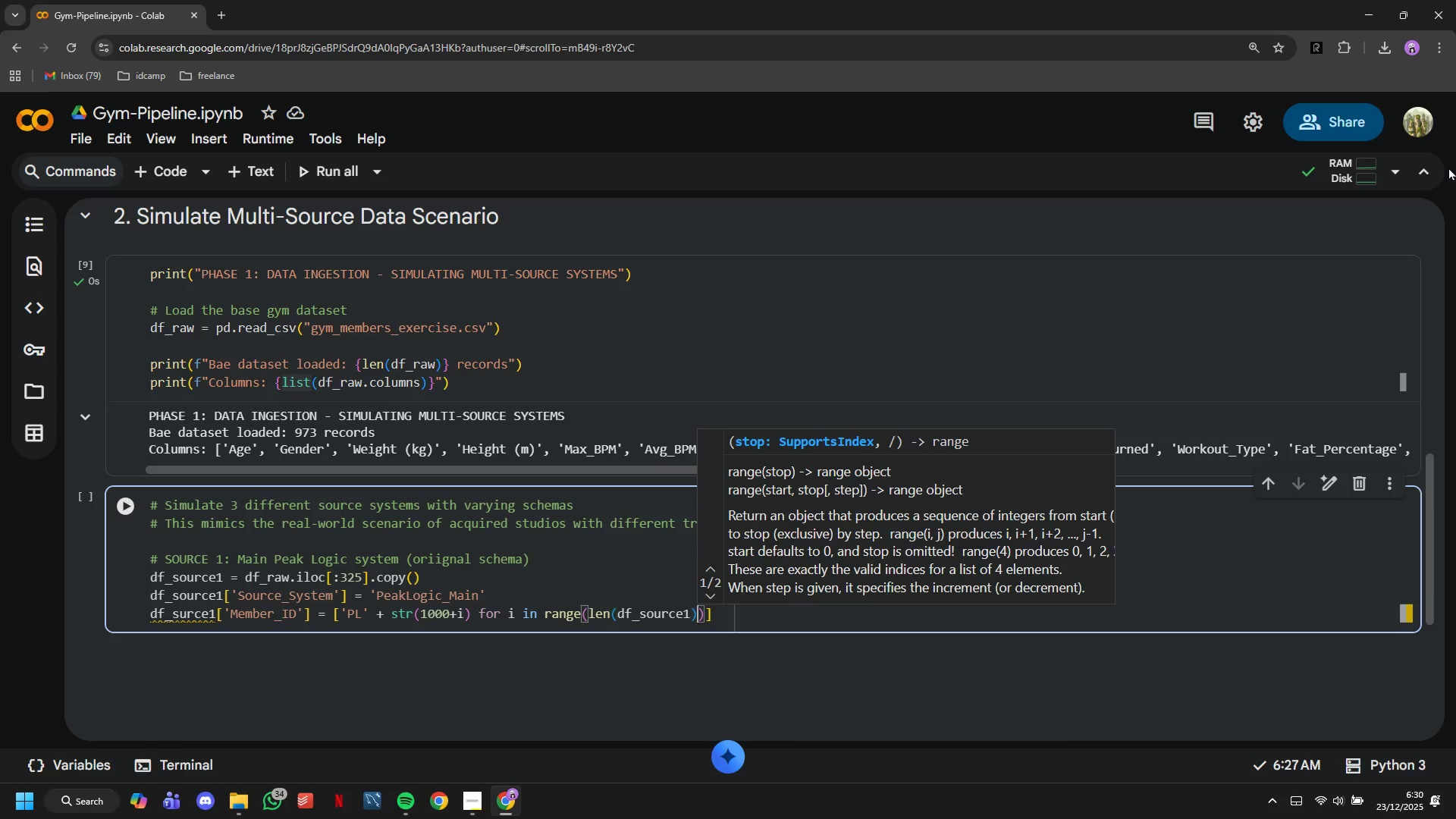 
key(ArrowRight)
 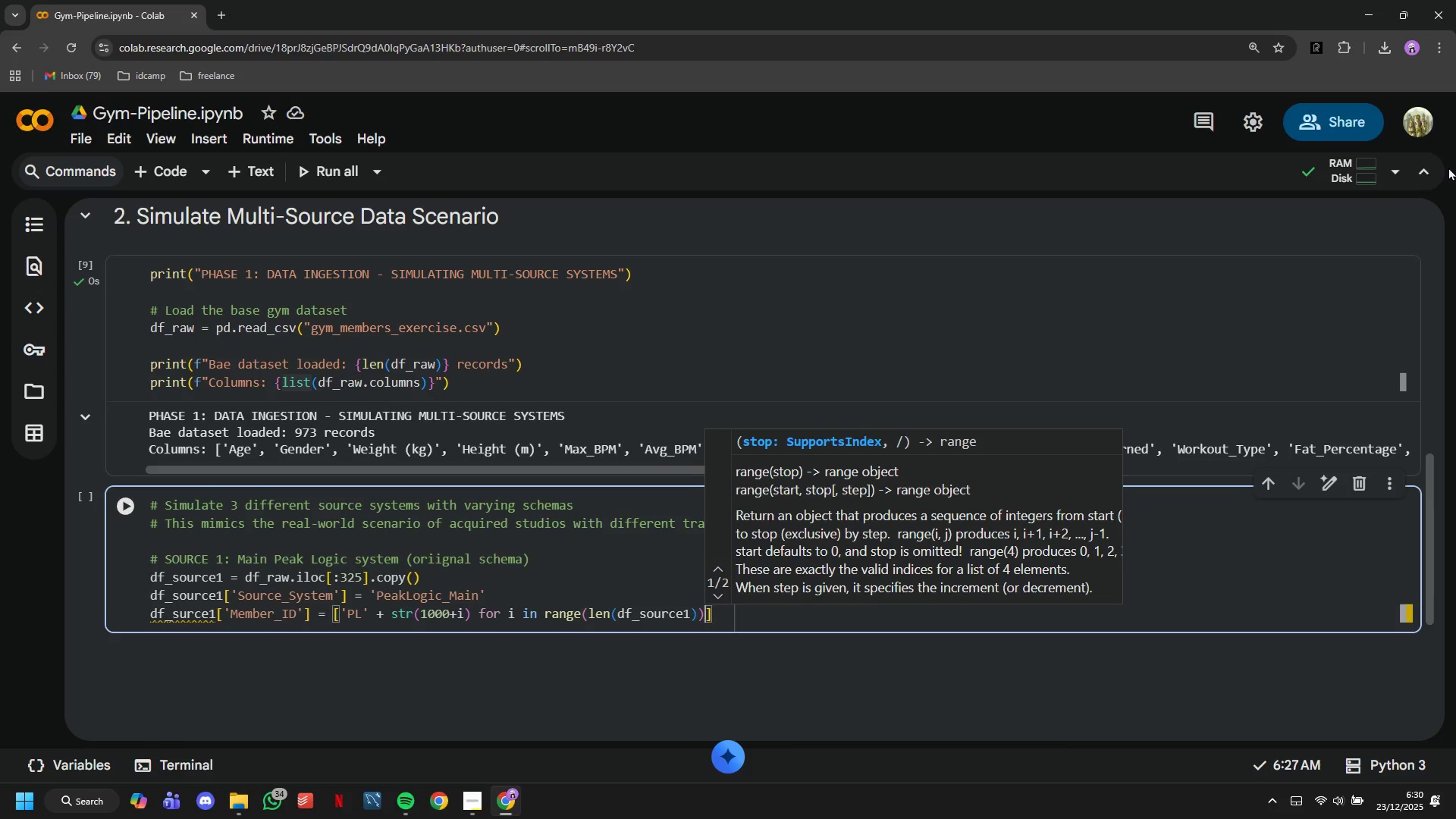 
key(ArrowRight)
 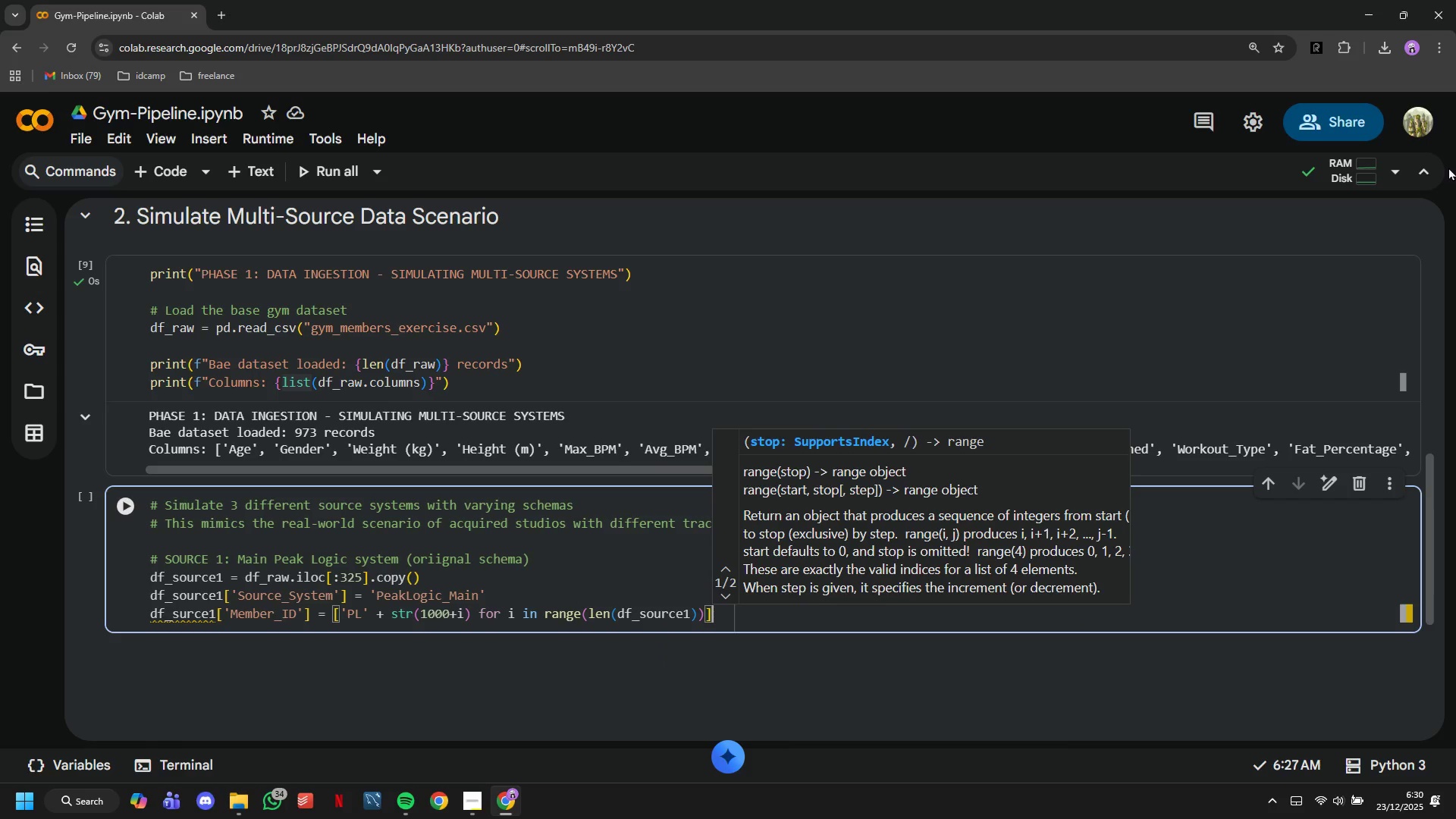 
key(ArrowRight)
 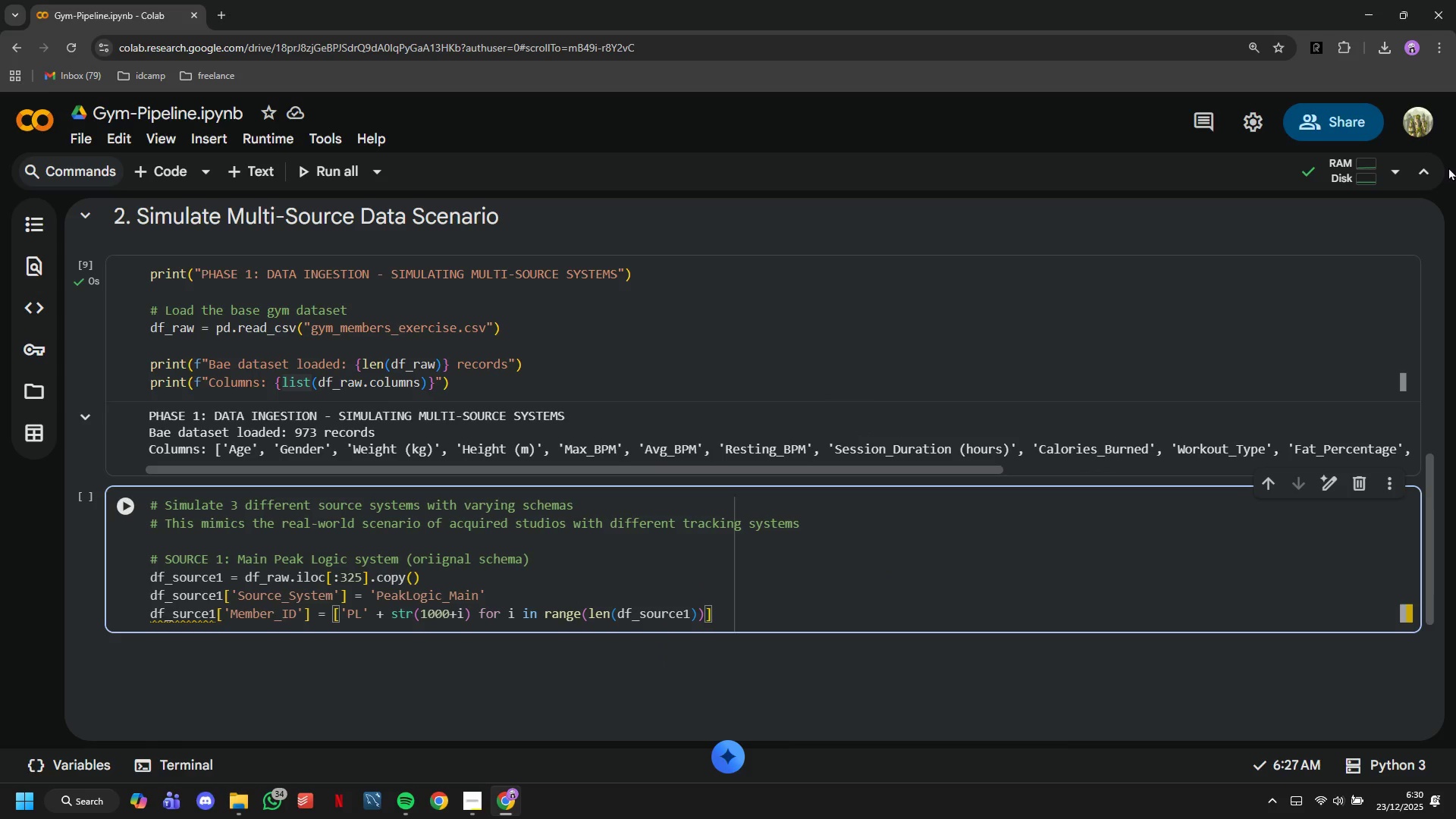 
hold_key(key=ArrowLeft, duration=1.51)
 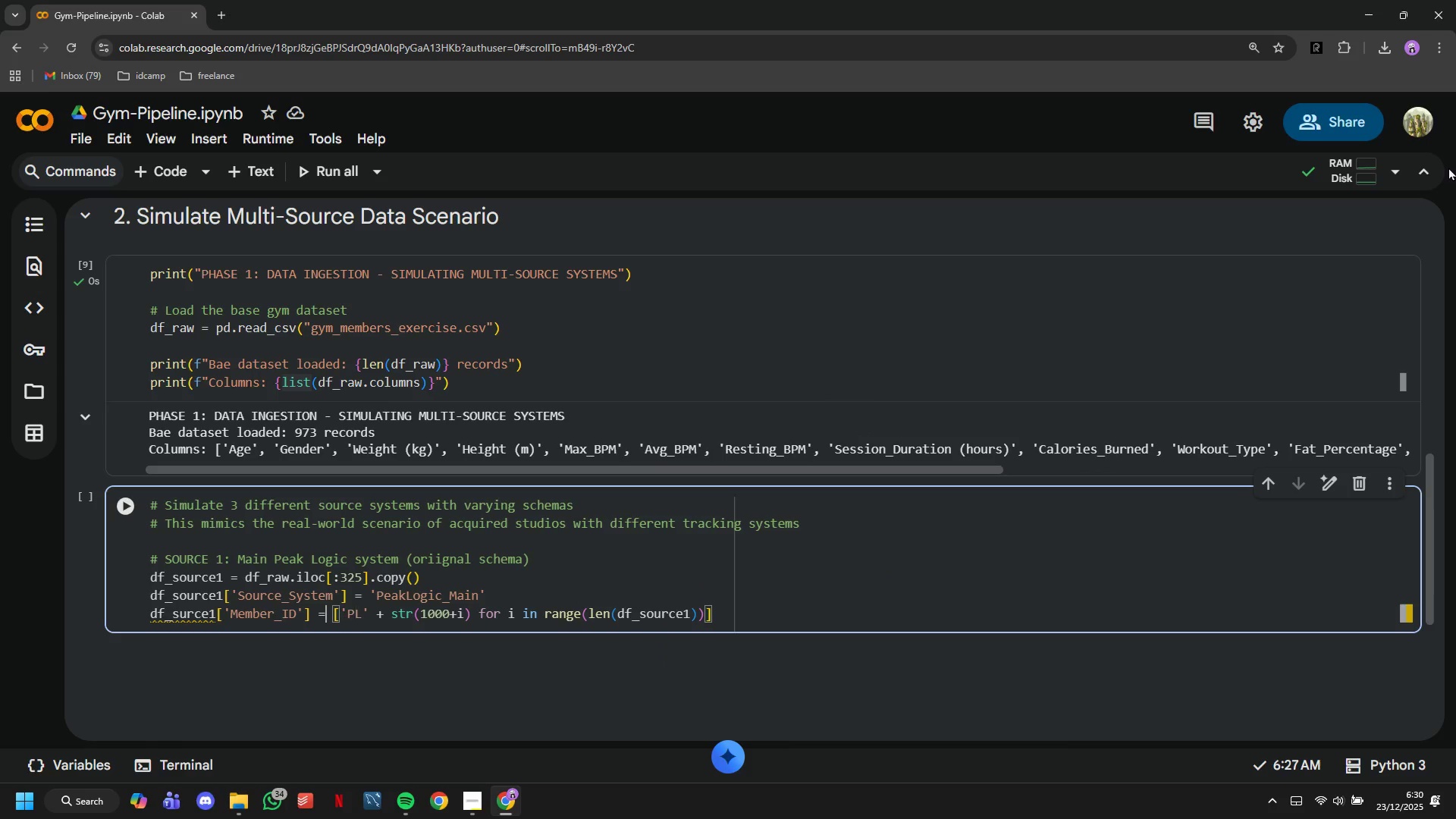 
hold_key(key=ArrowLeft, duration=1.12)
 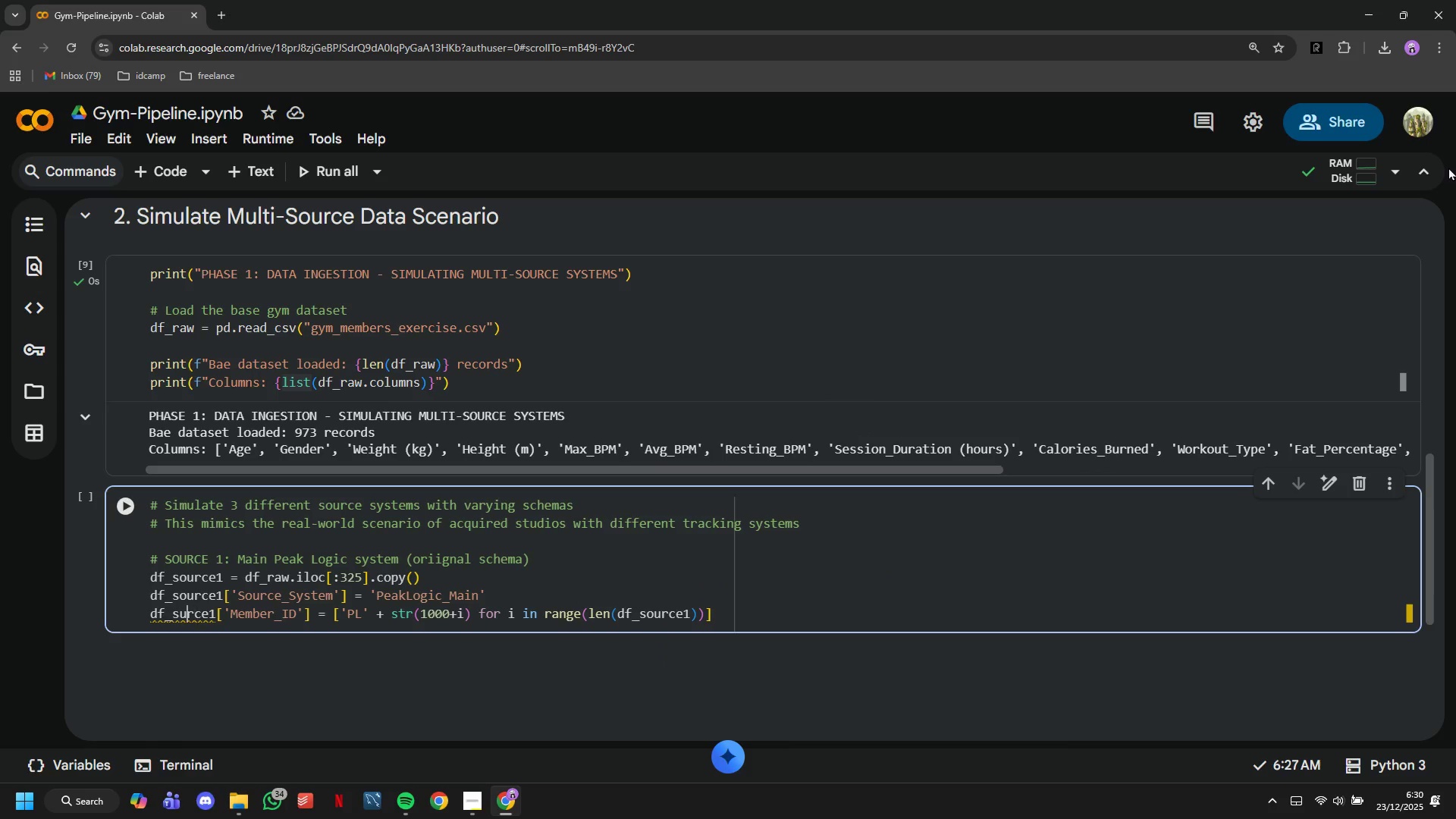 
key(ArrowLeft)
 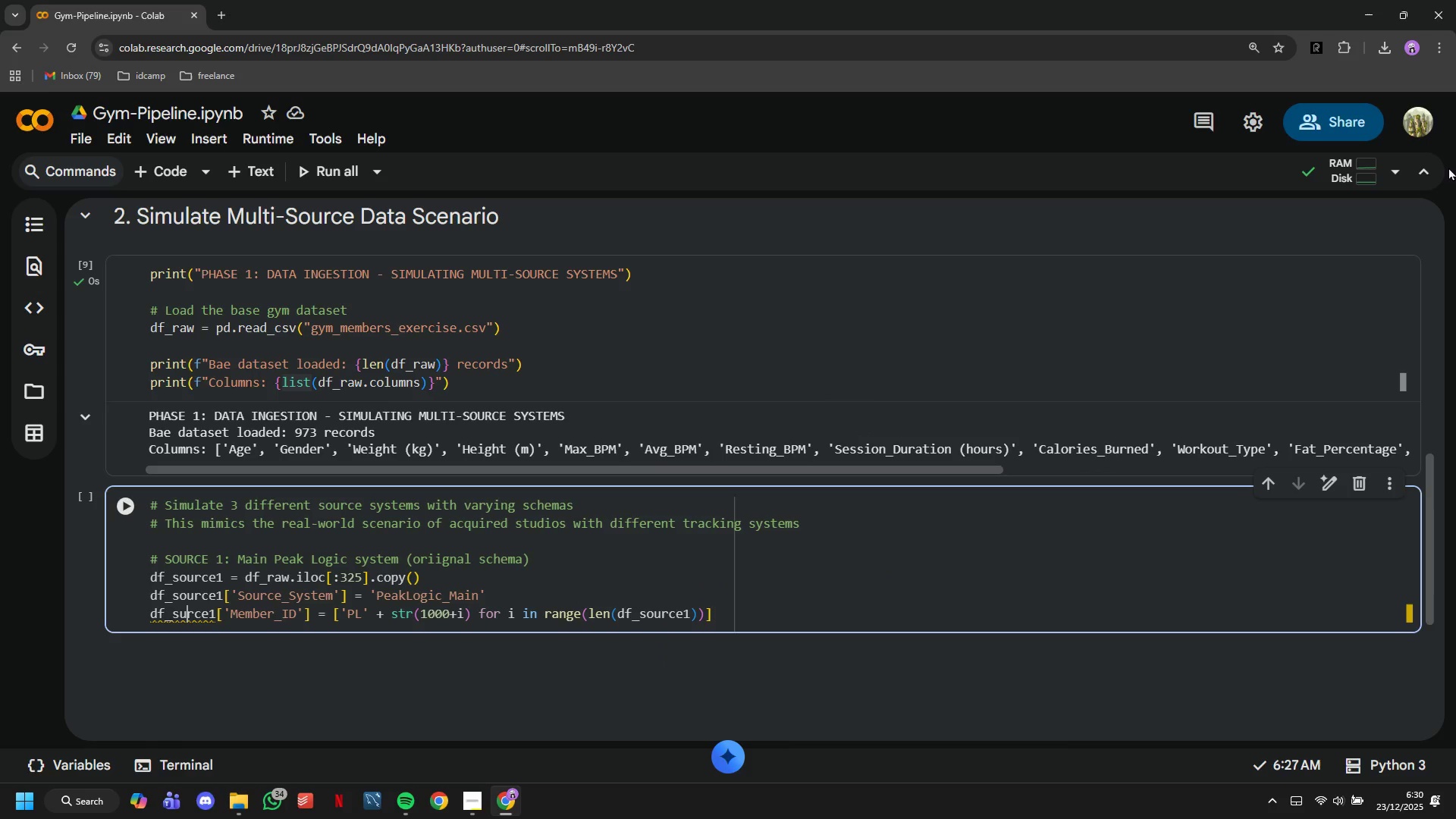 
key(ArrowLeft)
 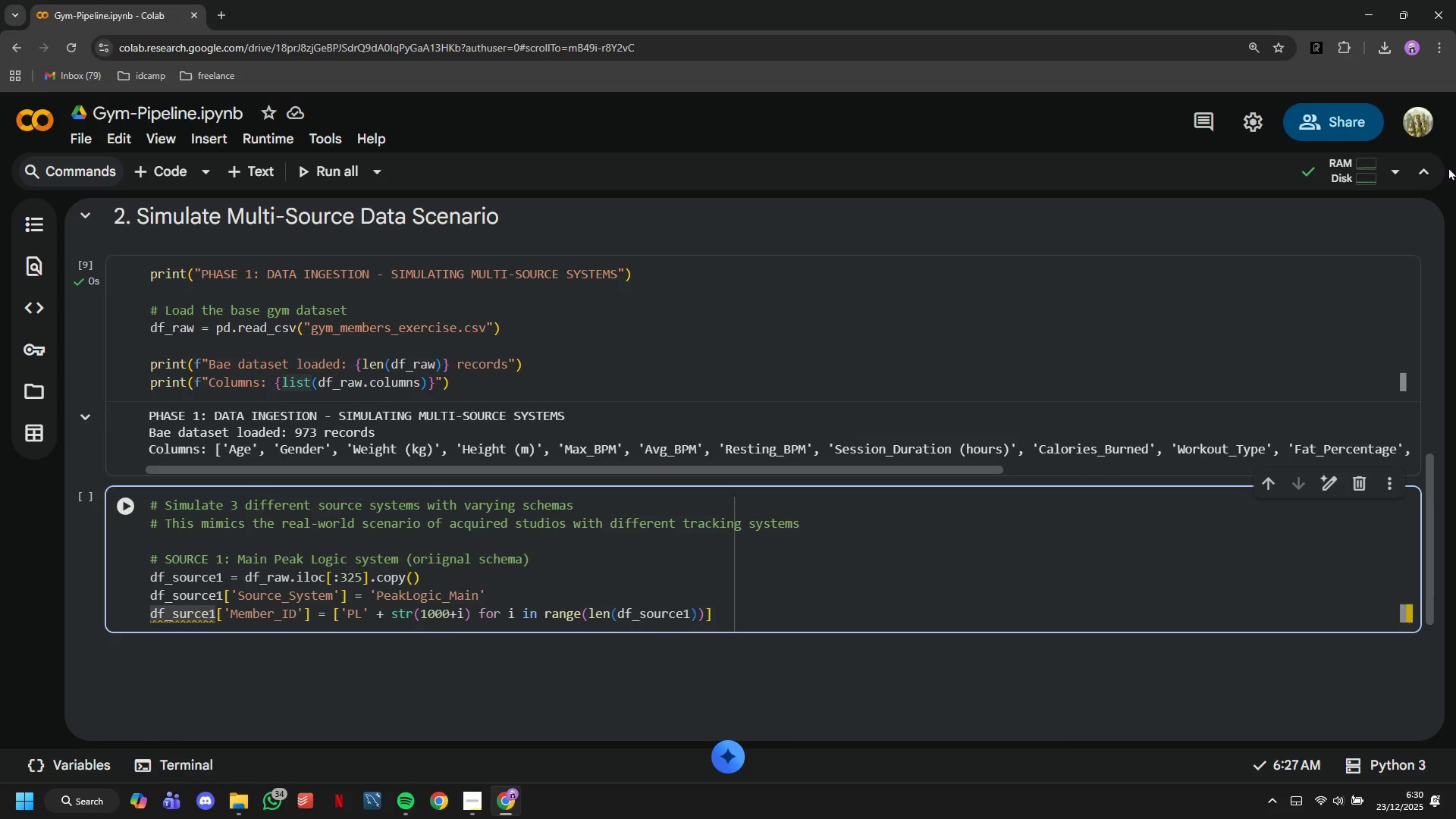 
key(O)
 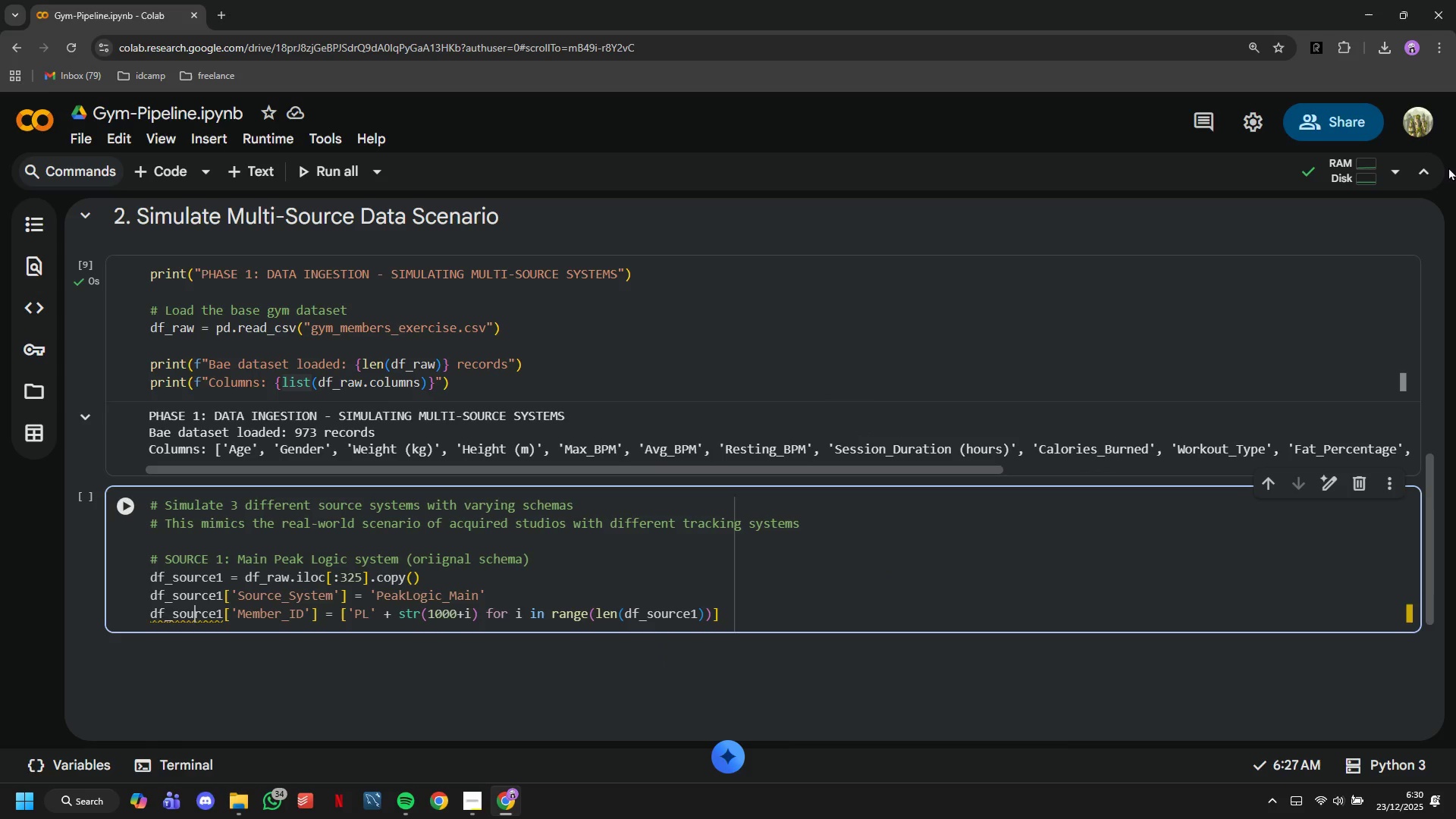 
hold_key(key=ArrowRight, duration=1.5)
 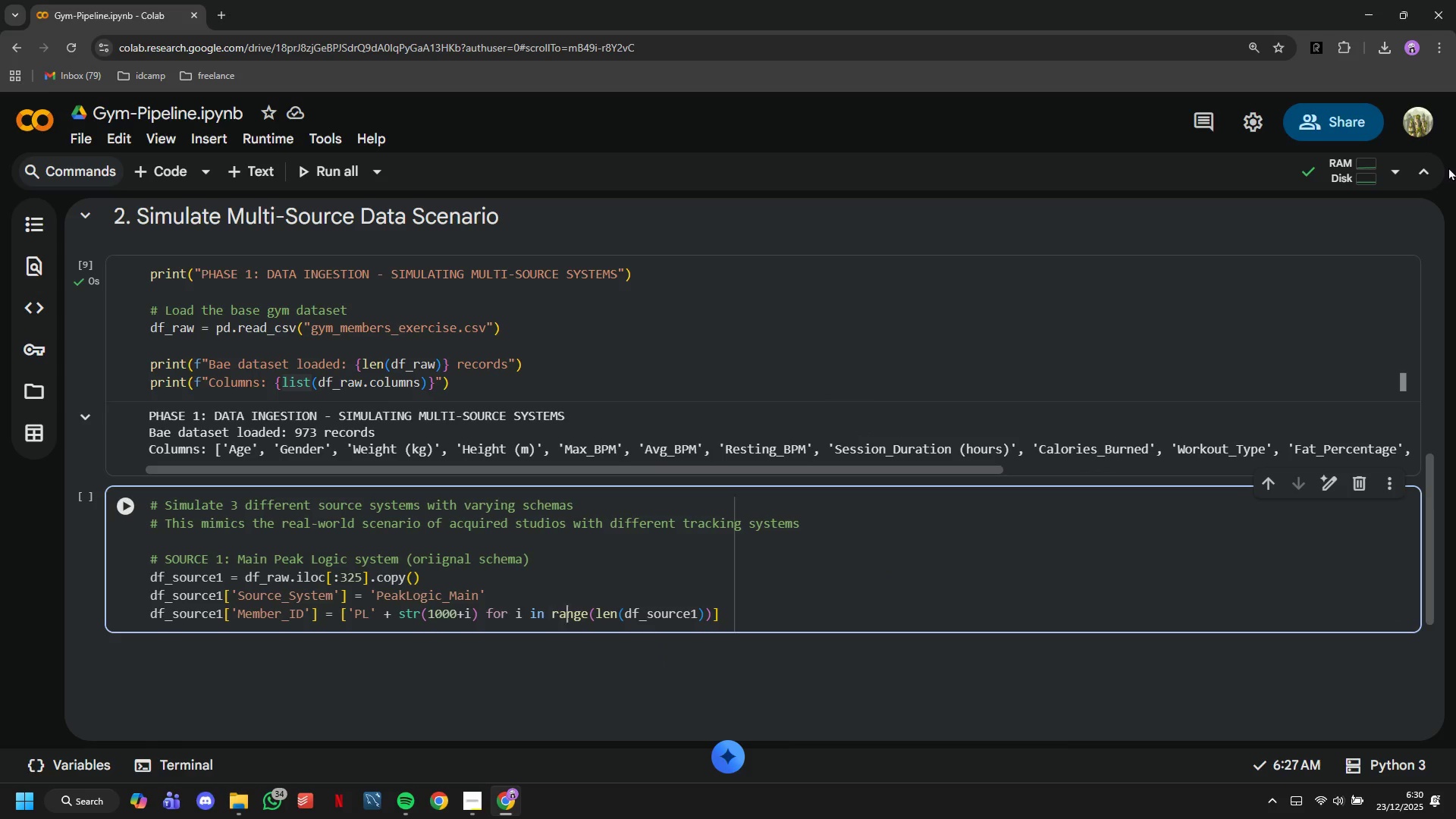 
hold_key(key=ArrowRight, duration=1.5)
 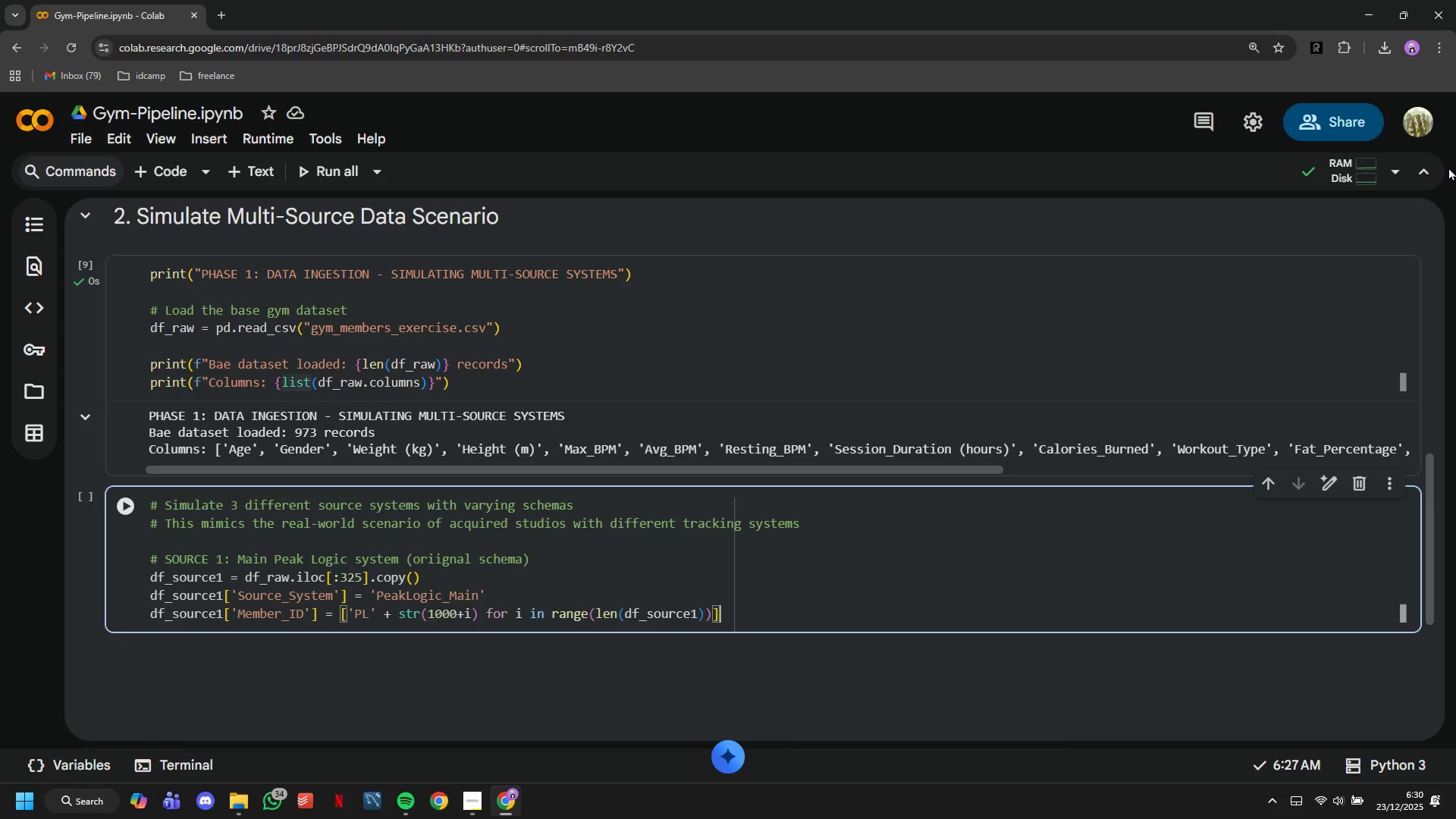 
key(ArrowRight)
 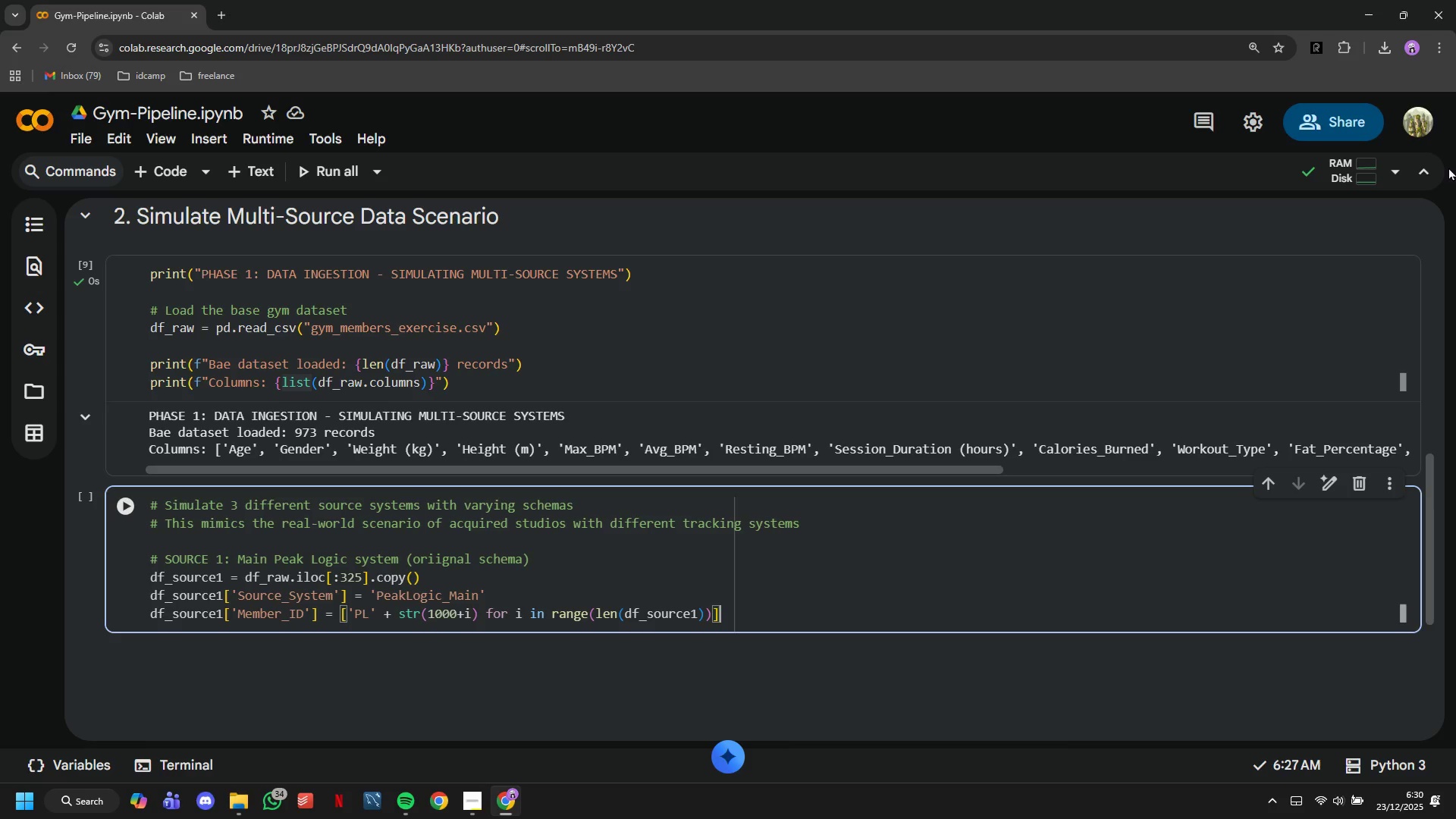 
key(ArrowRight)
 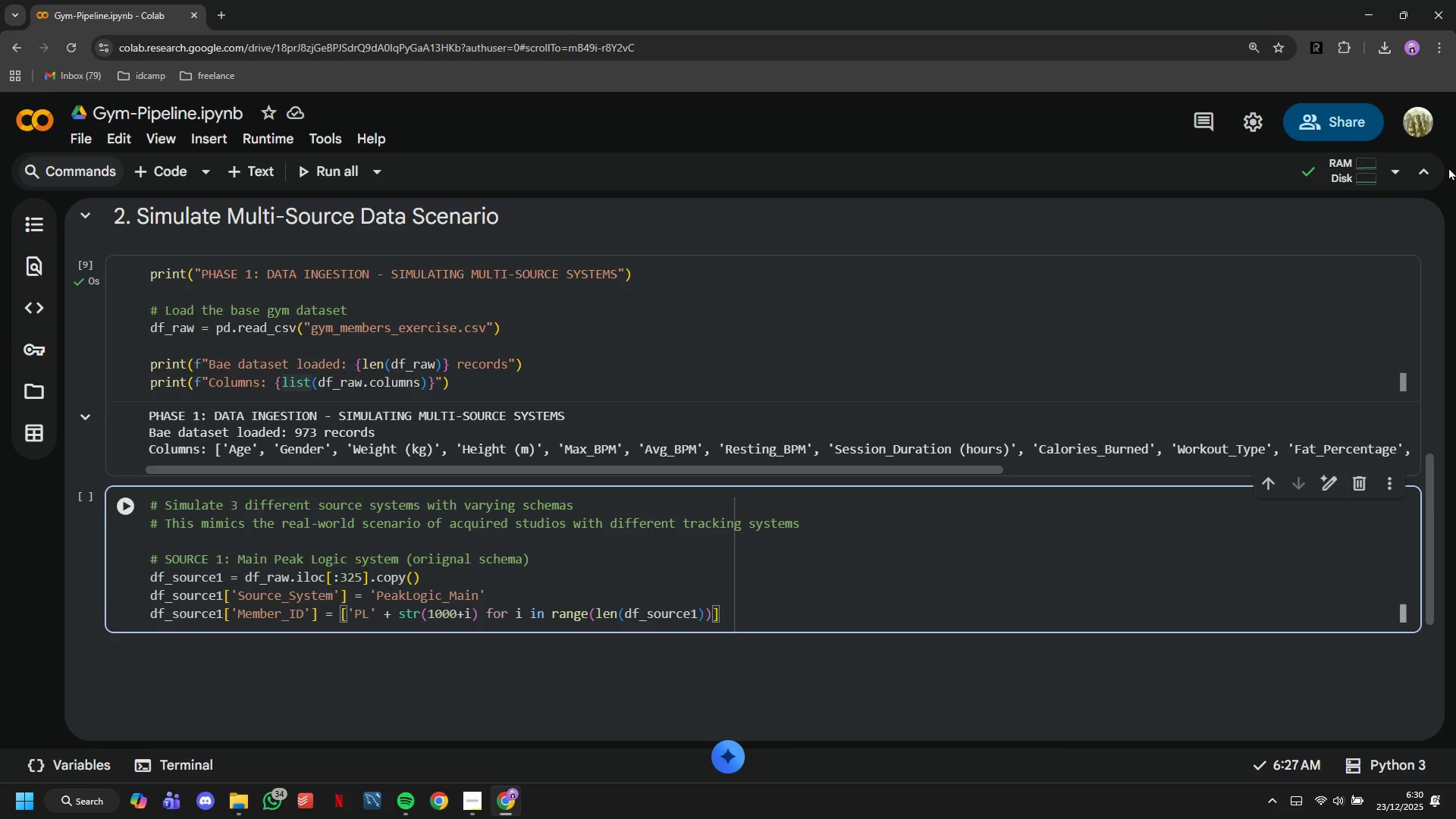 
key(ArrowRight)
 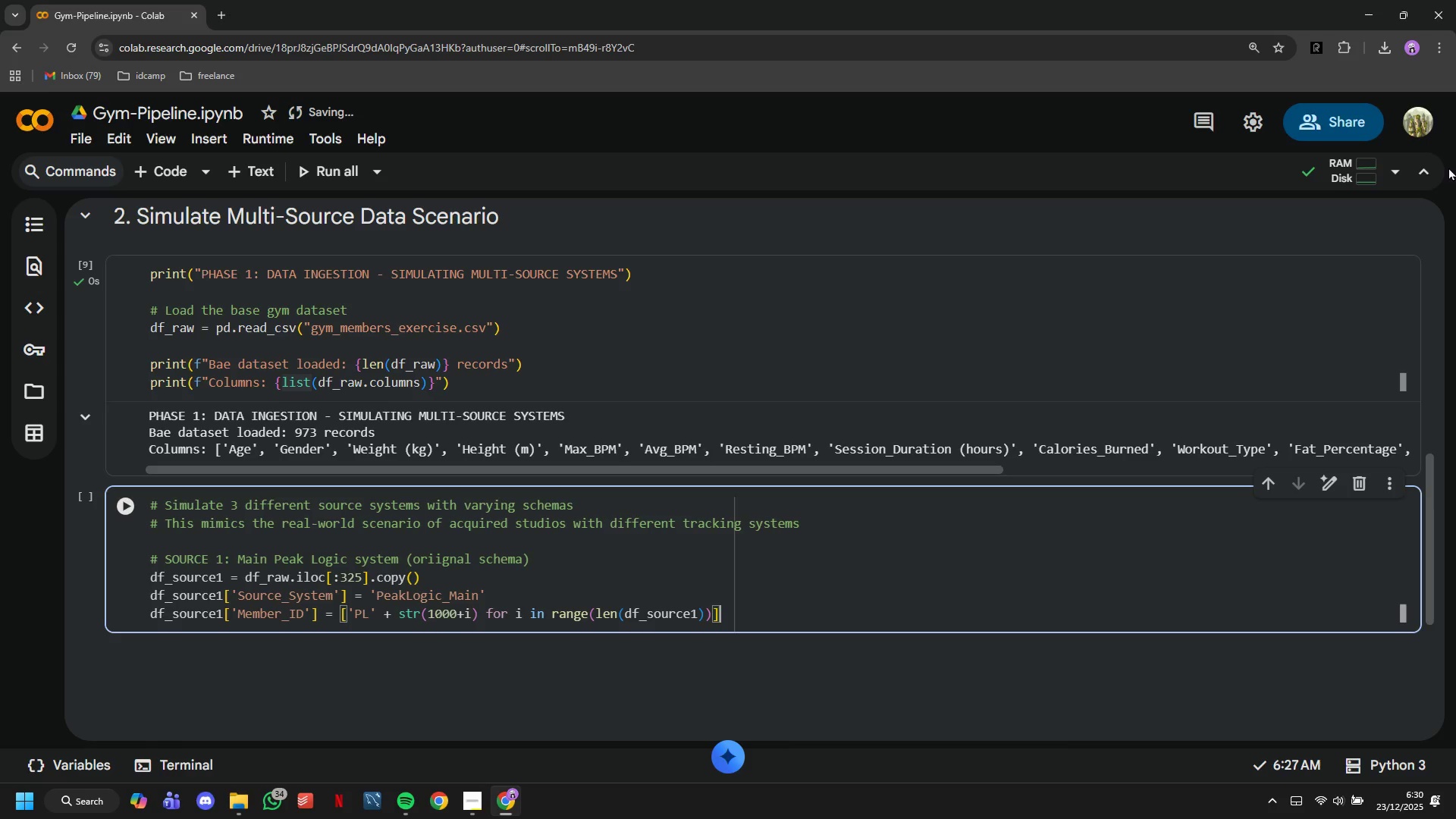 
key(Enter)
 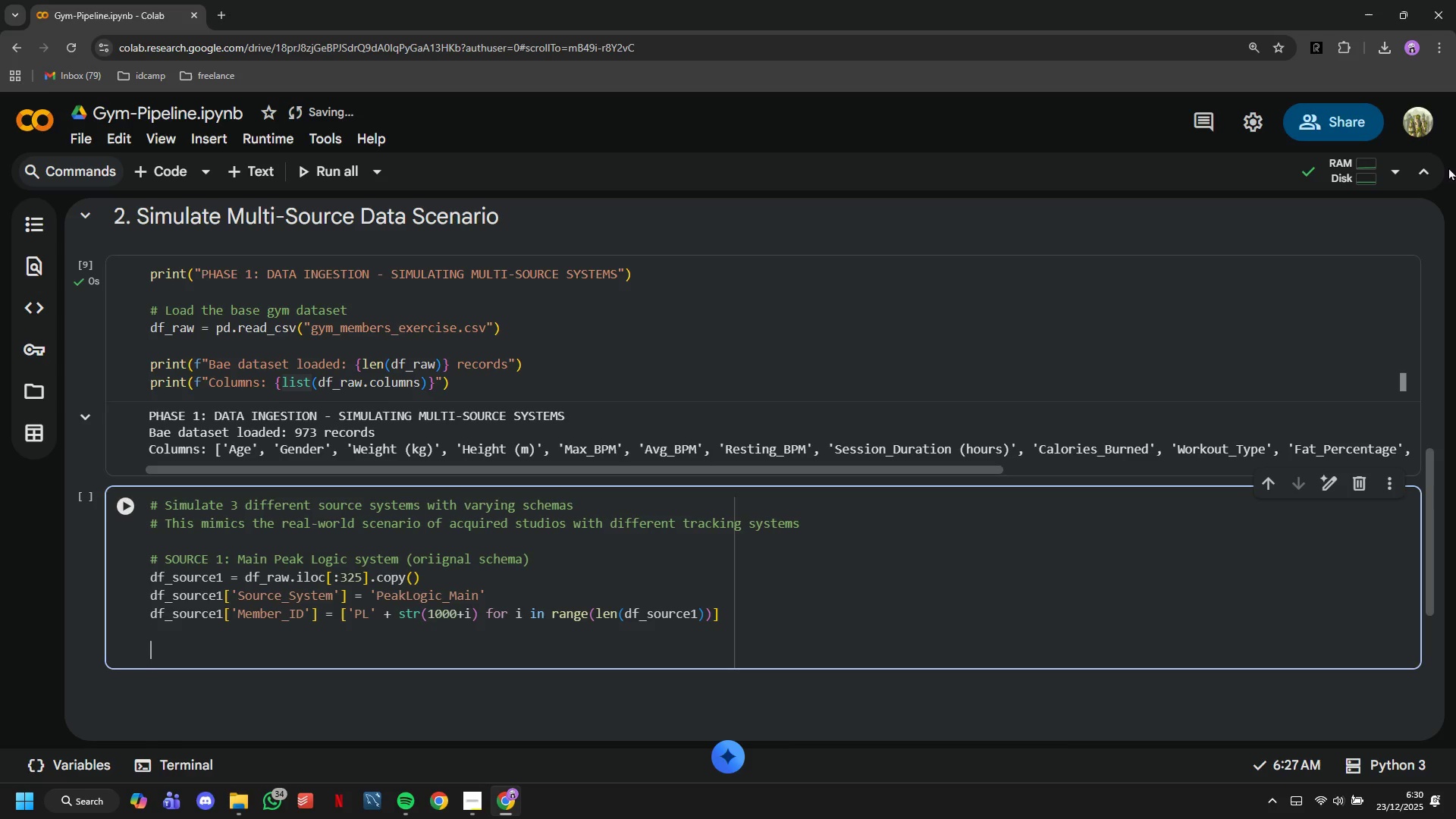 
key(Enter)
 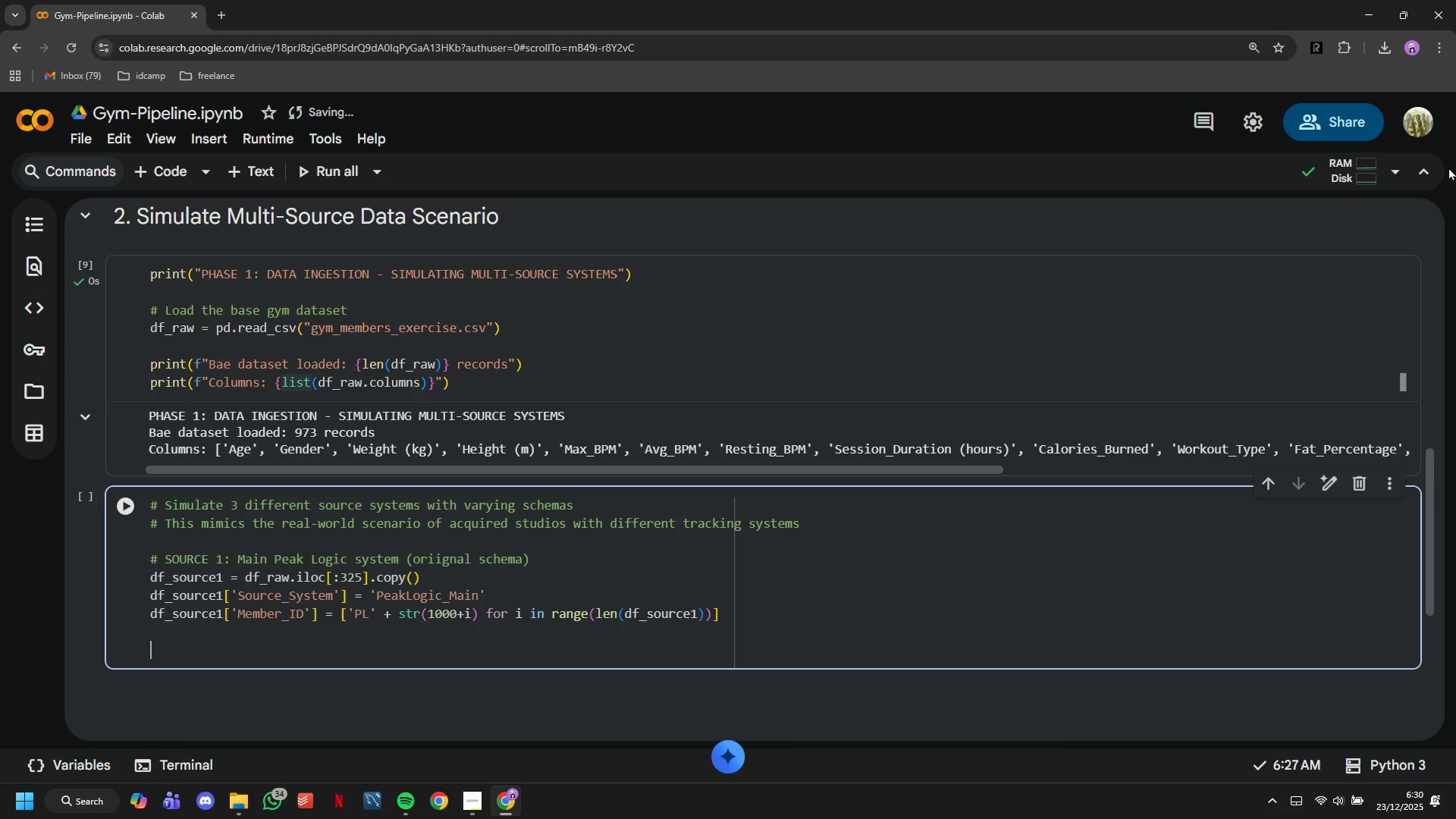 
type(# Add timestamp data (simulating check-in times)
 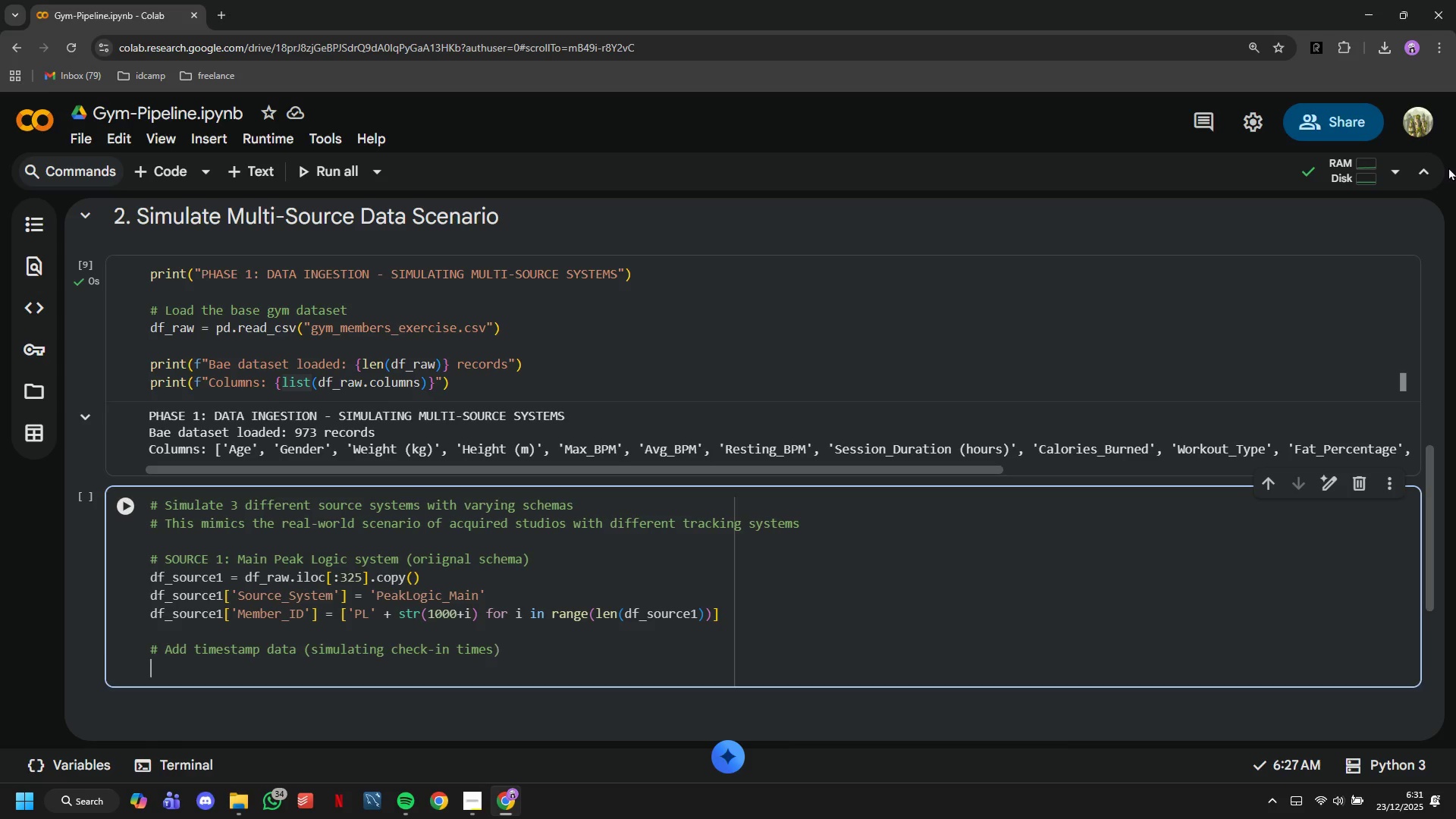 
 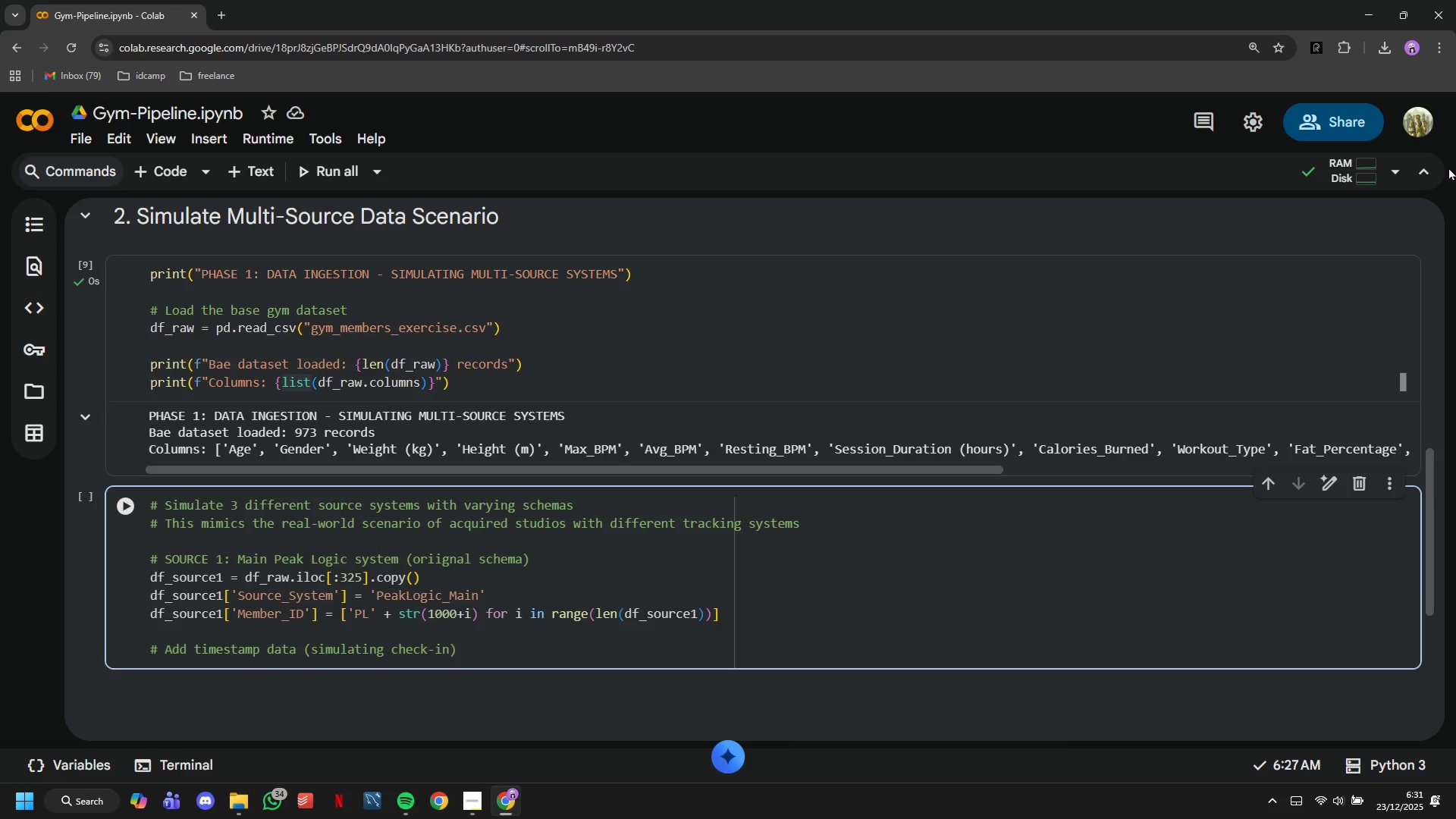 
key(ArrowRight)
 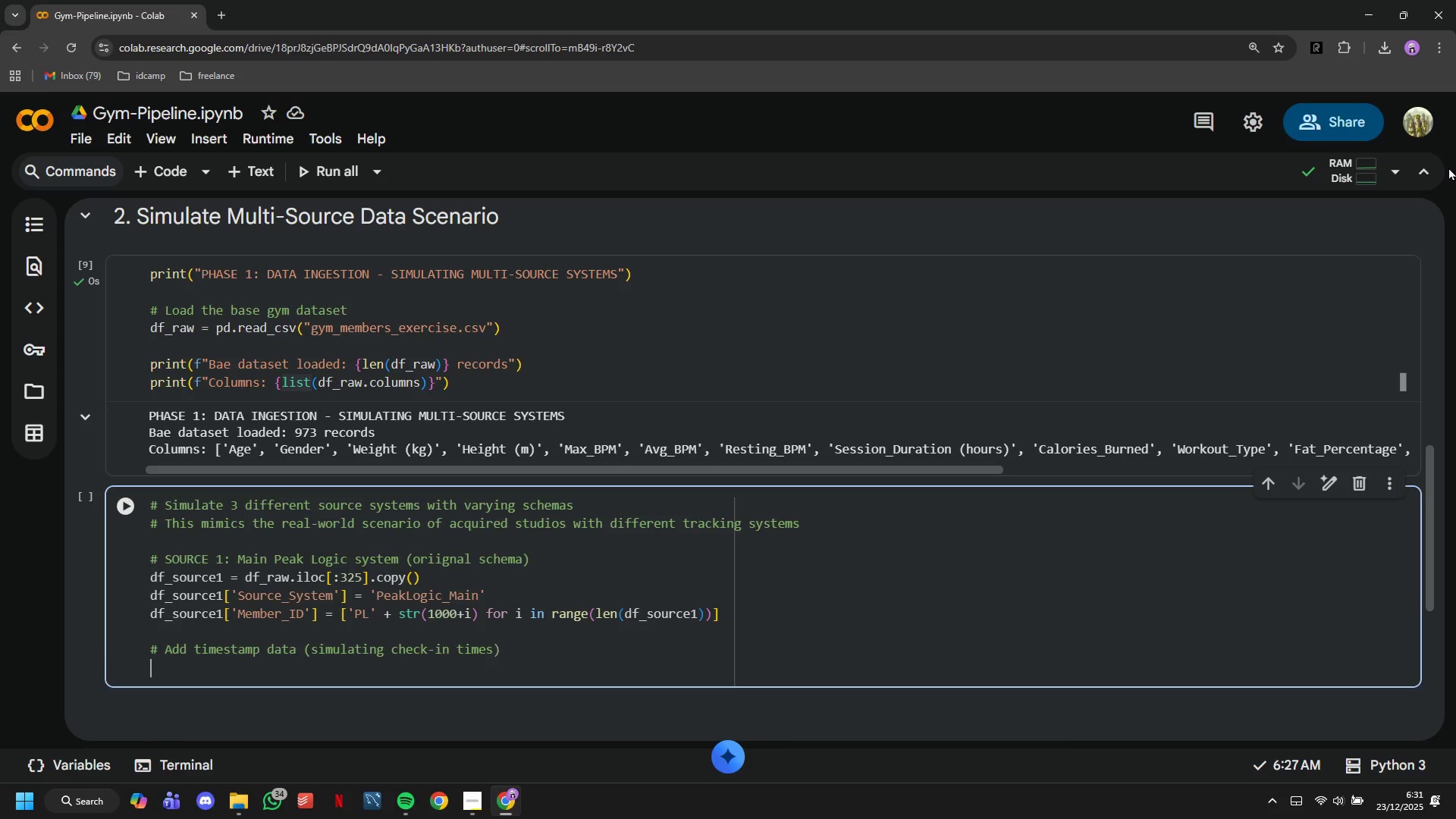 
key(Enter)
 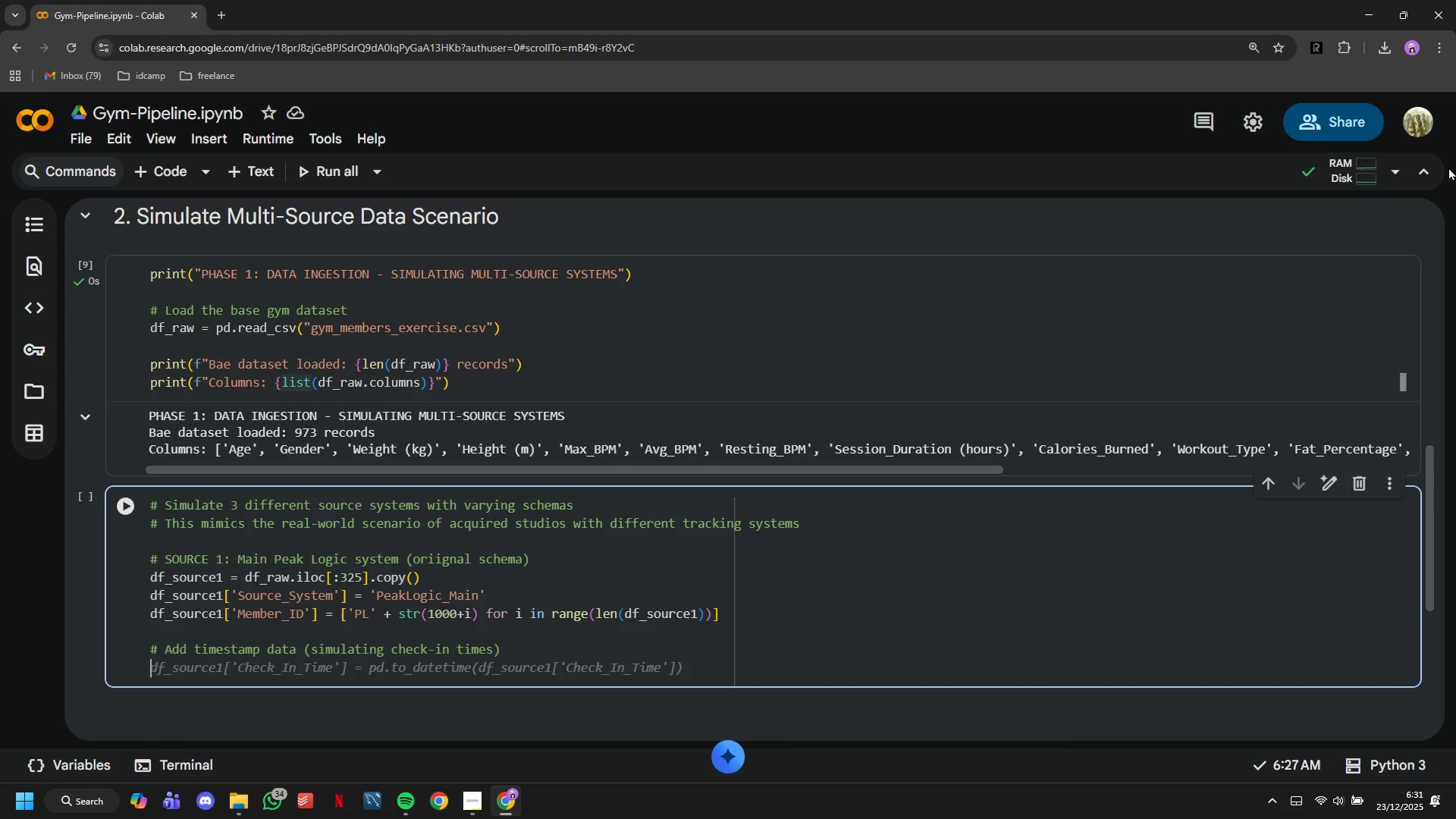 
type(np.random.seed(42)
 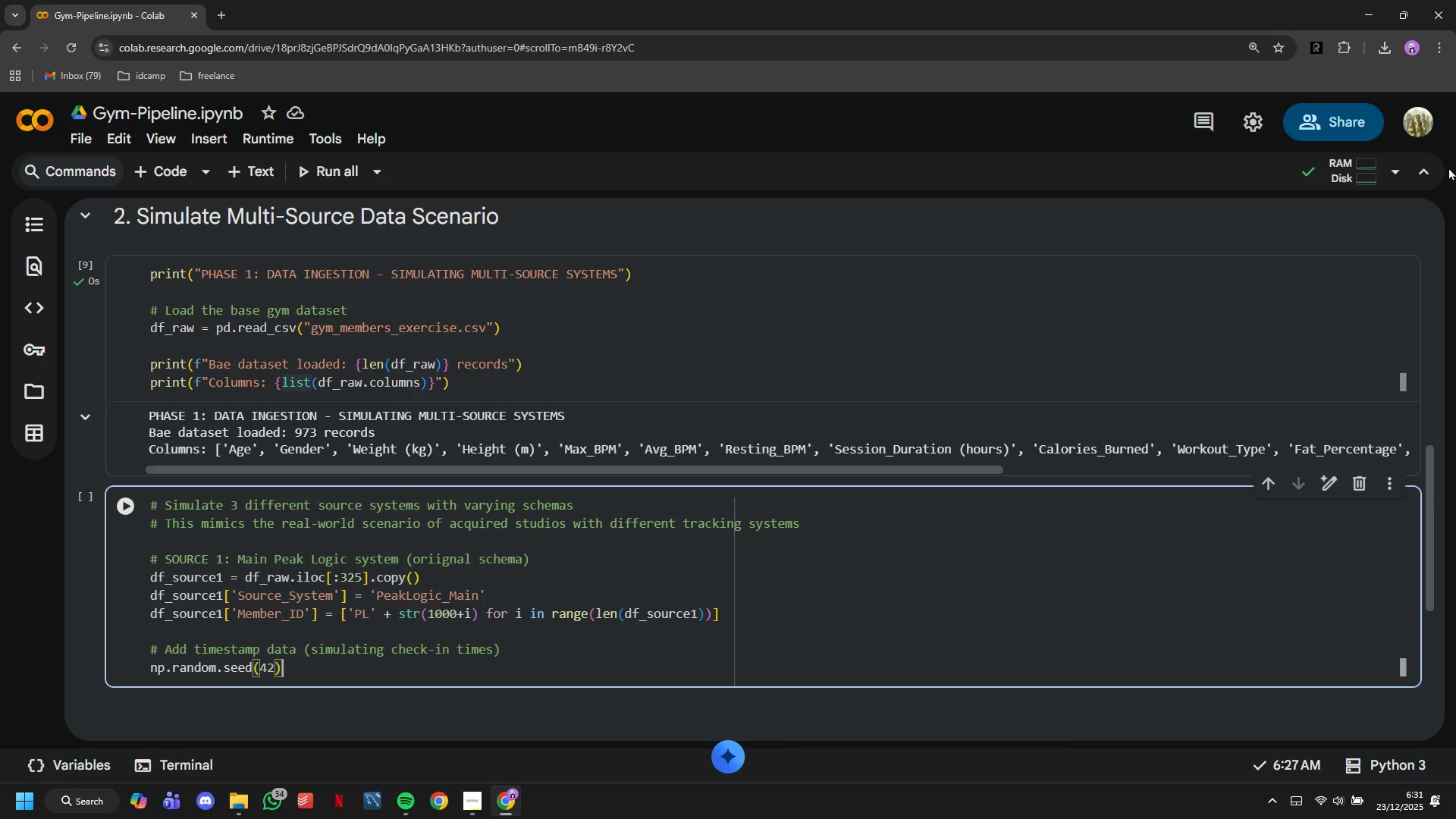 
 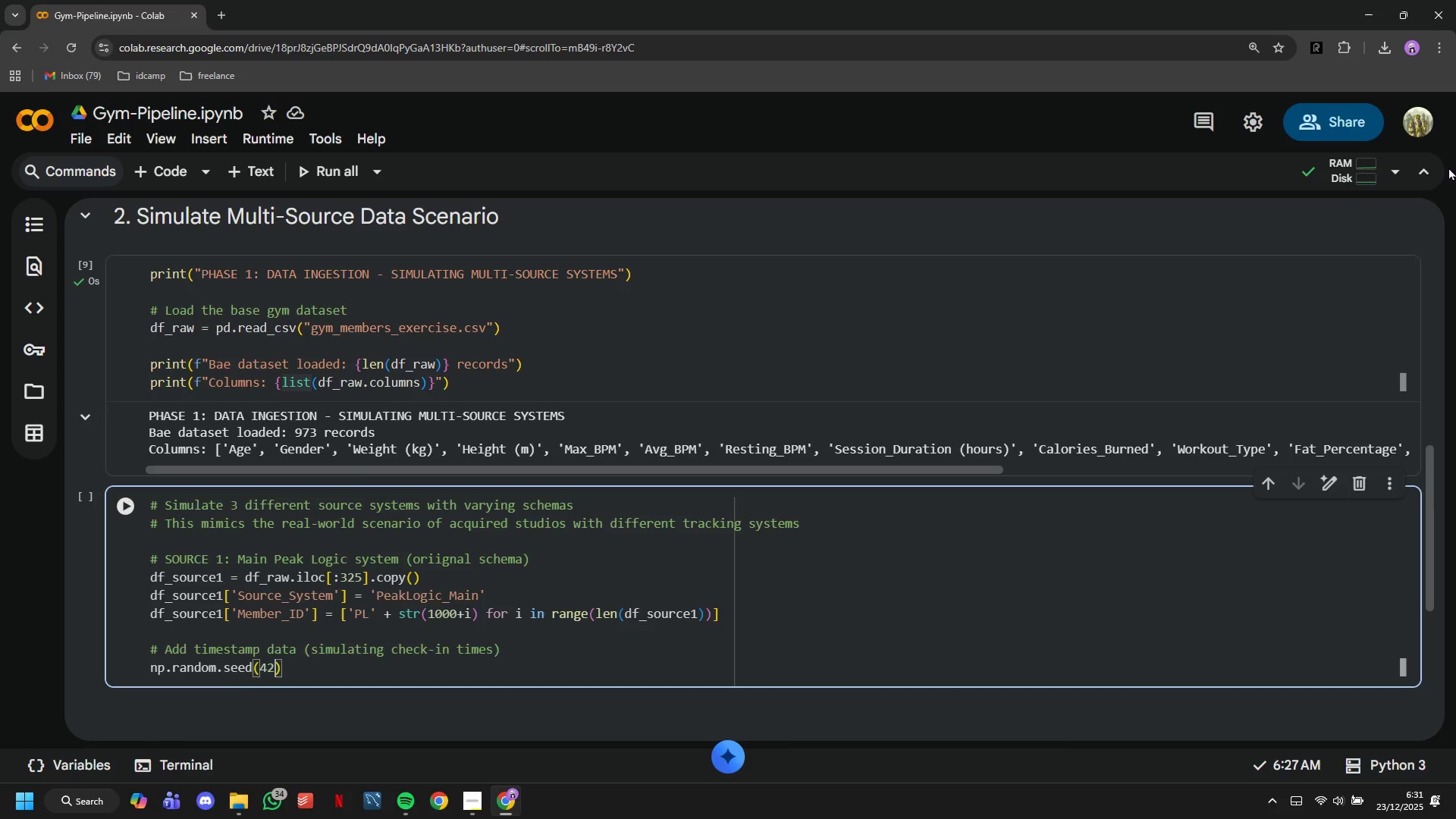 
key(ArrowRight)
 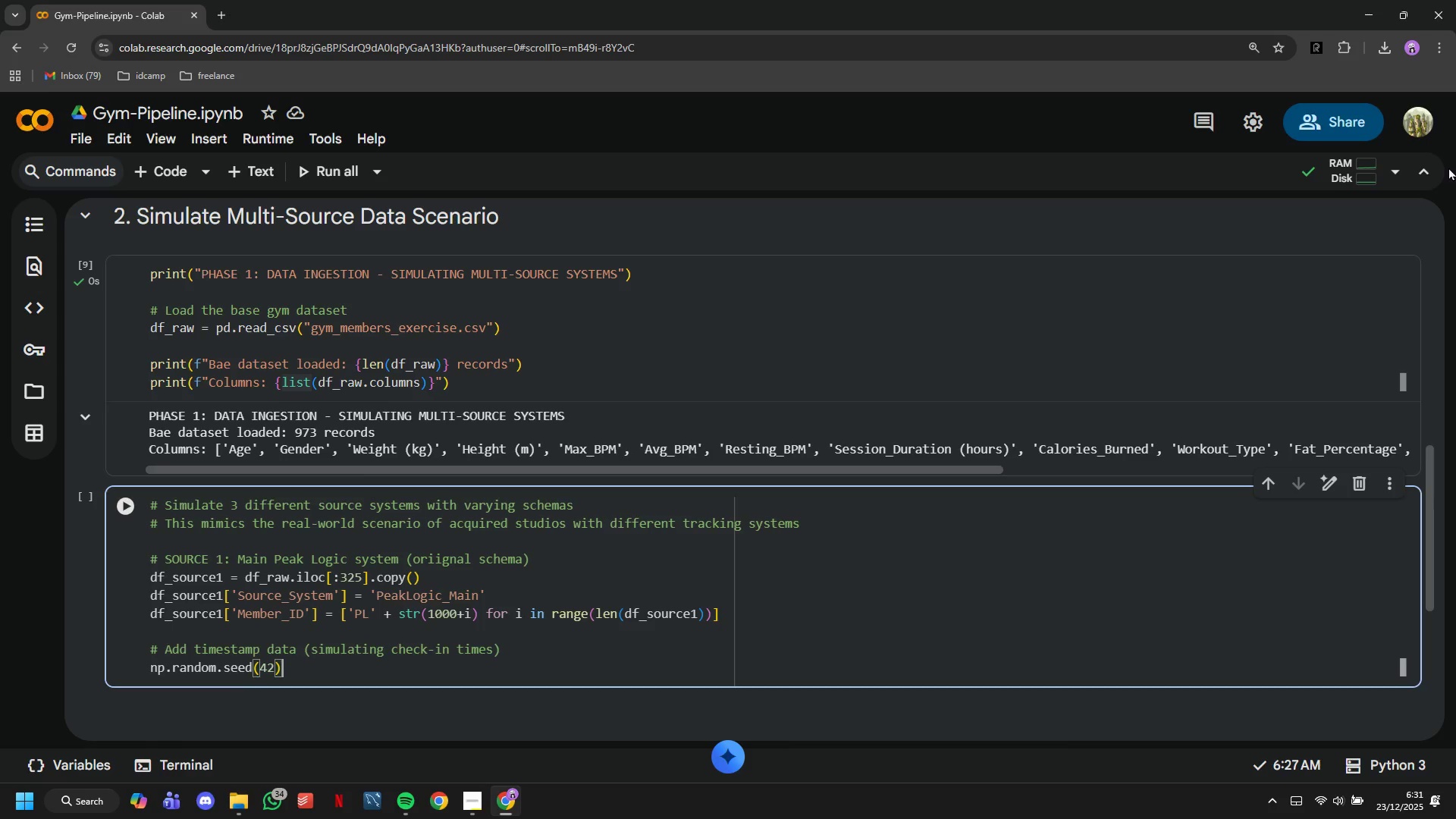 
key(Enter)
 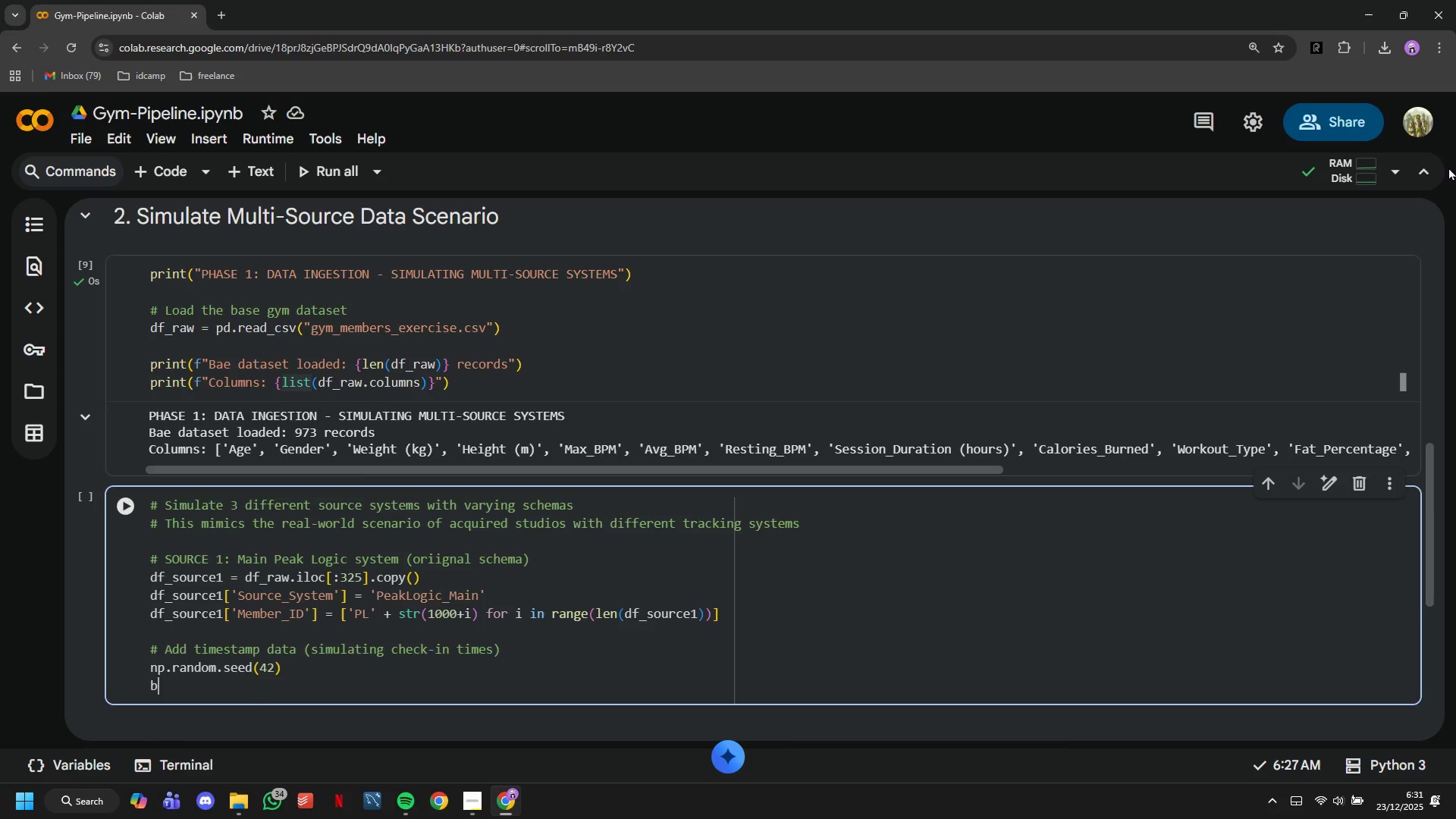 
type(base_dt)
key(Backspace)
type(ata = datetime(2024,1,1)
 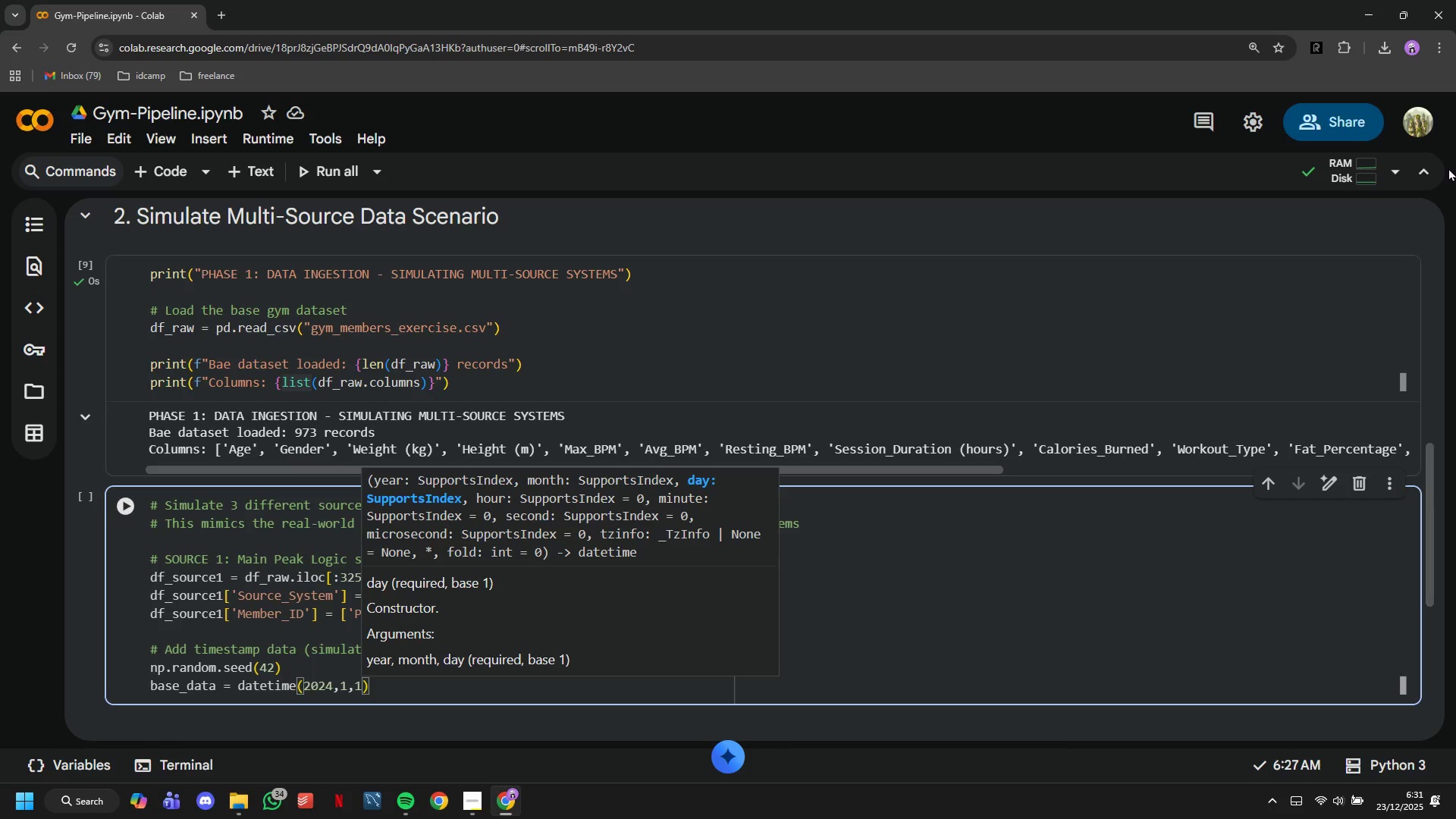 
wait(8.16)
 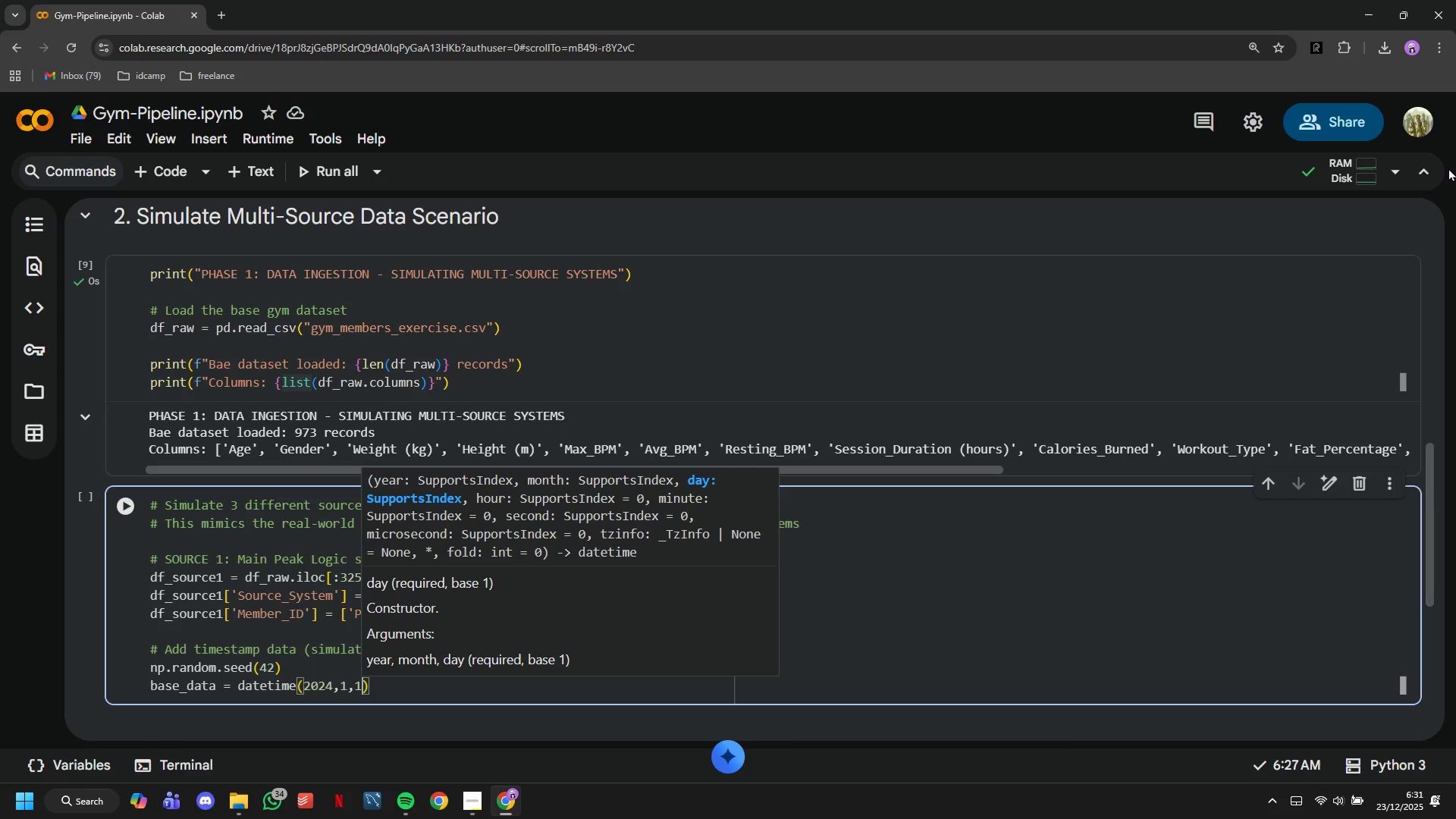 
key(ArrowRight)
 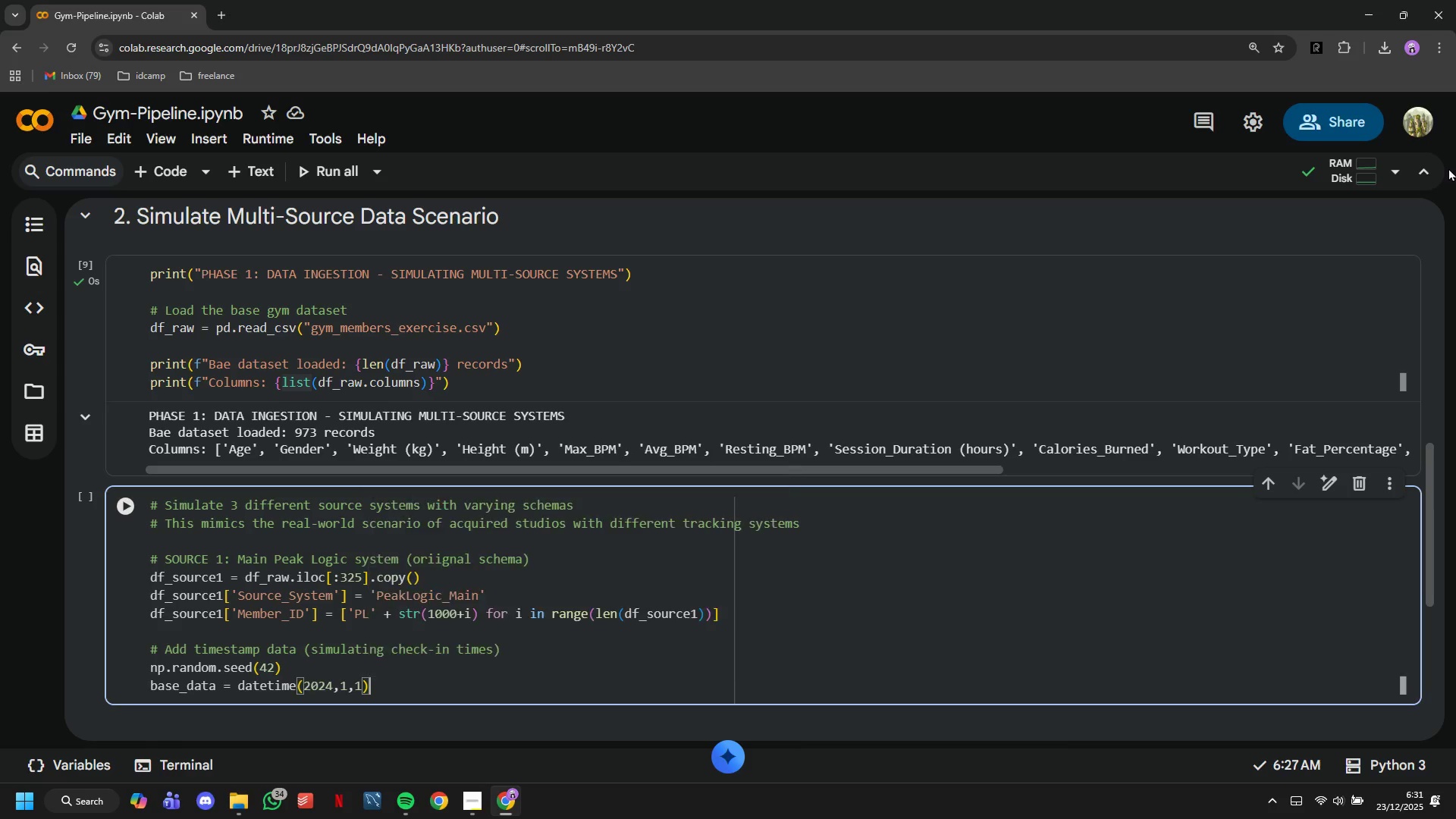 
key(Enter)
 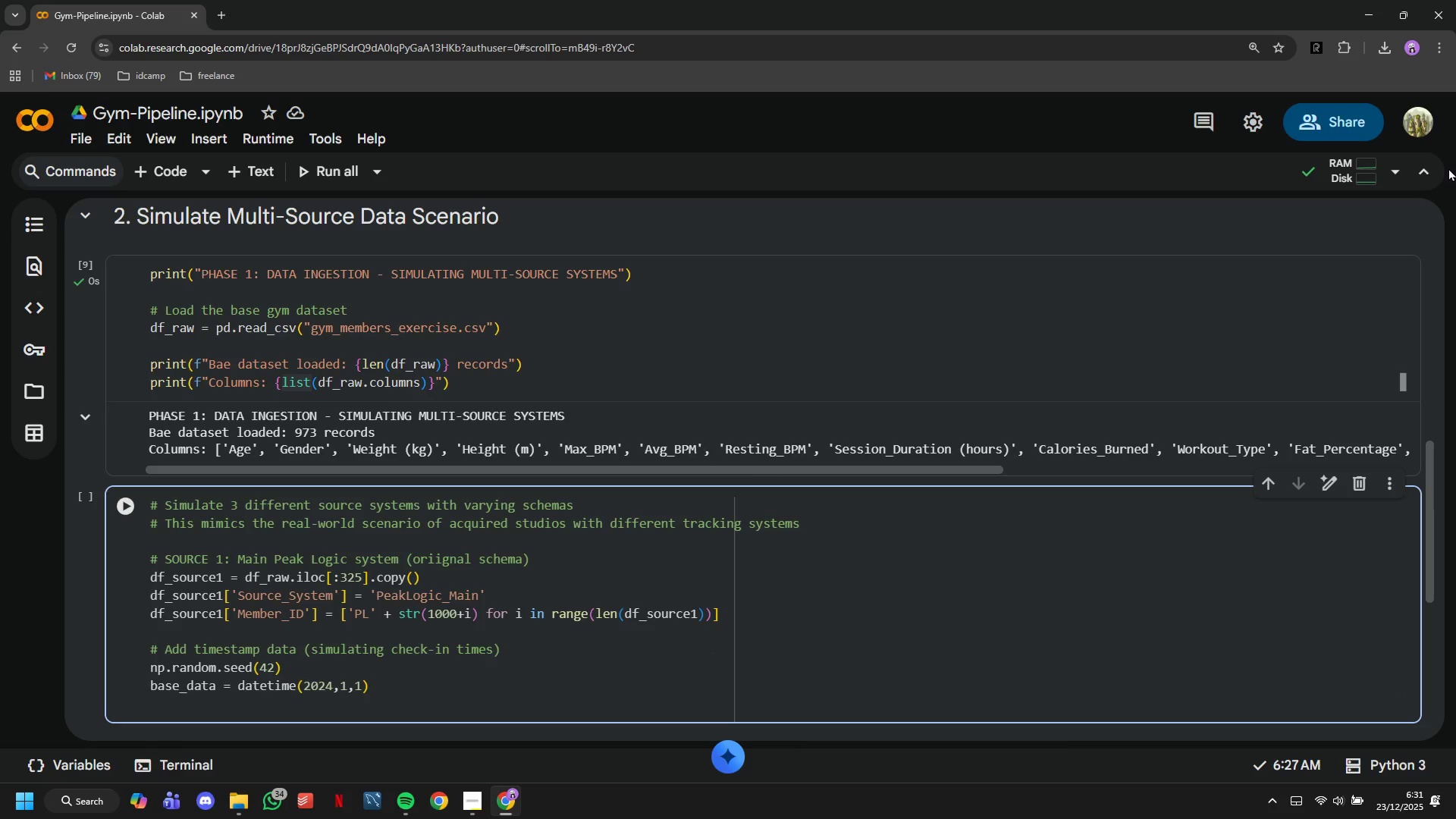 
type(df_source1['Chekc)
key(Tab)
 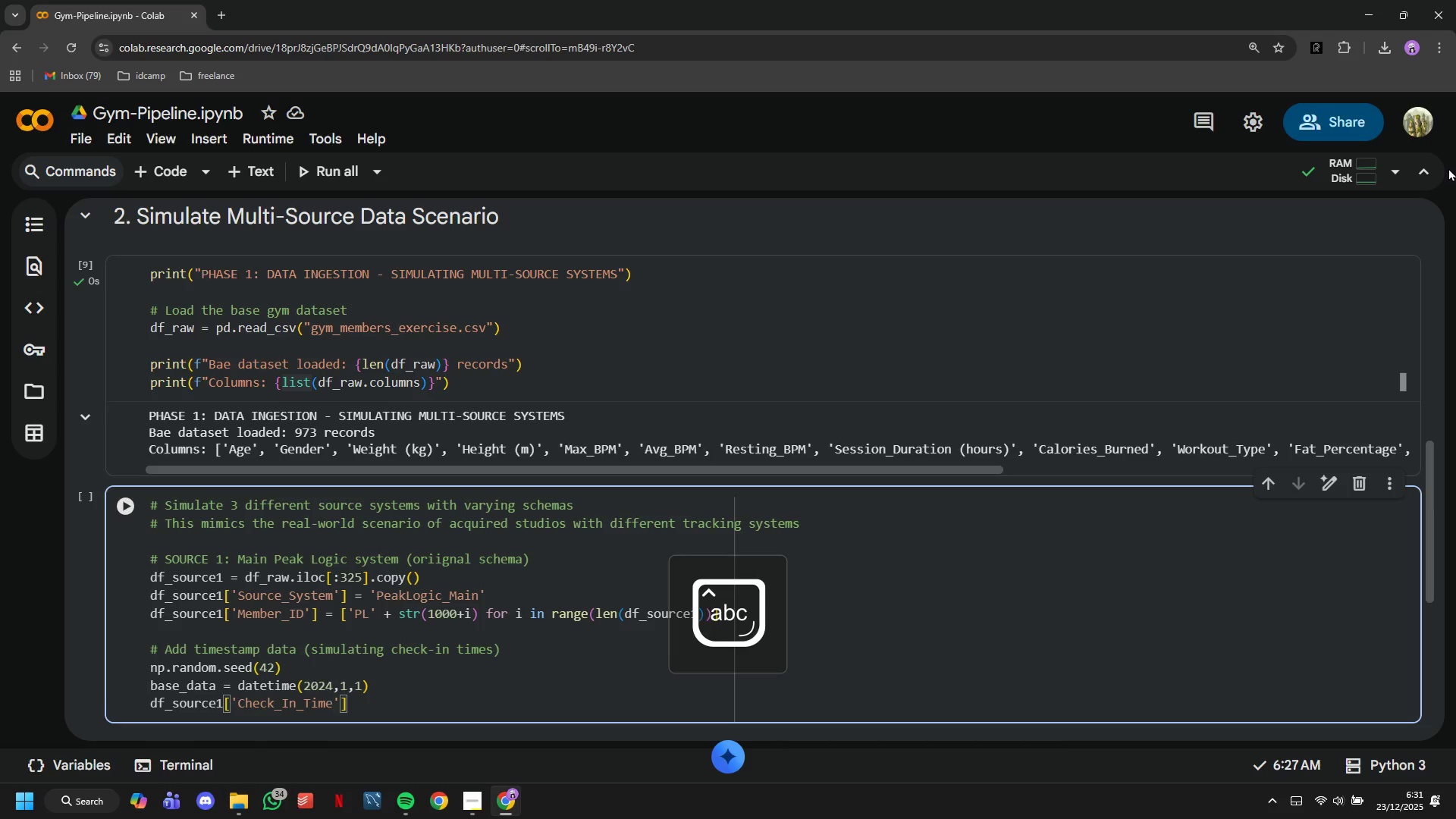 
key(ArrowRight)
 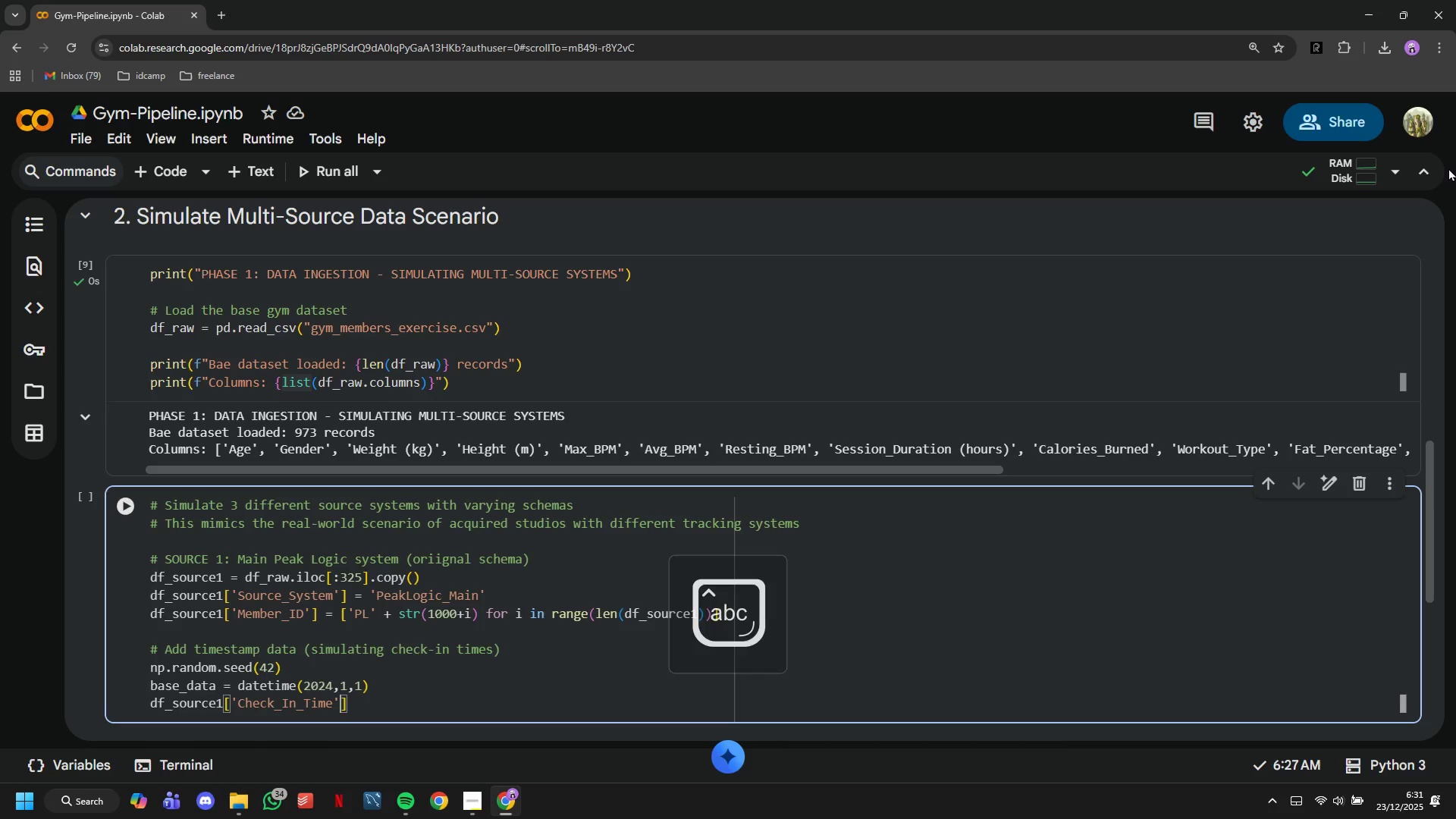 
key(ArrowRight)
 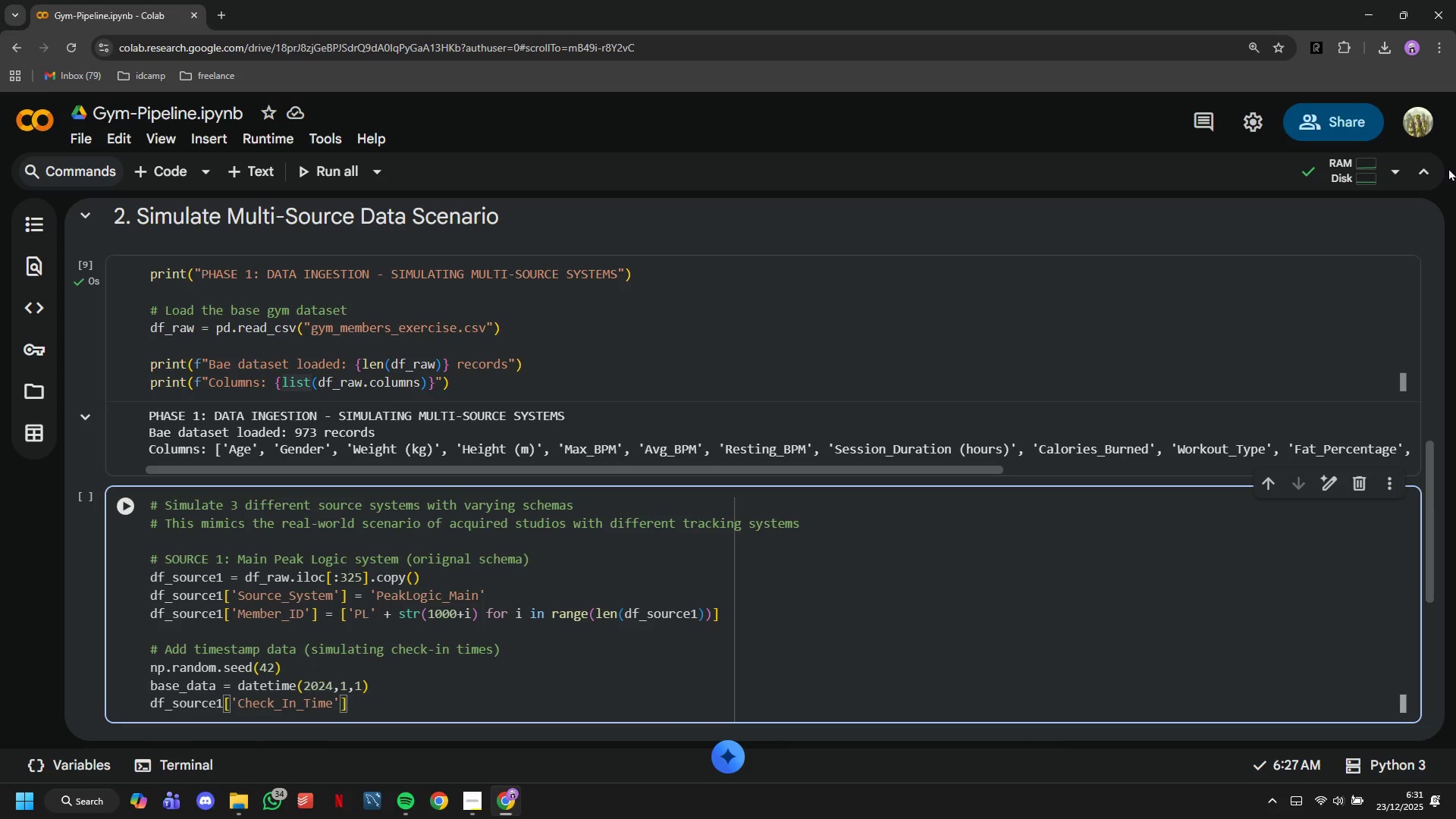 
key(Space)
 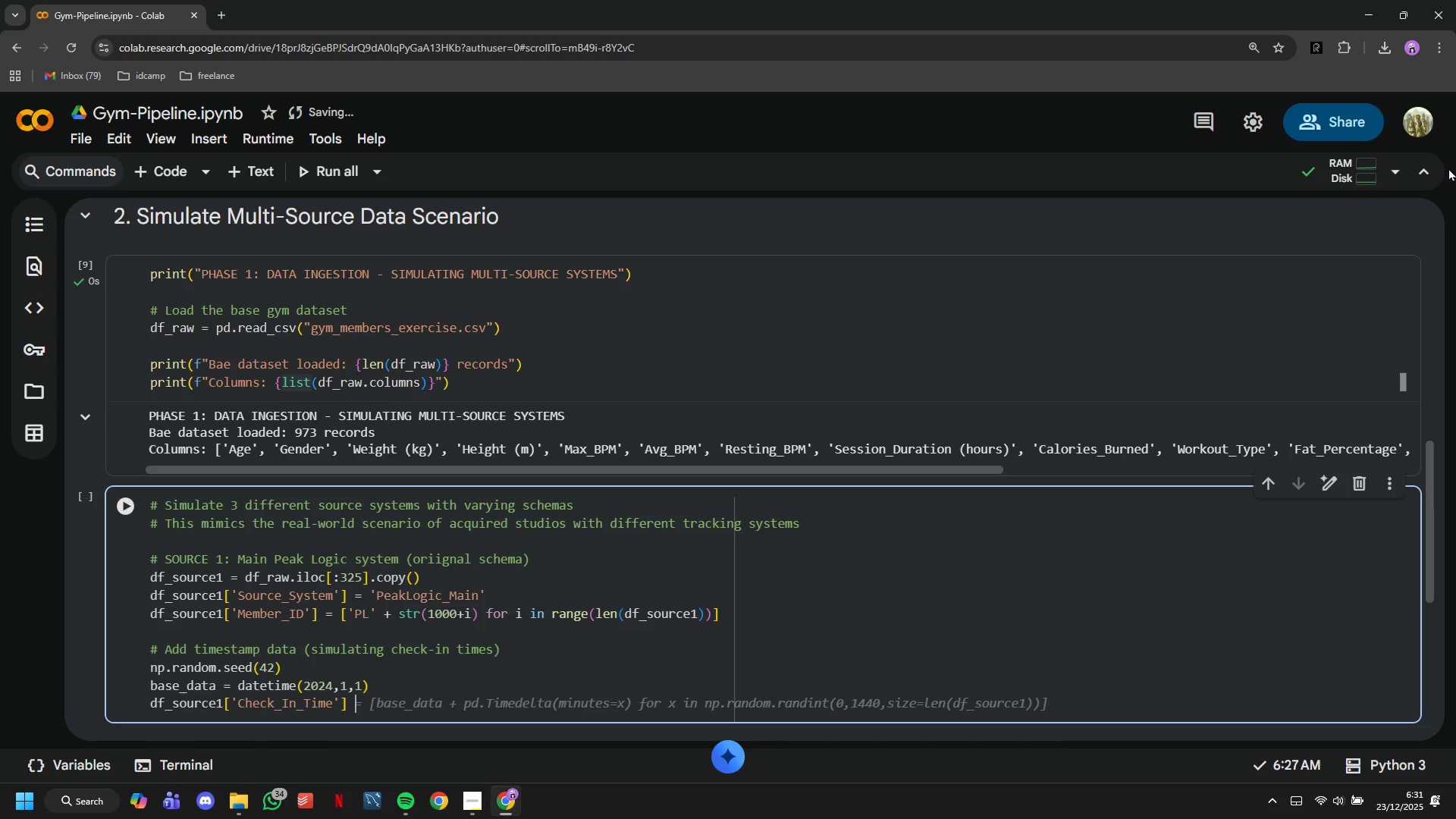 
key(Equal)
 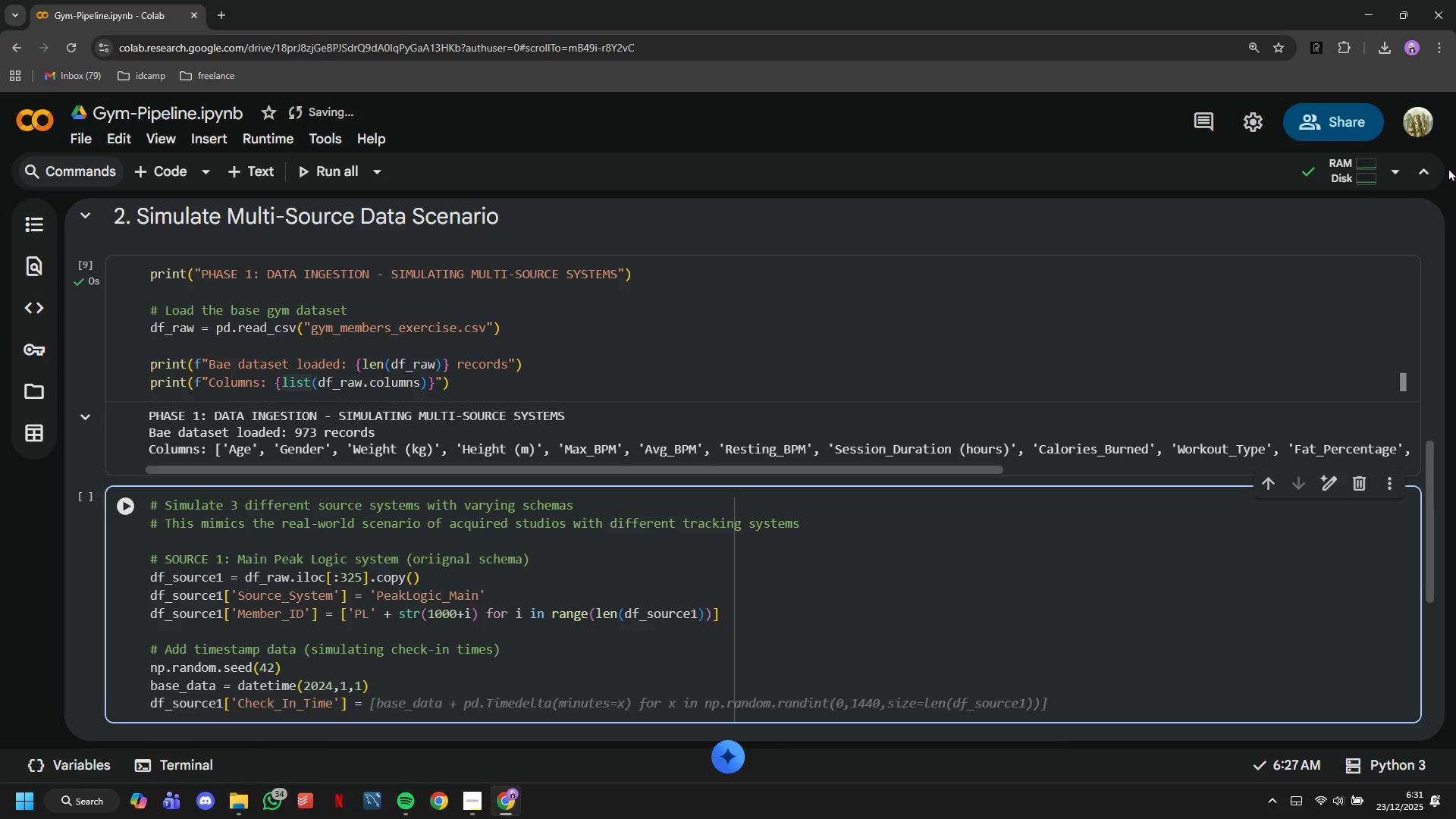 
key(Space)
 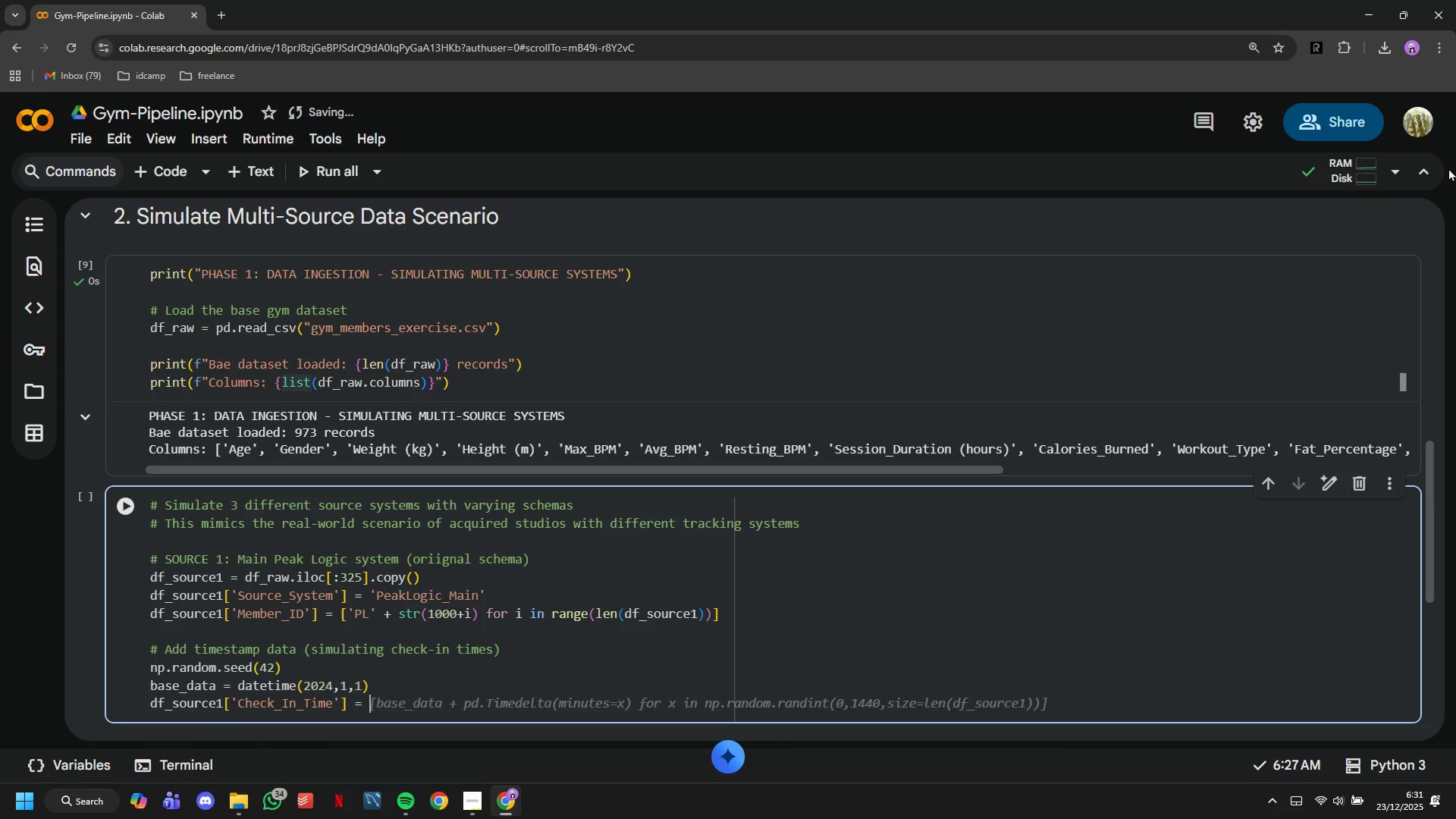 
hold_key(key=ShiftLeft, duration=1.36)
 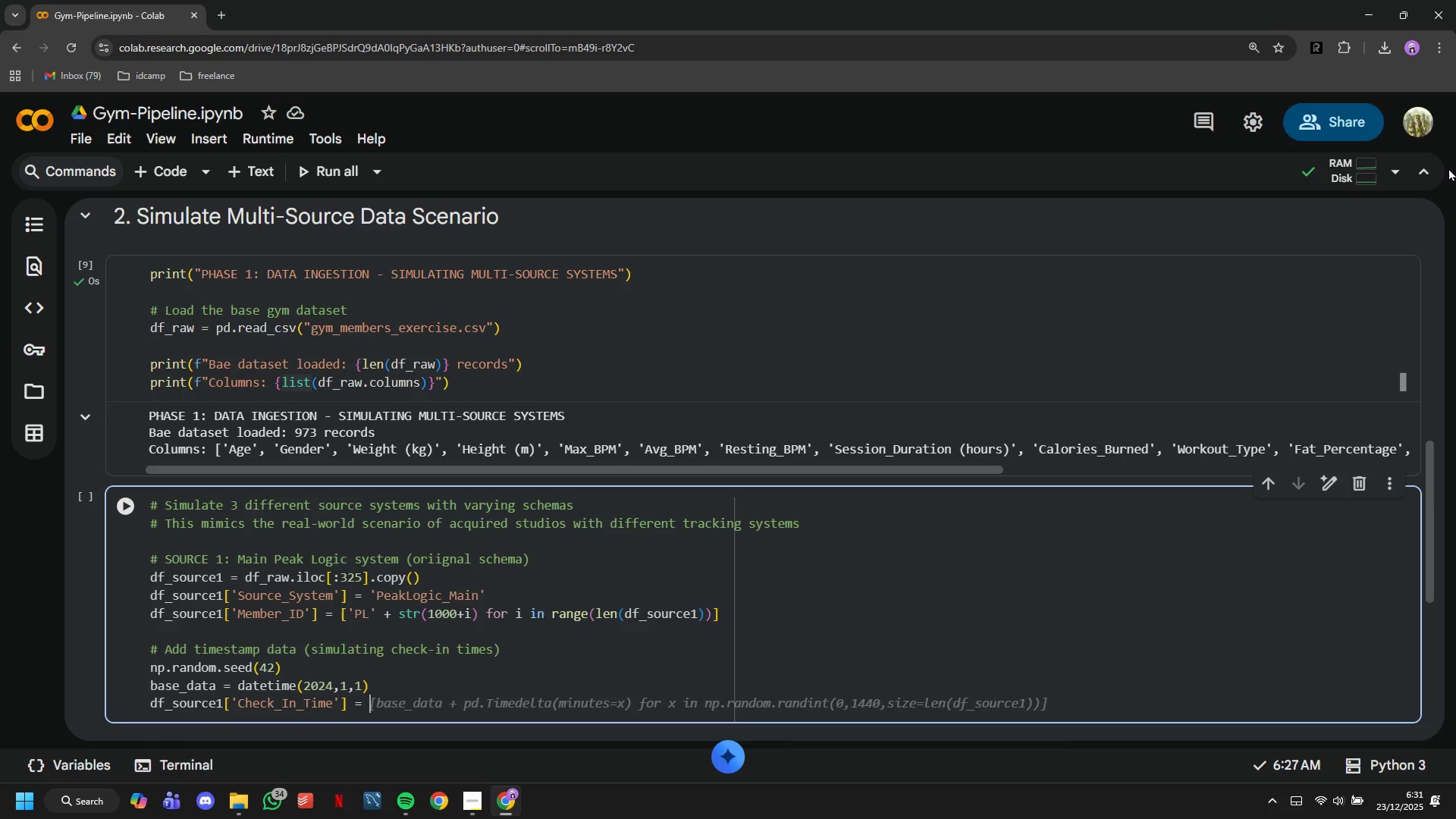 
key(BracketLeft)
 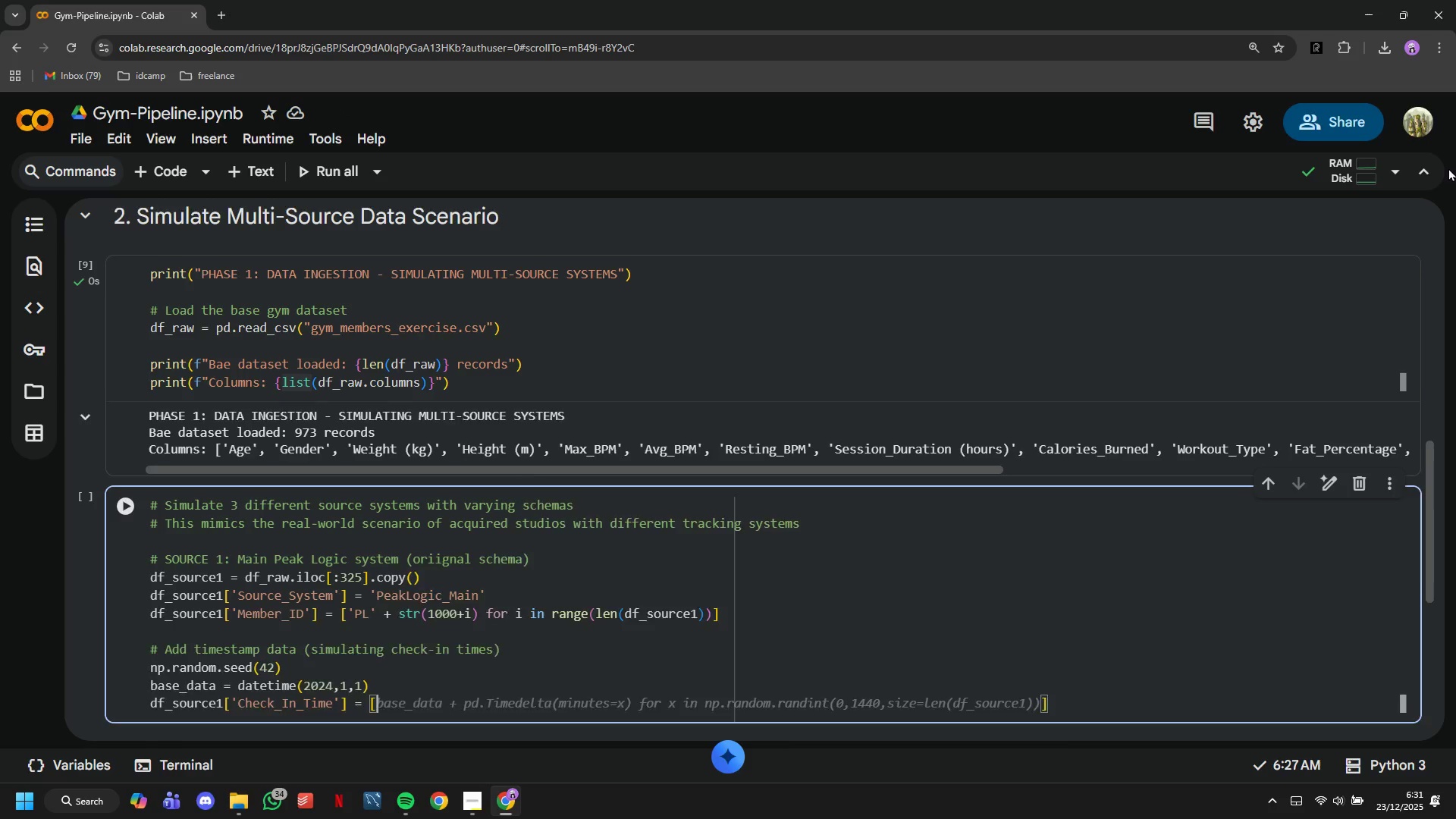 
key(Enter)
 